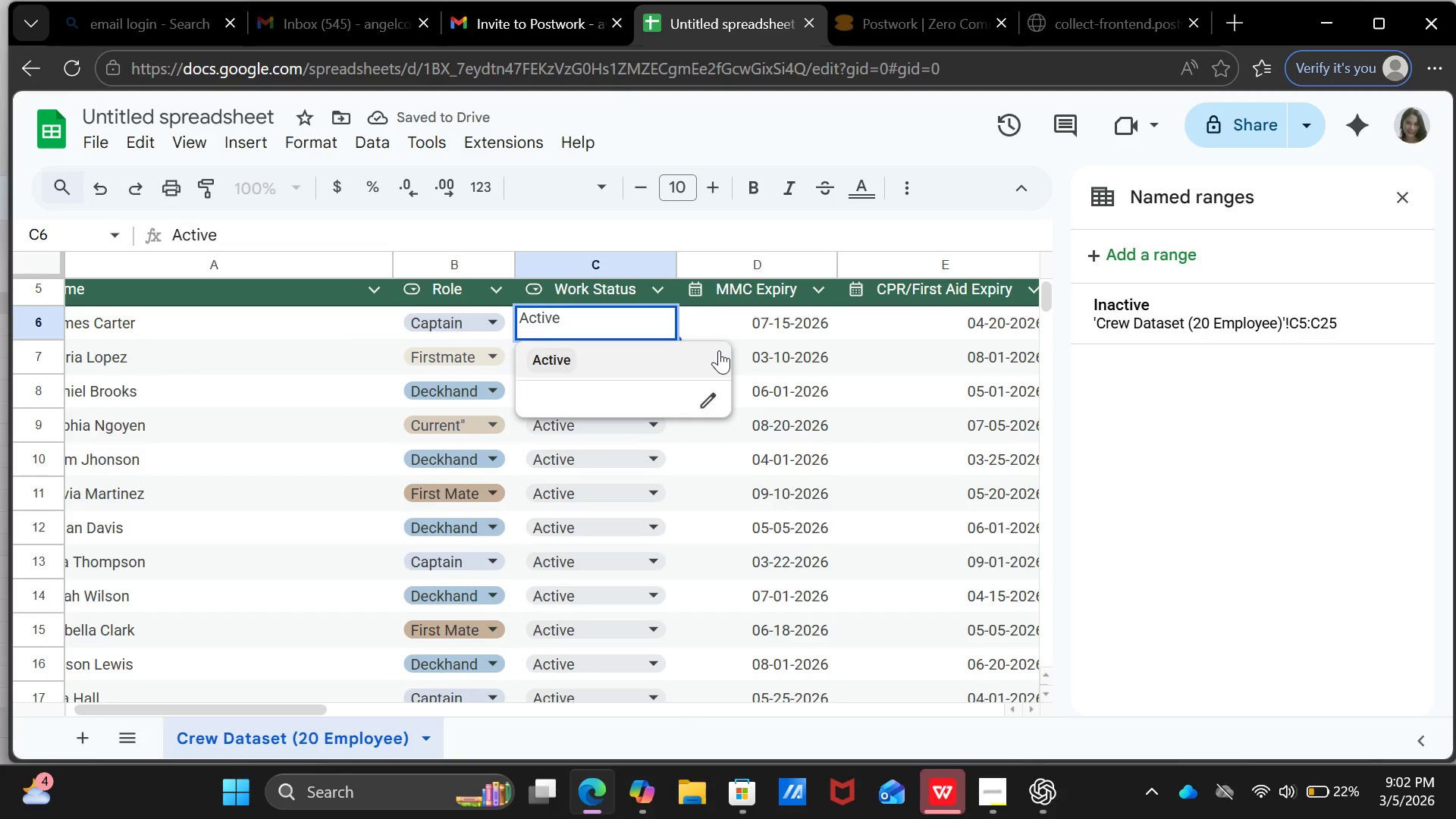 
left_click([719, 350])
 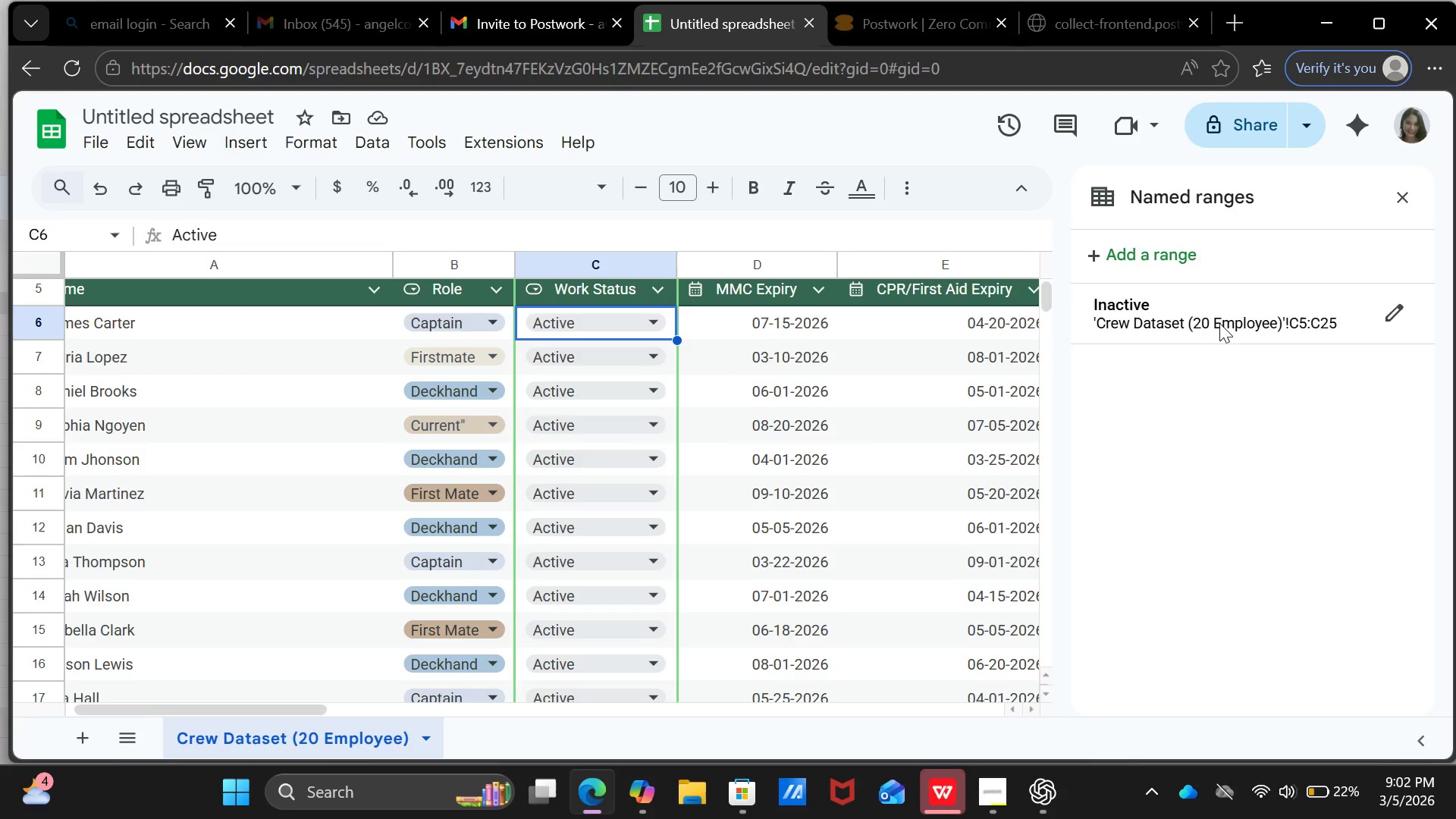 
left_click([1219, 322])
 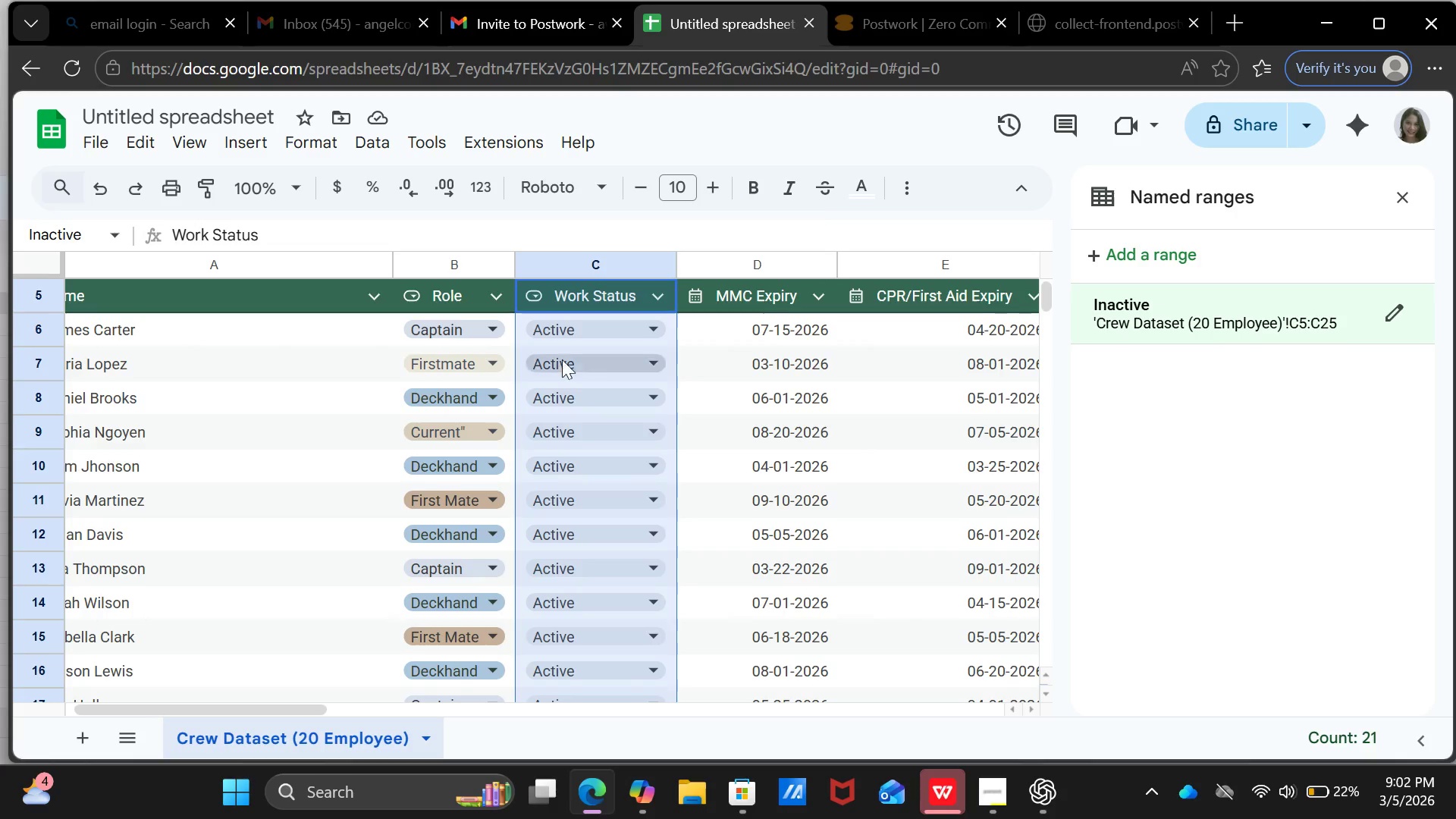 
left_click([657, 329])
 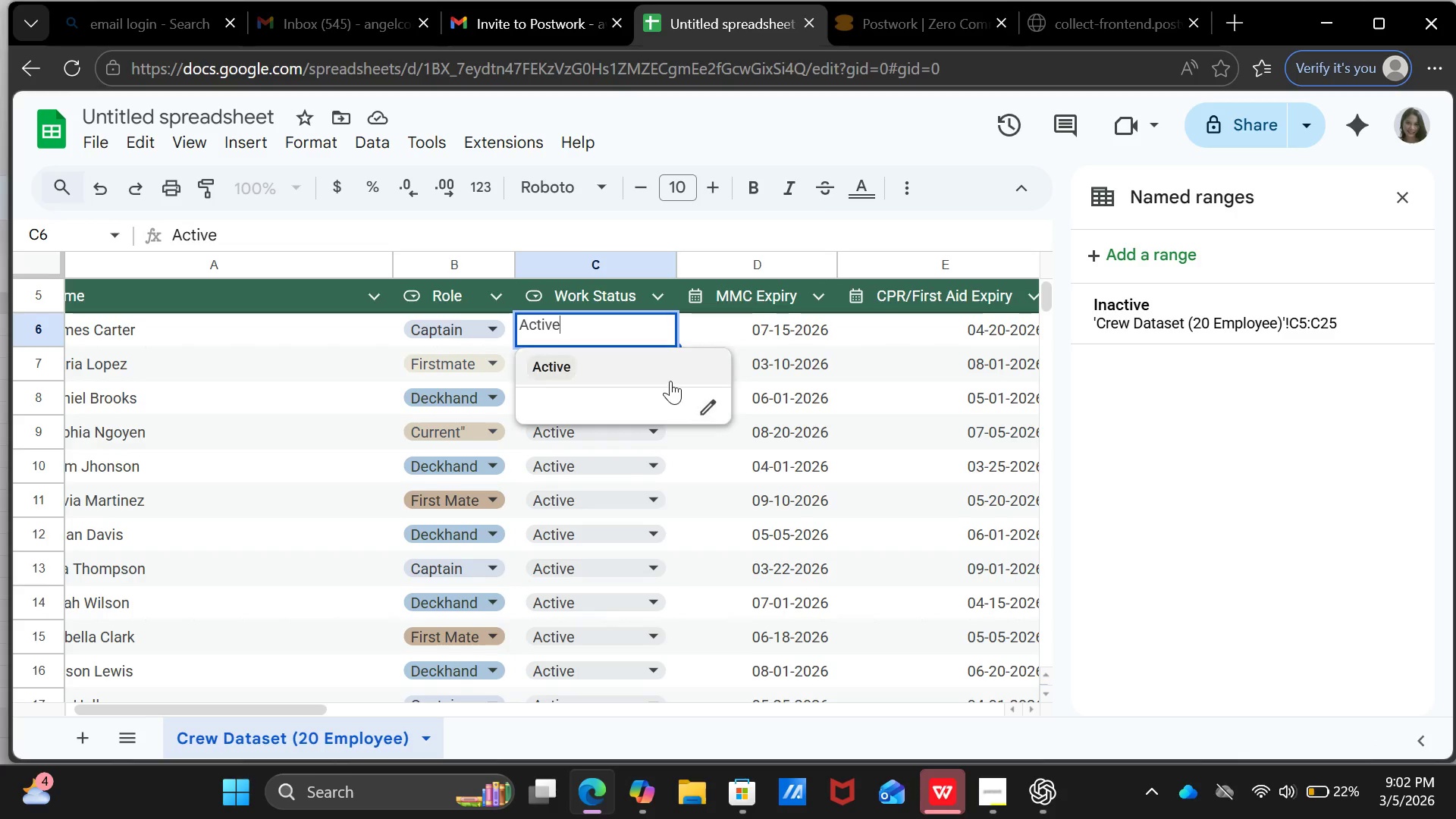 
left_click([670, 378])
 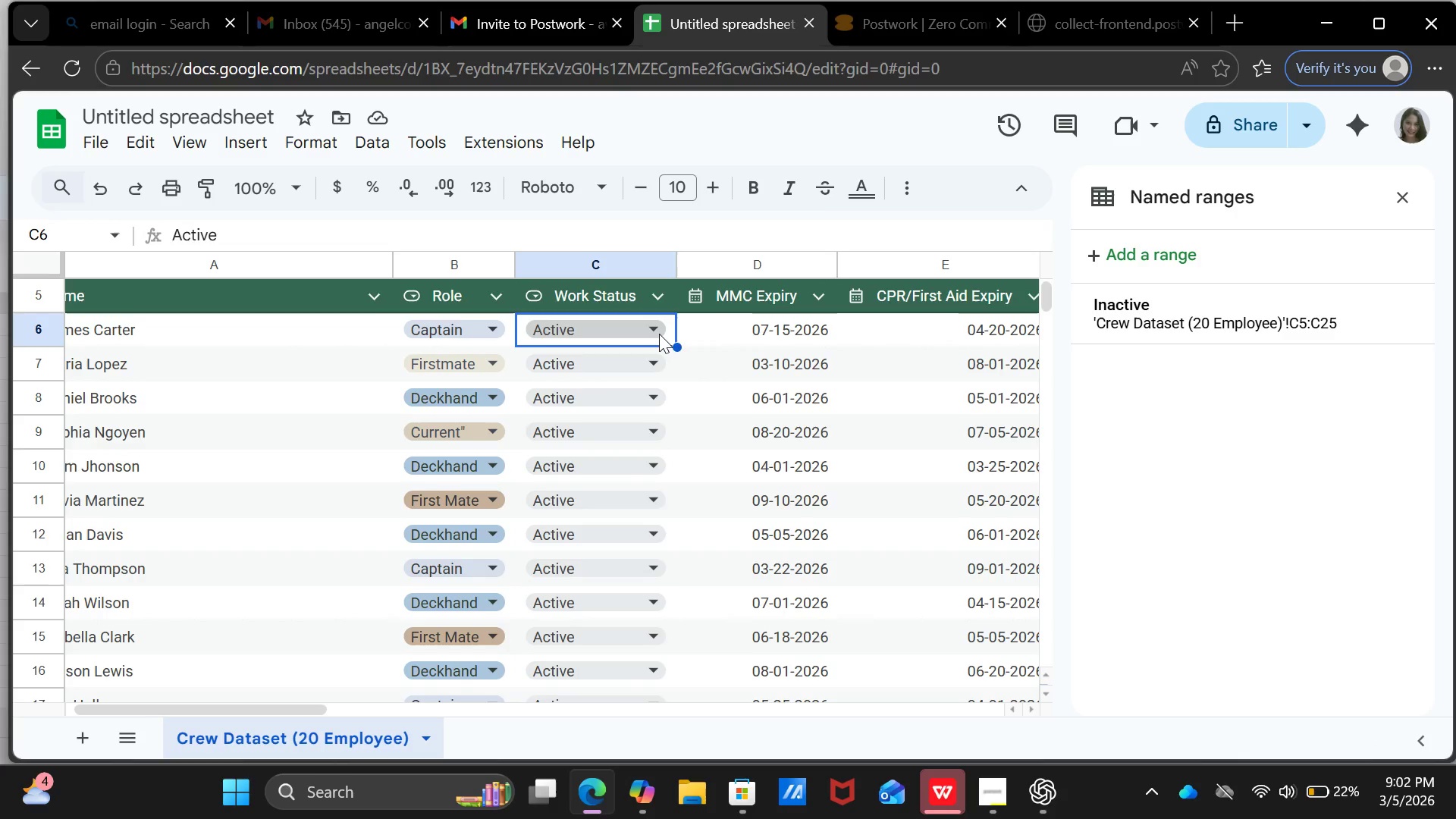 
left_click([659, 334])
 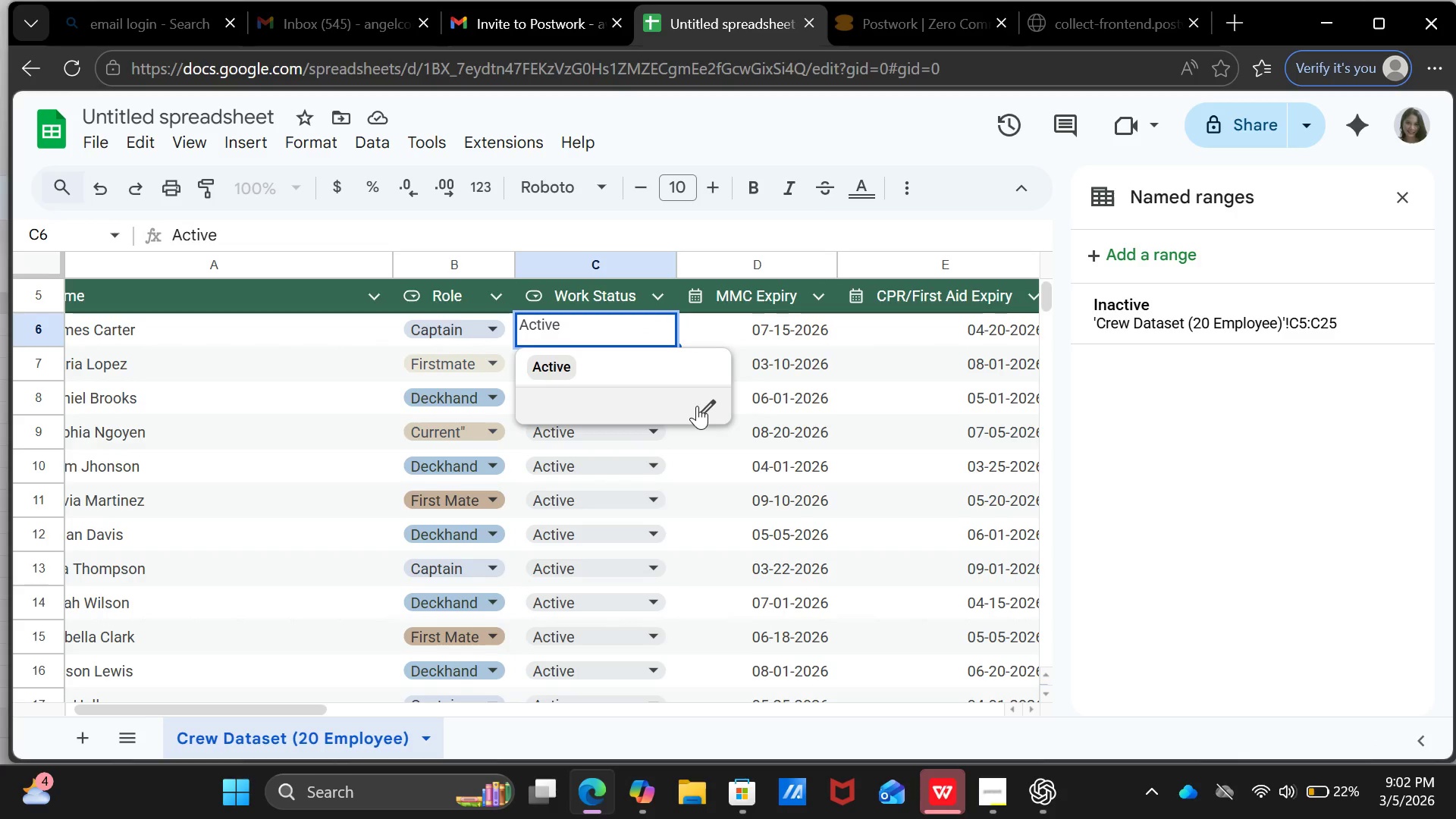 
left_click([697, 406])
 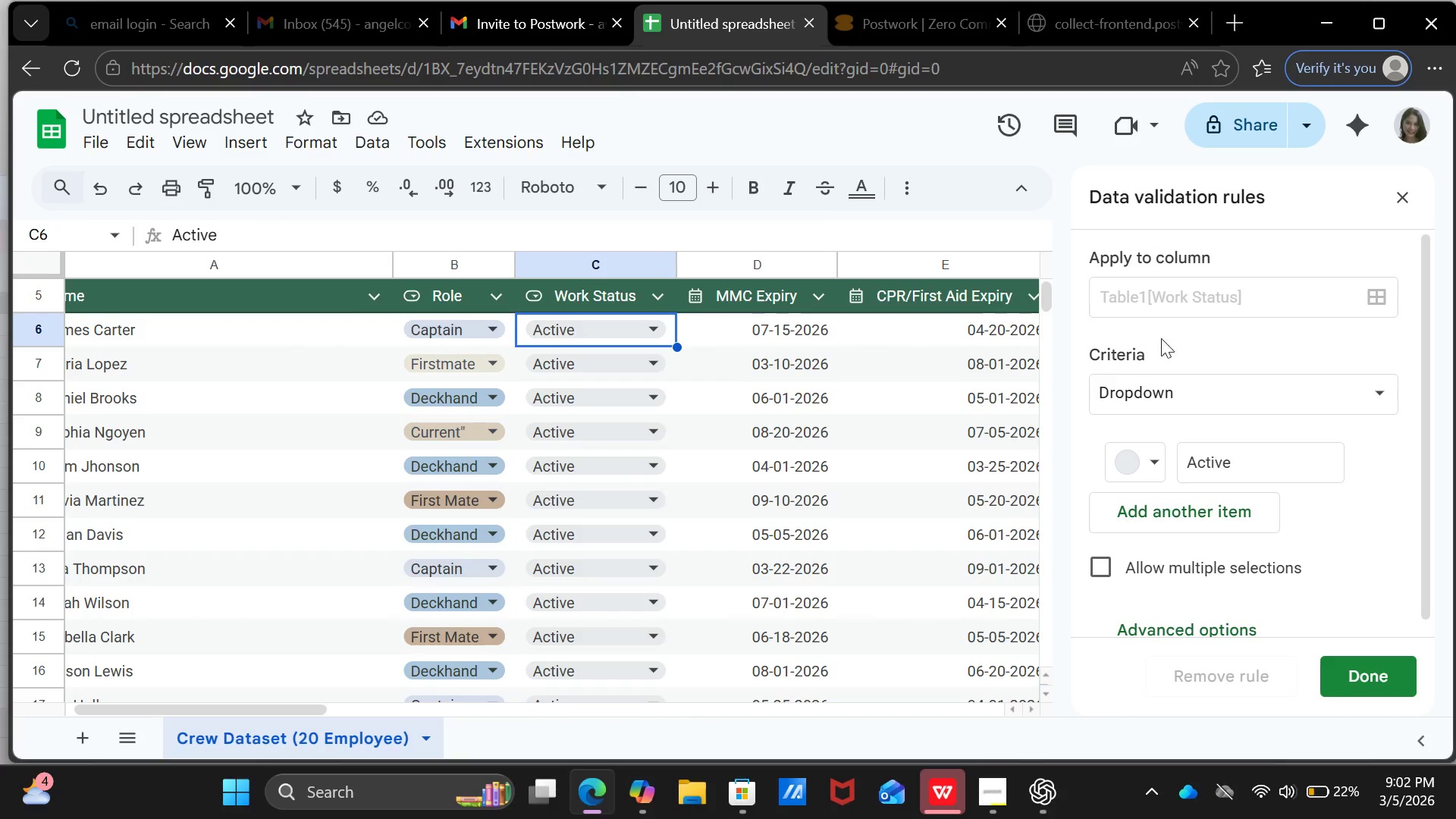 
scroll: coordinate [1300, 407], scroll_direction: down, amount: 1.0
 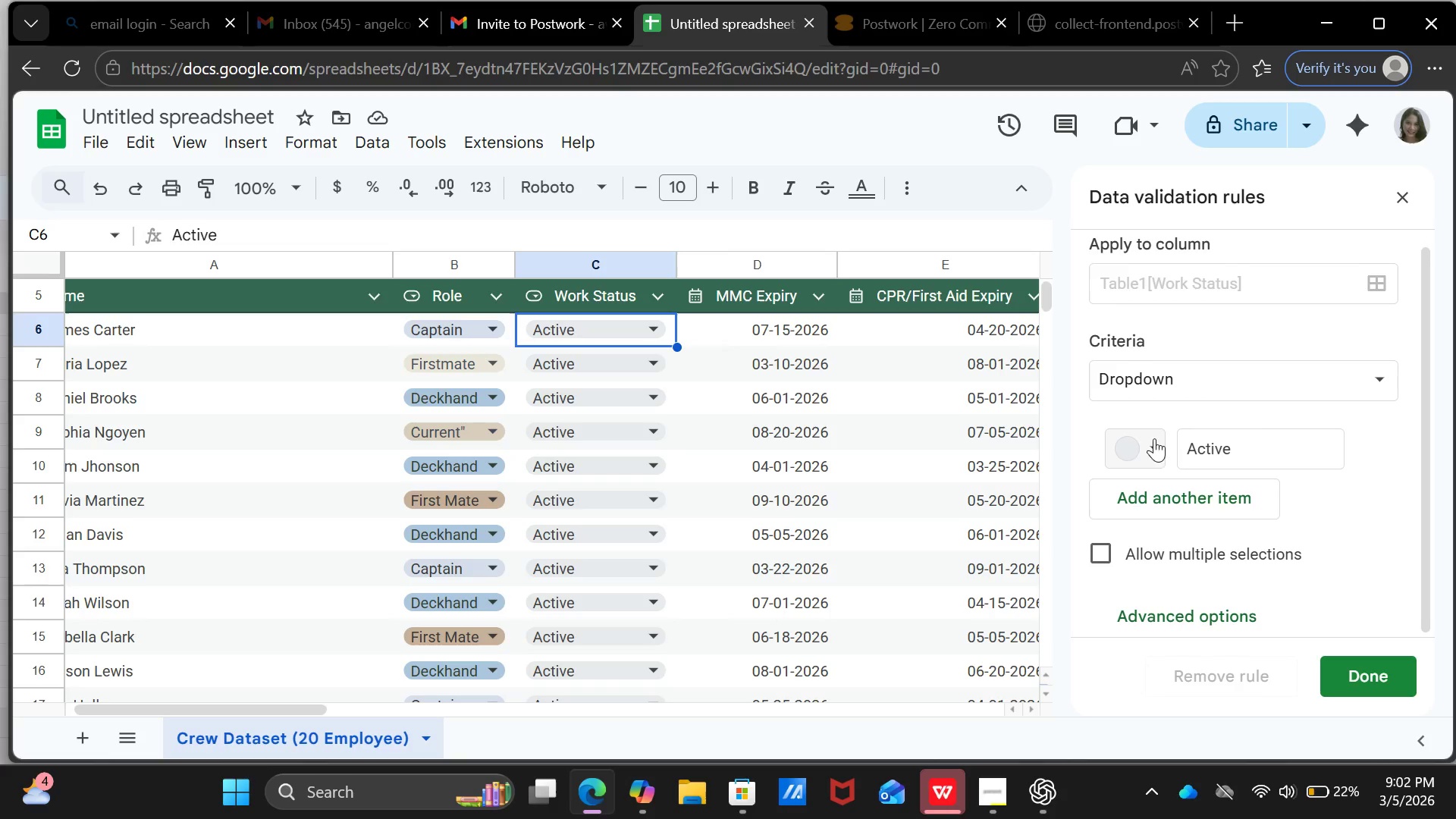 
left_click([1155, 447])
 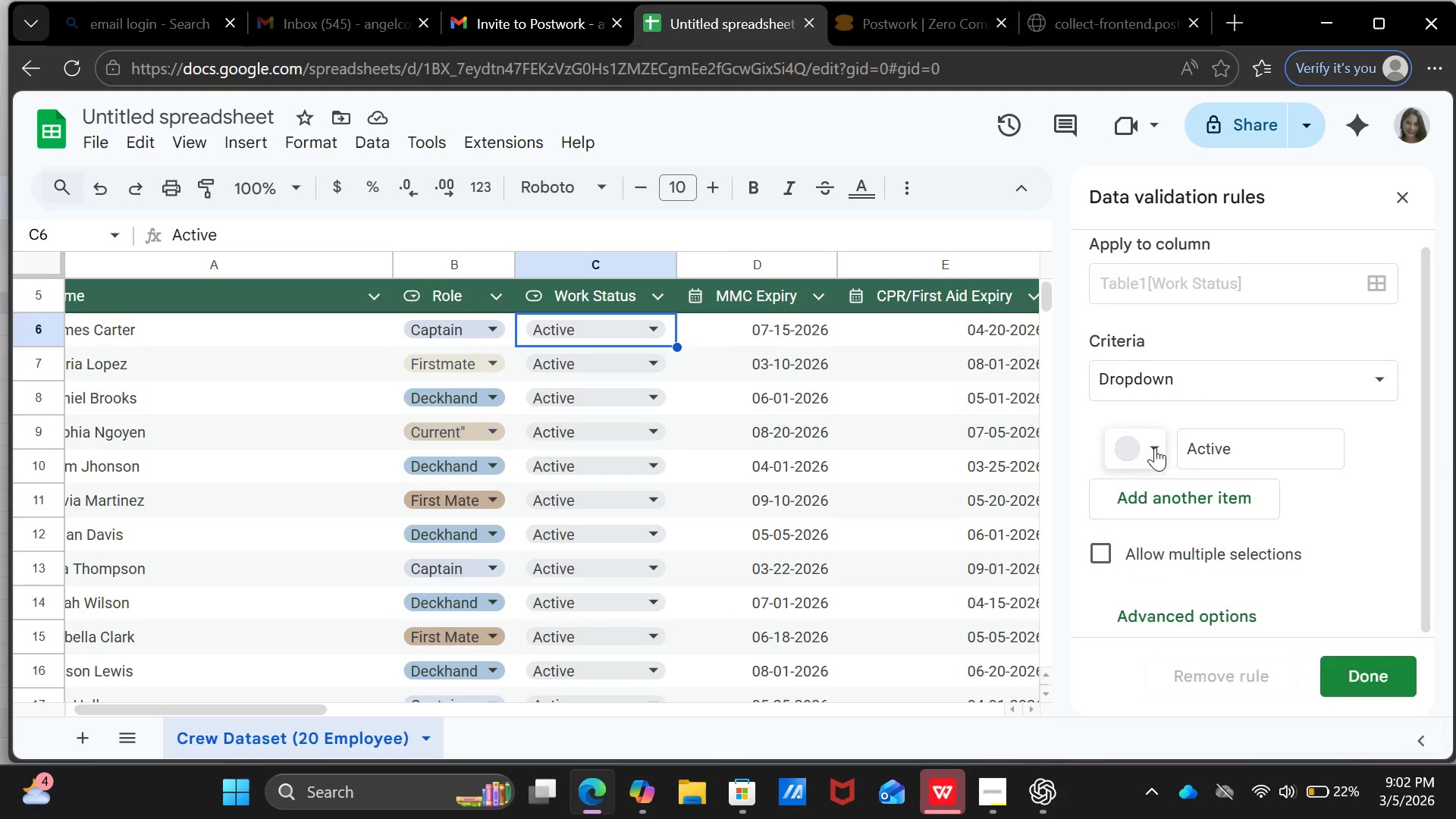 
left_click([1155, 447])
 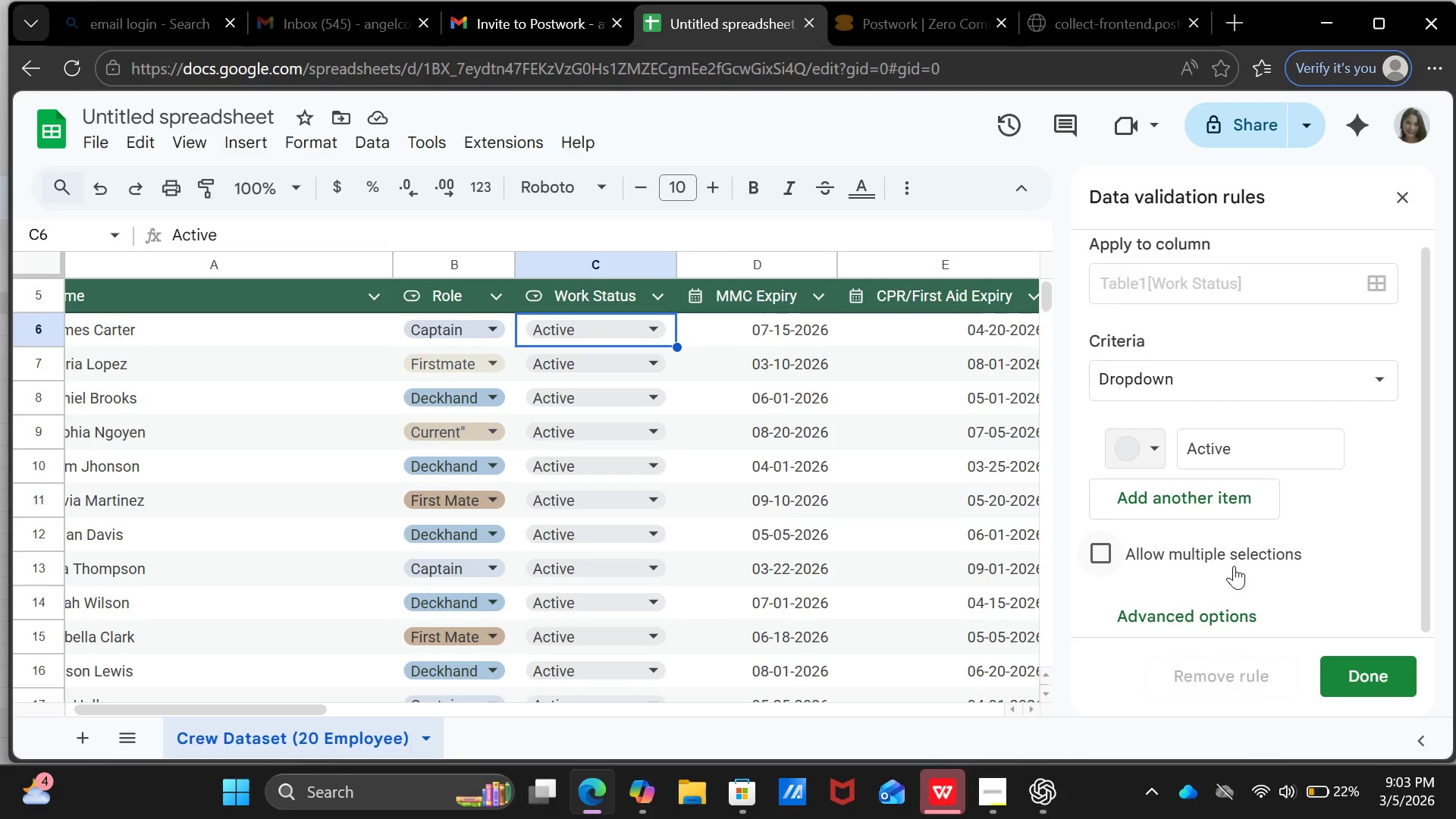 
scroll: coordinate [1234, 566], scroll_direction: down, amount: 1.0
 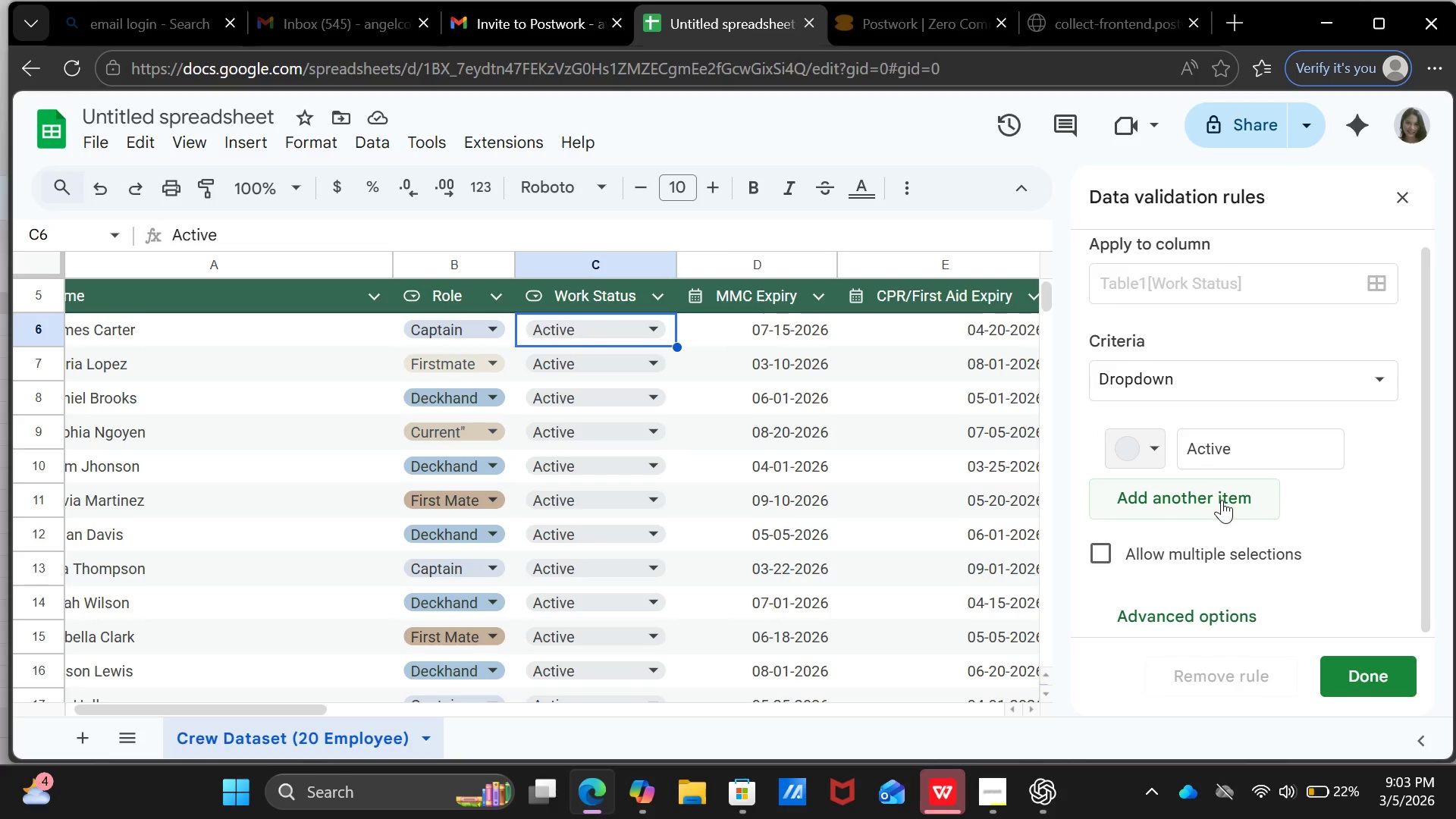 
left_click([1222, 500])
 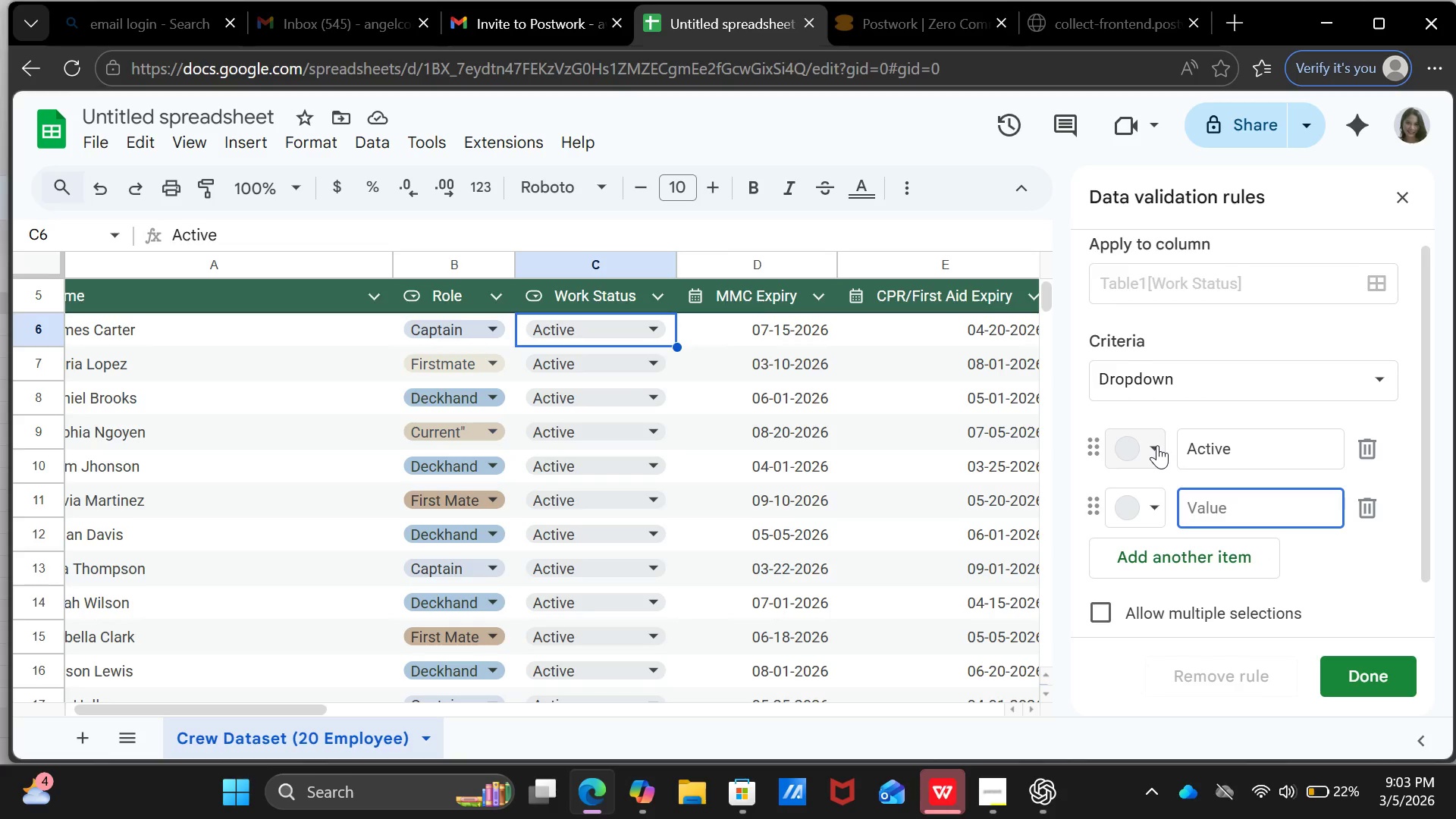 
left_click([1157, 445])
 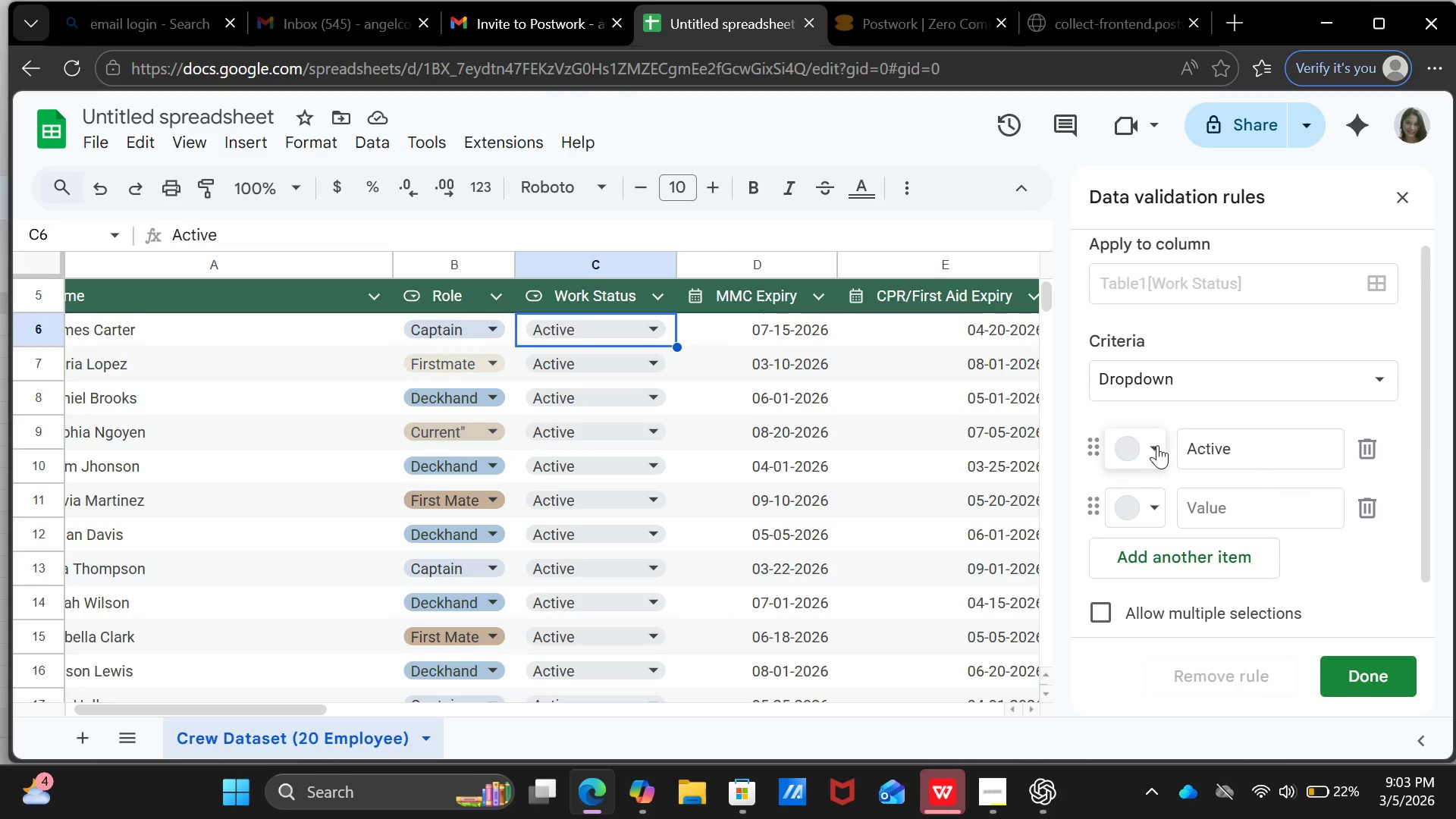 
left_click([1157, 445])
 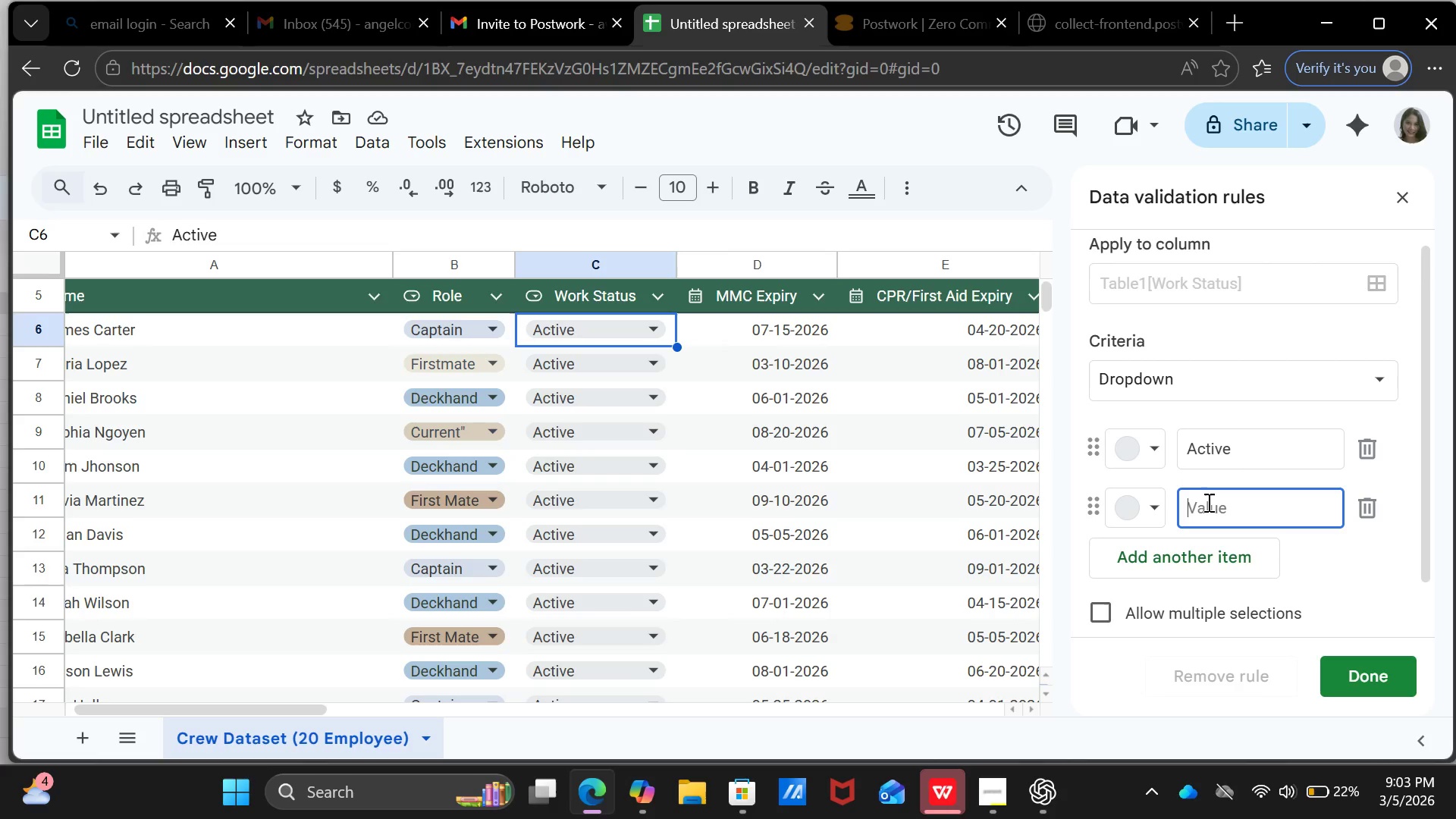 
left_click([1207, 502])
 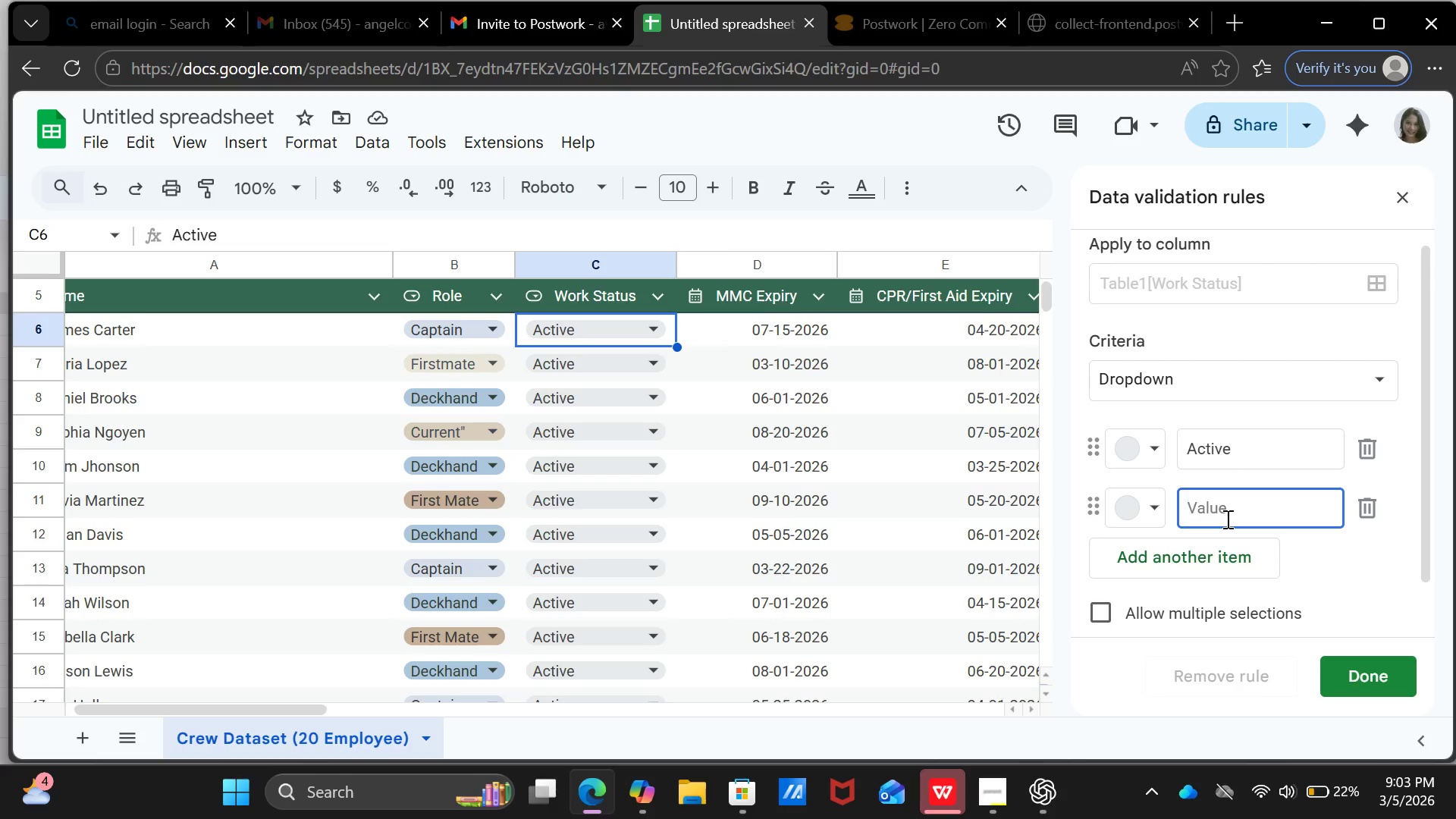 
type(OI)
key(Backspace)
key(Backspace)
type(Inactive)
 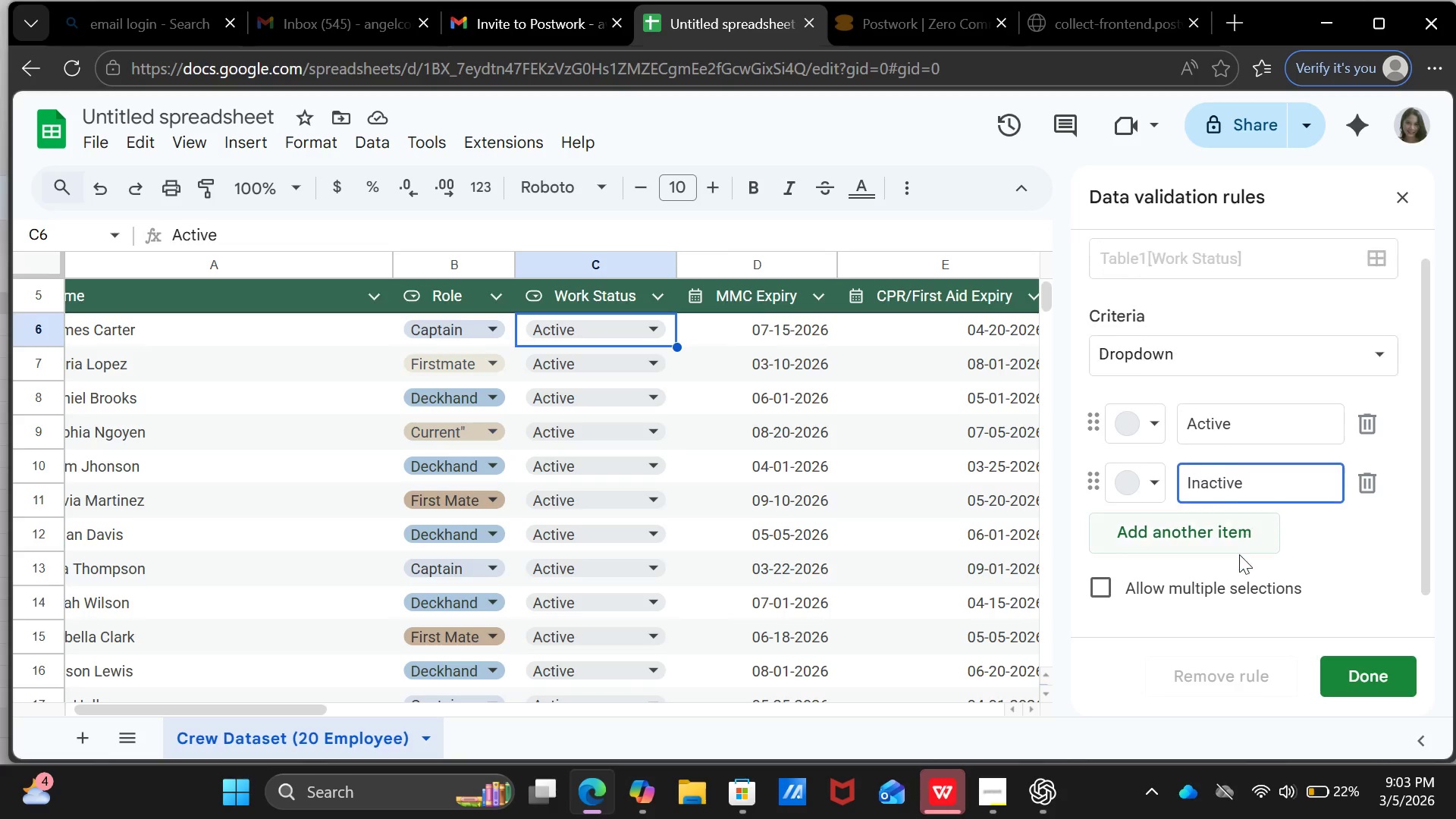 
scroll: coordinate [1239, 531], scroll_direction: down, amount: 2.0
 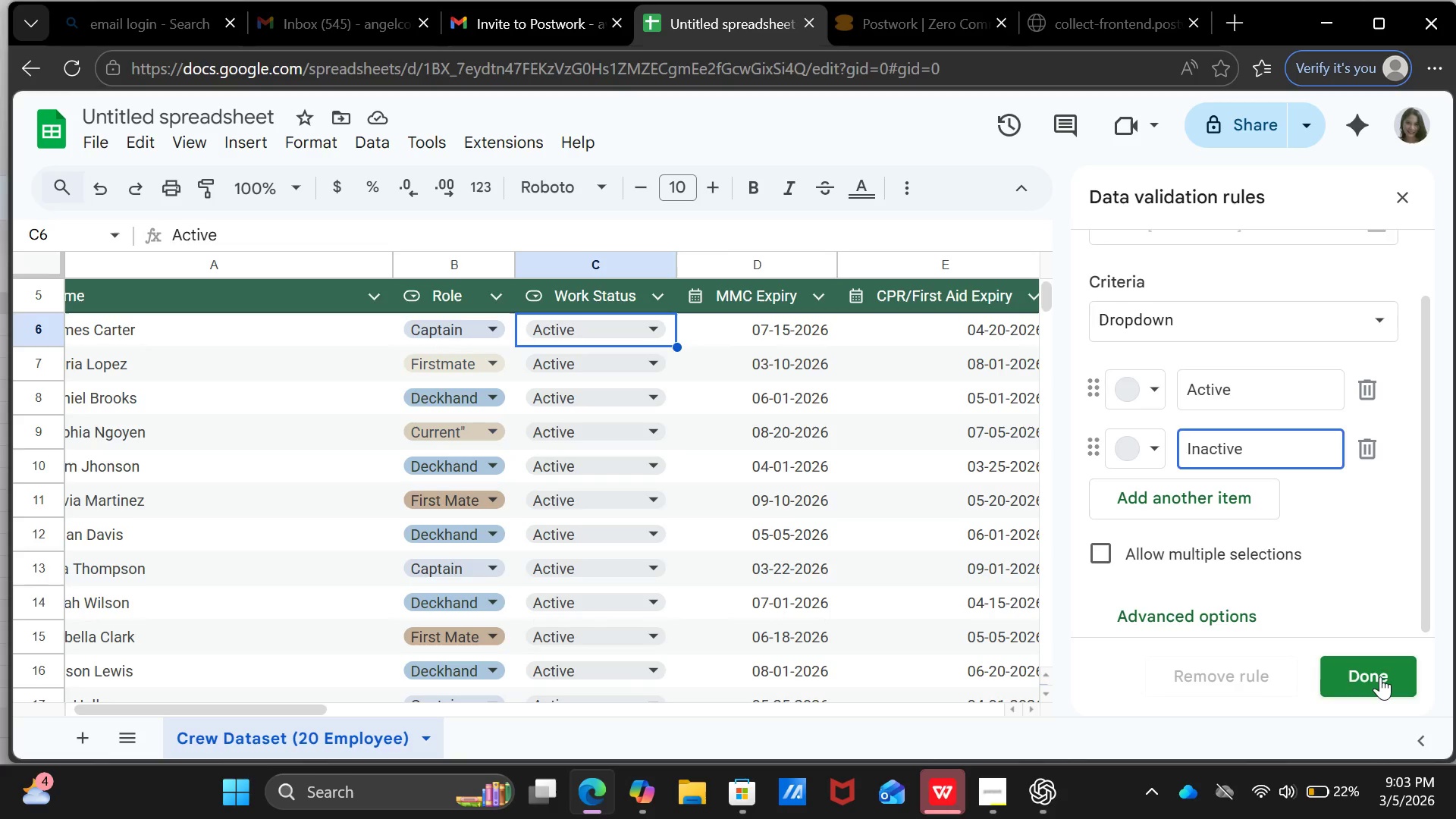 
left_click([1380, 676])
 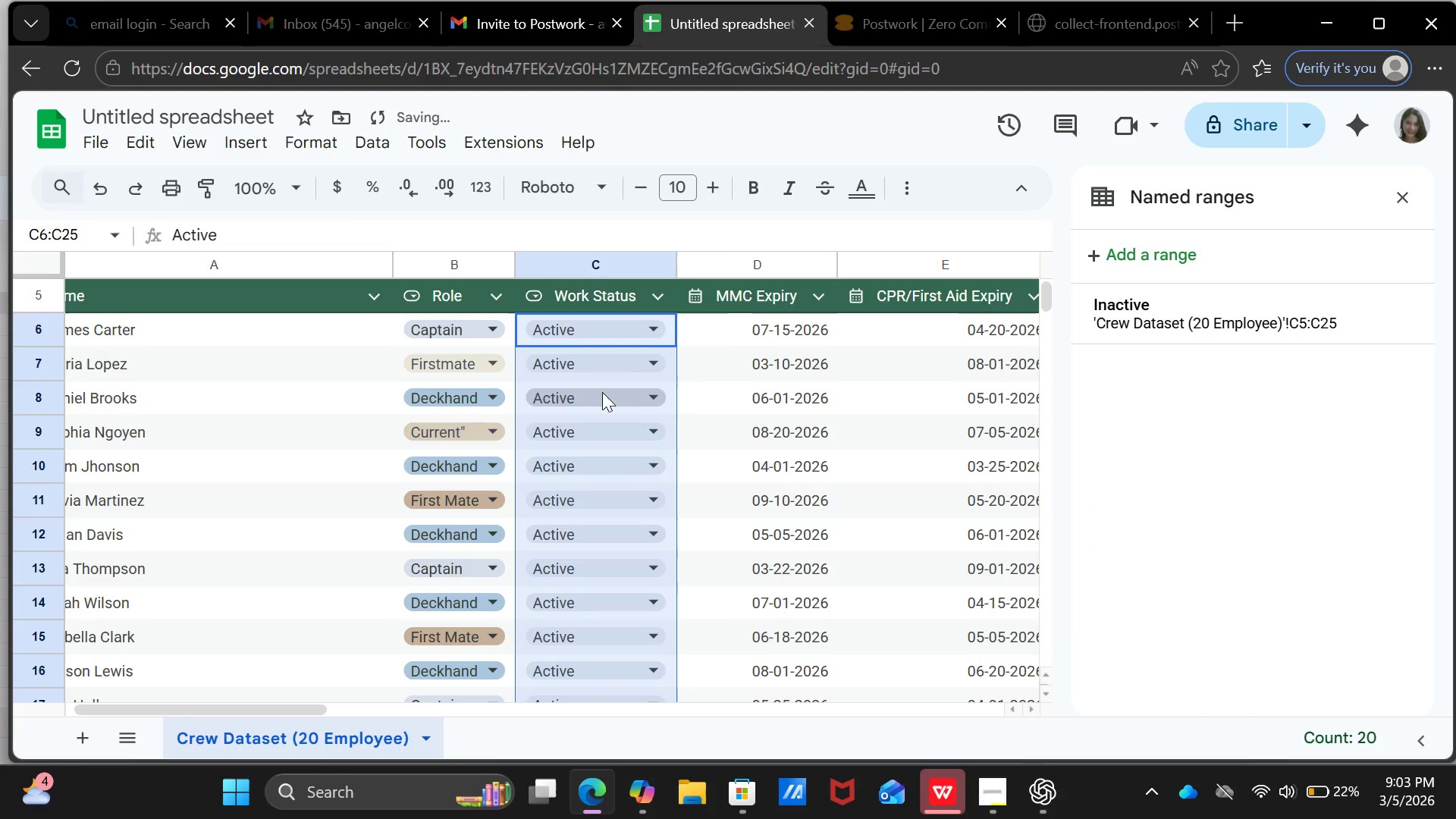 
left_click([651, 334])
 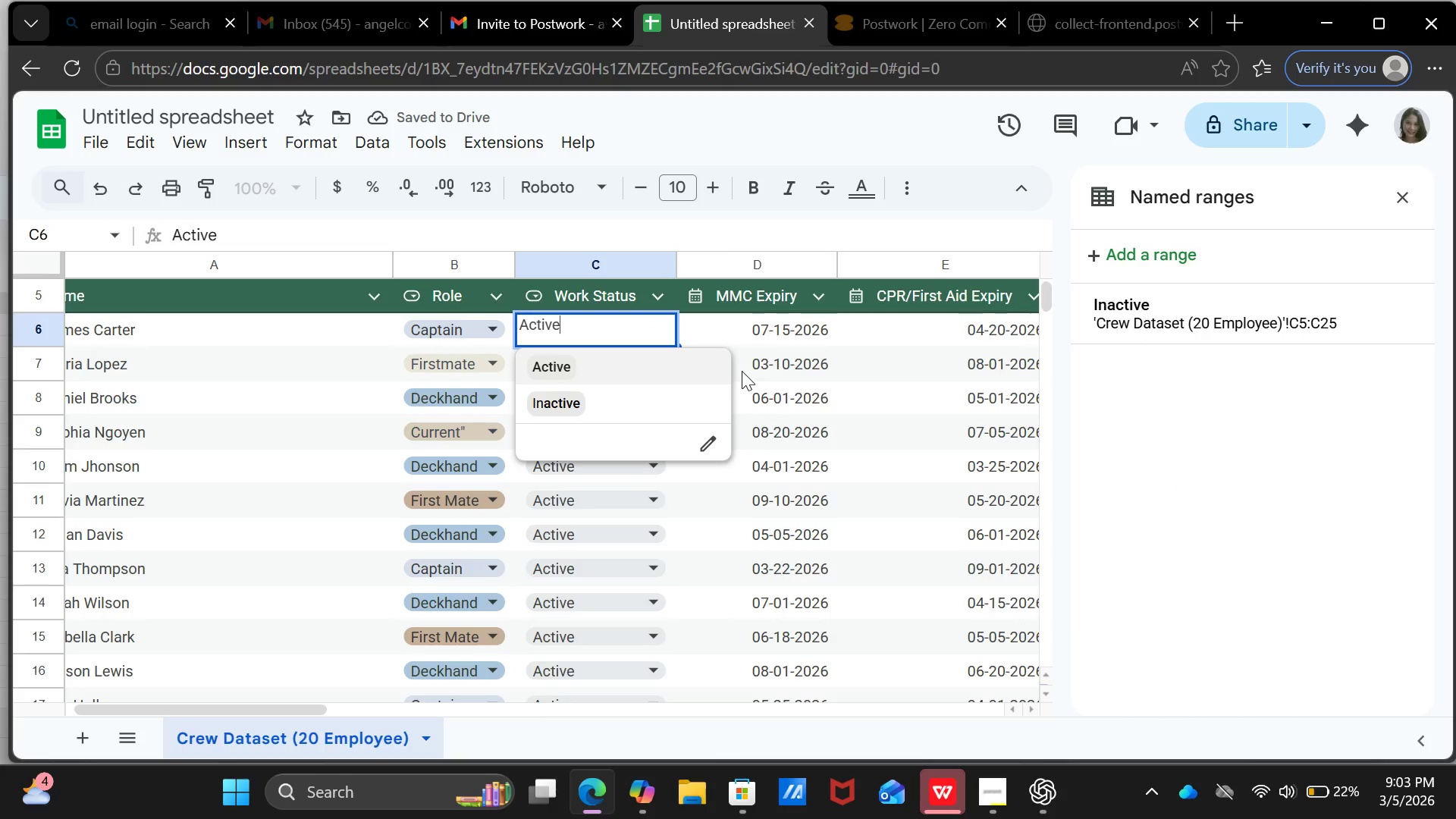 
left_click([742, 371])
 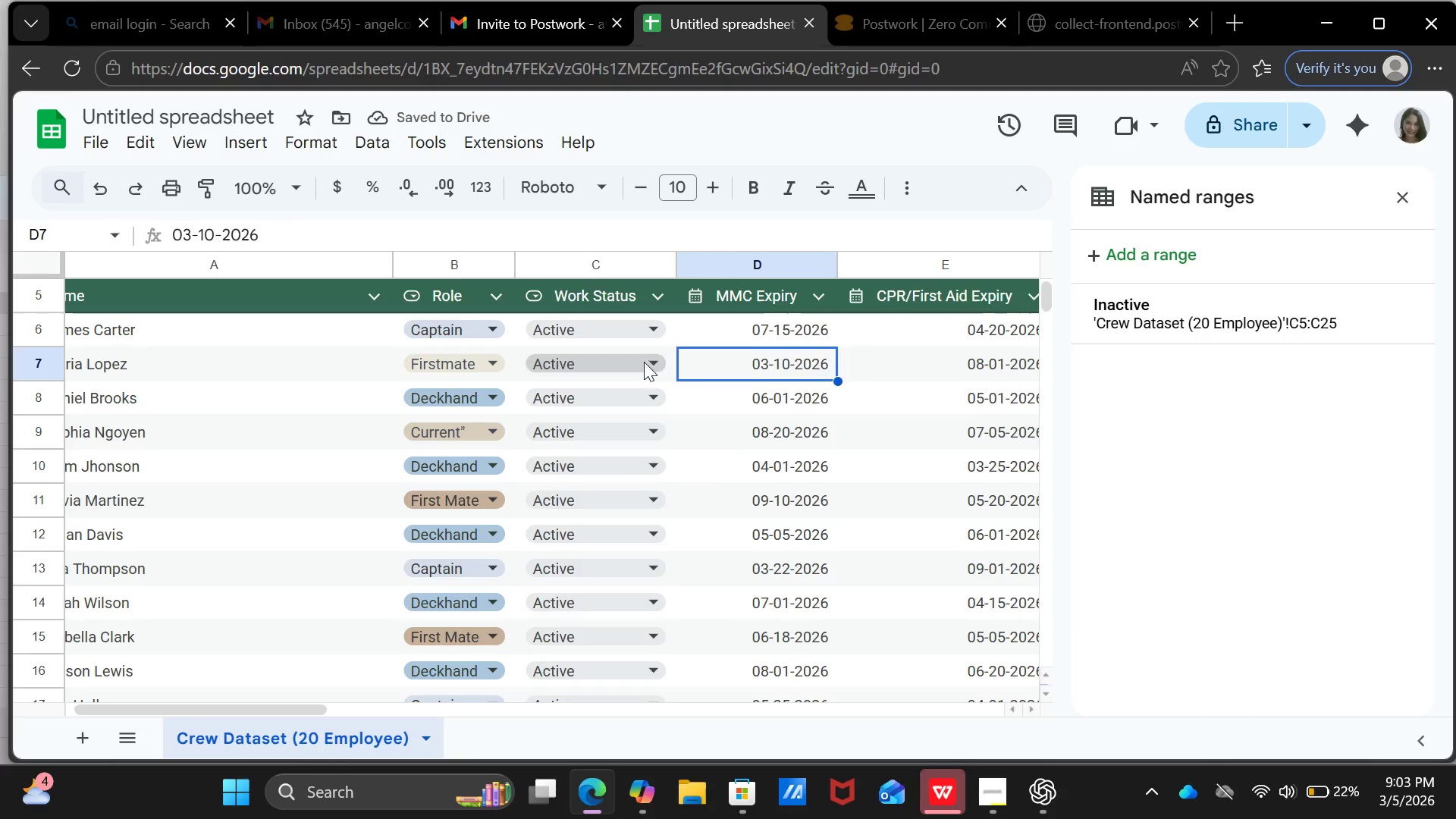 
left_click([644, 361])
 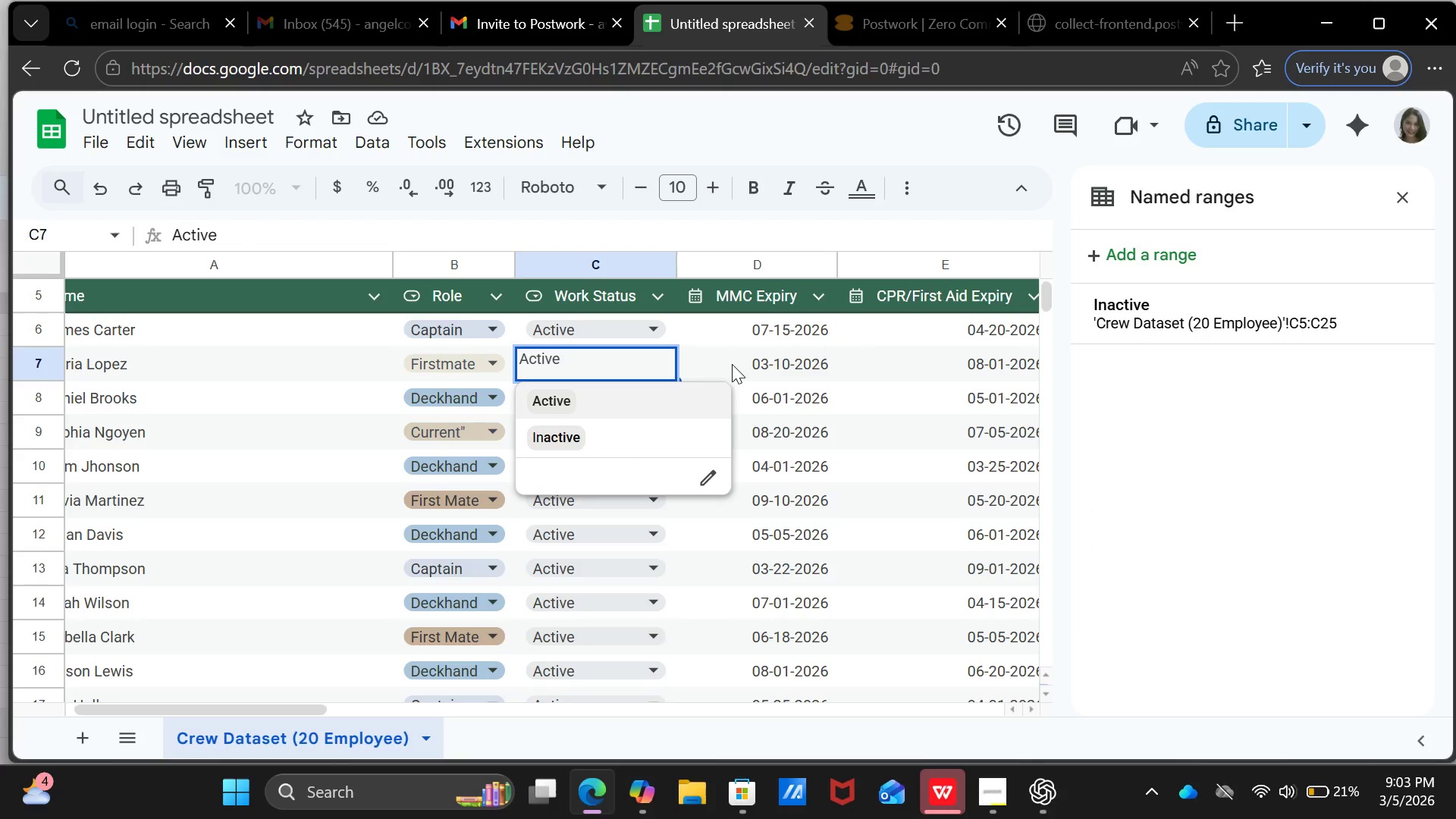 
left_click([732, 364])
 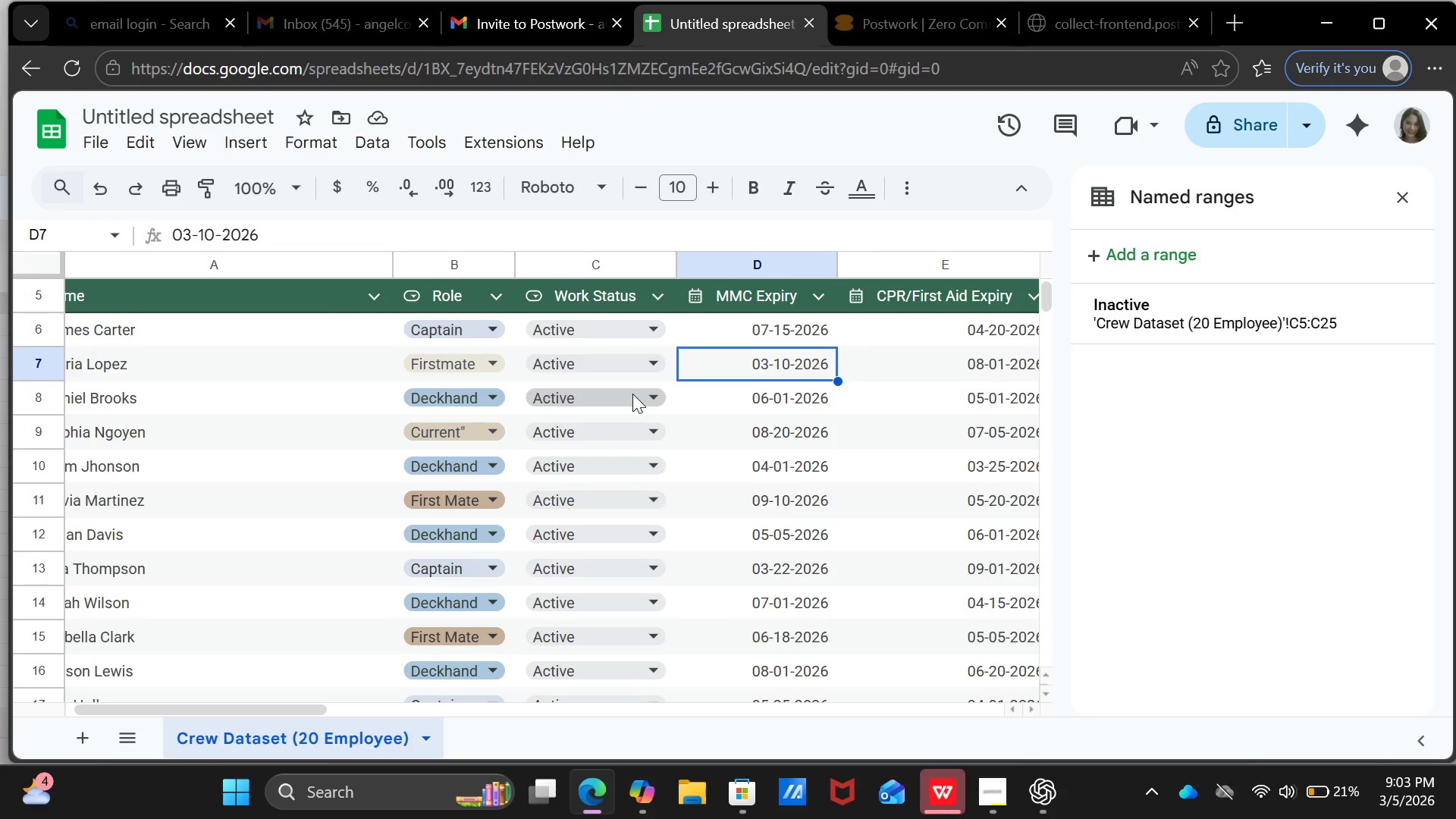 
left_click([632, 392])
 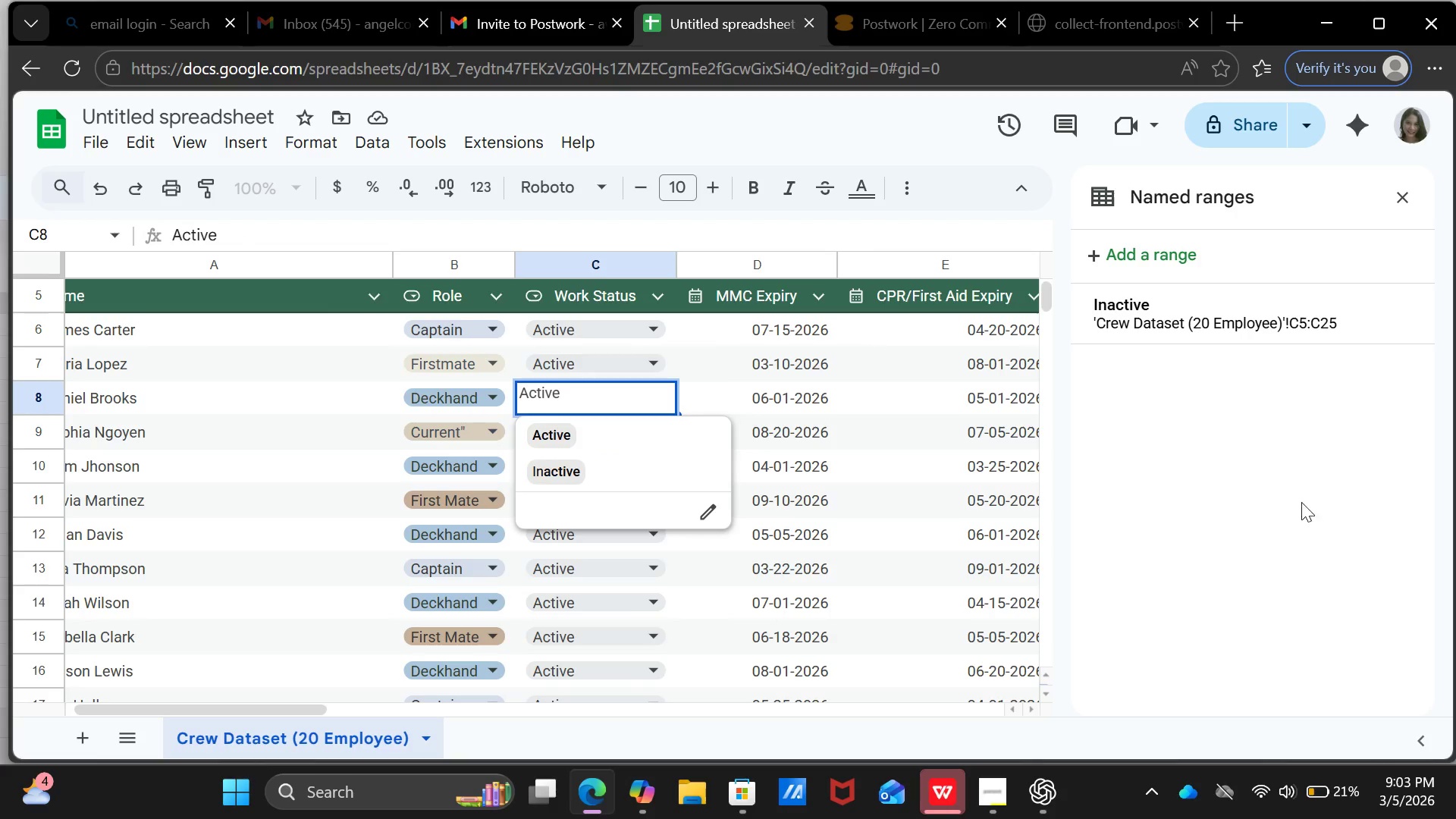 
left_click([1301, 502])
 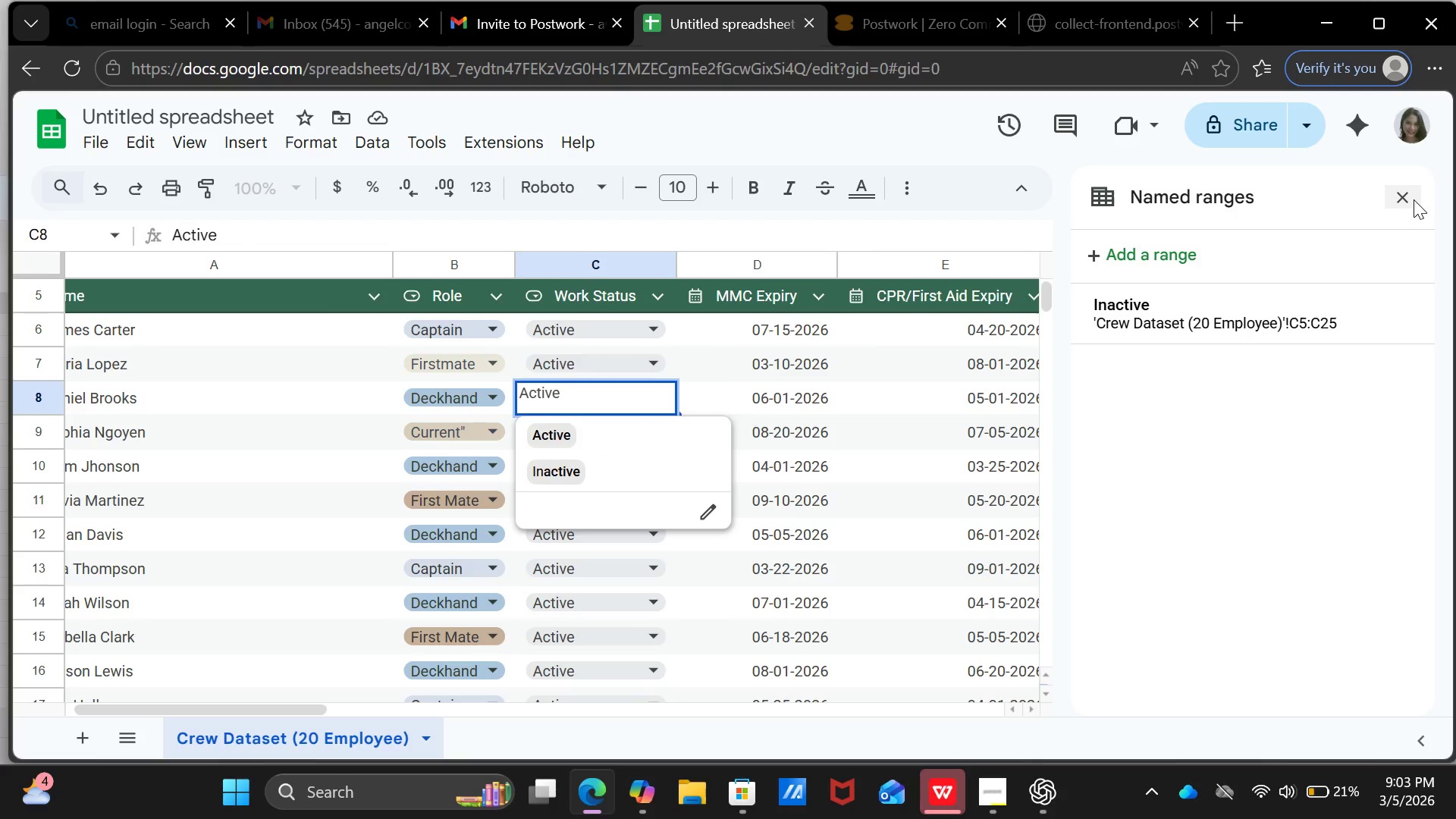 
left_click([1411, 194])
 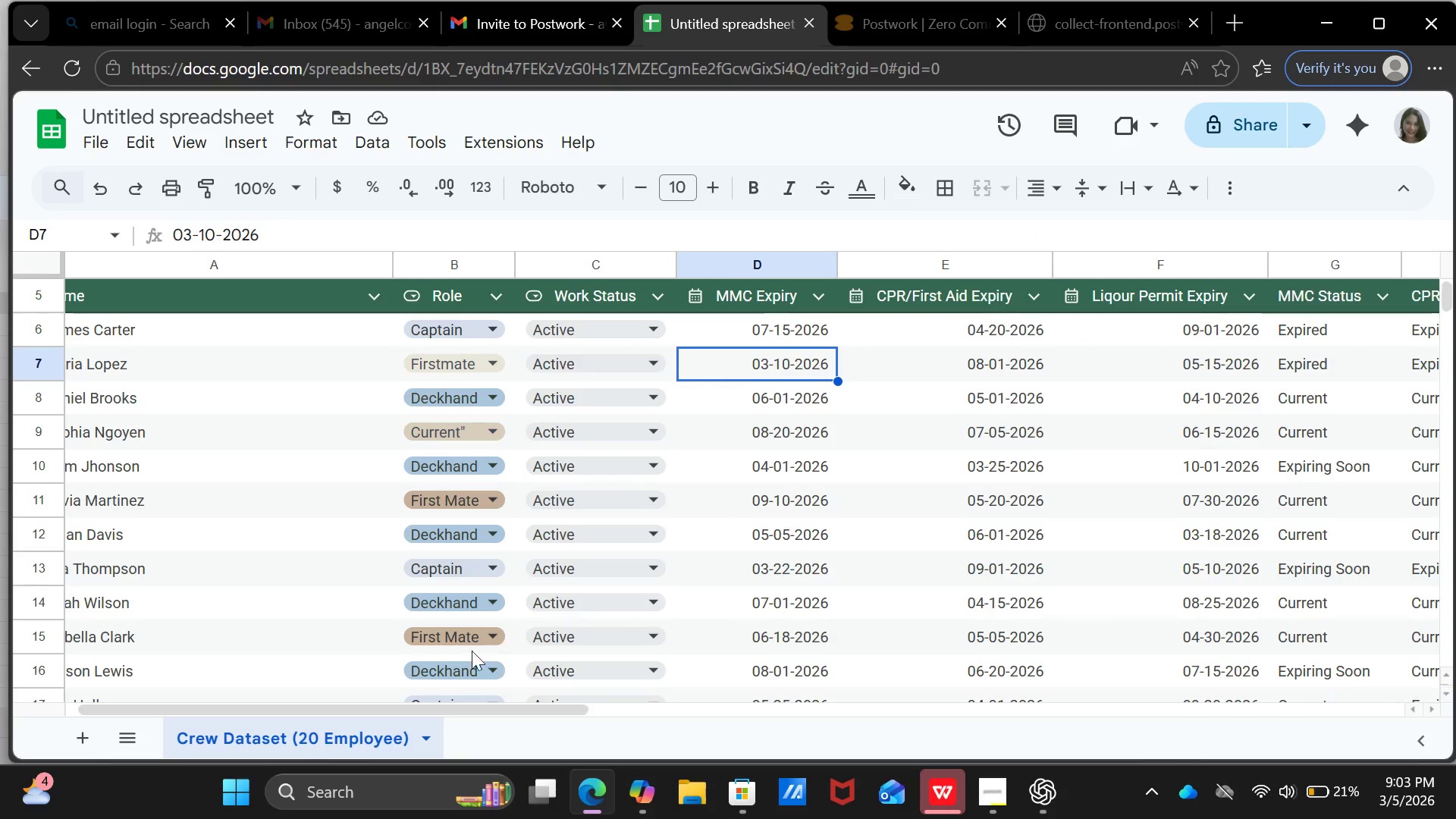 
wait(5.47)
 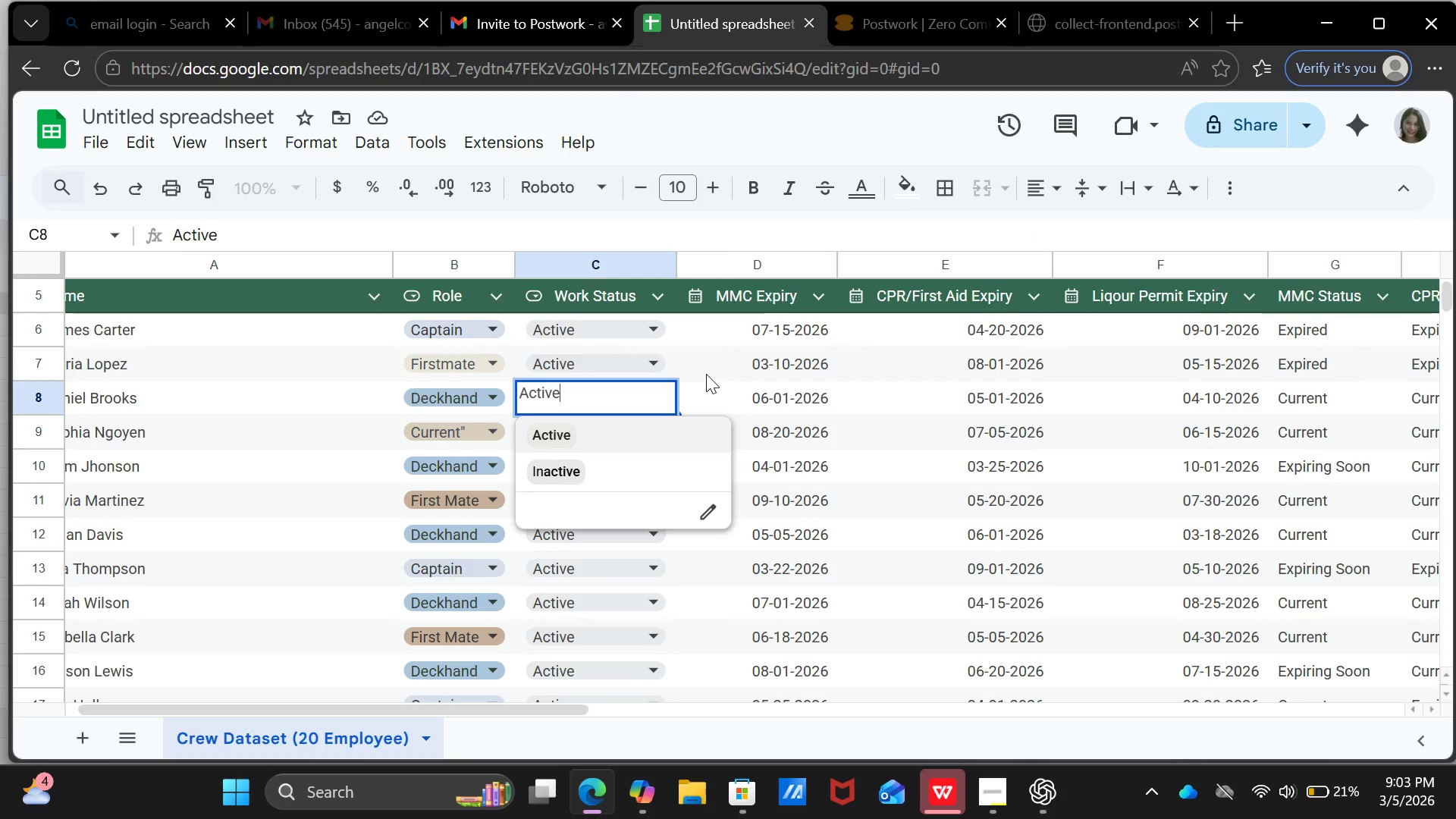 
left_click_drag(start_coordinate=[372, 714], to_coordinate=[576, 721])
 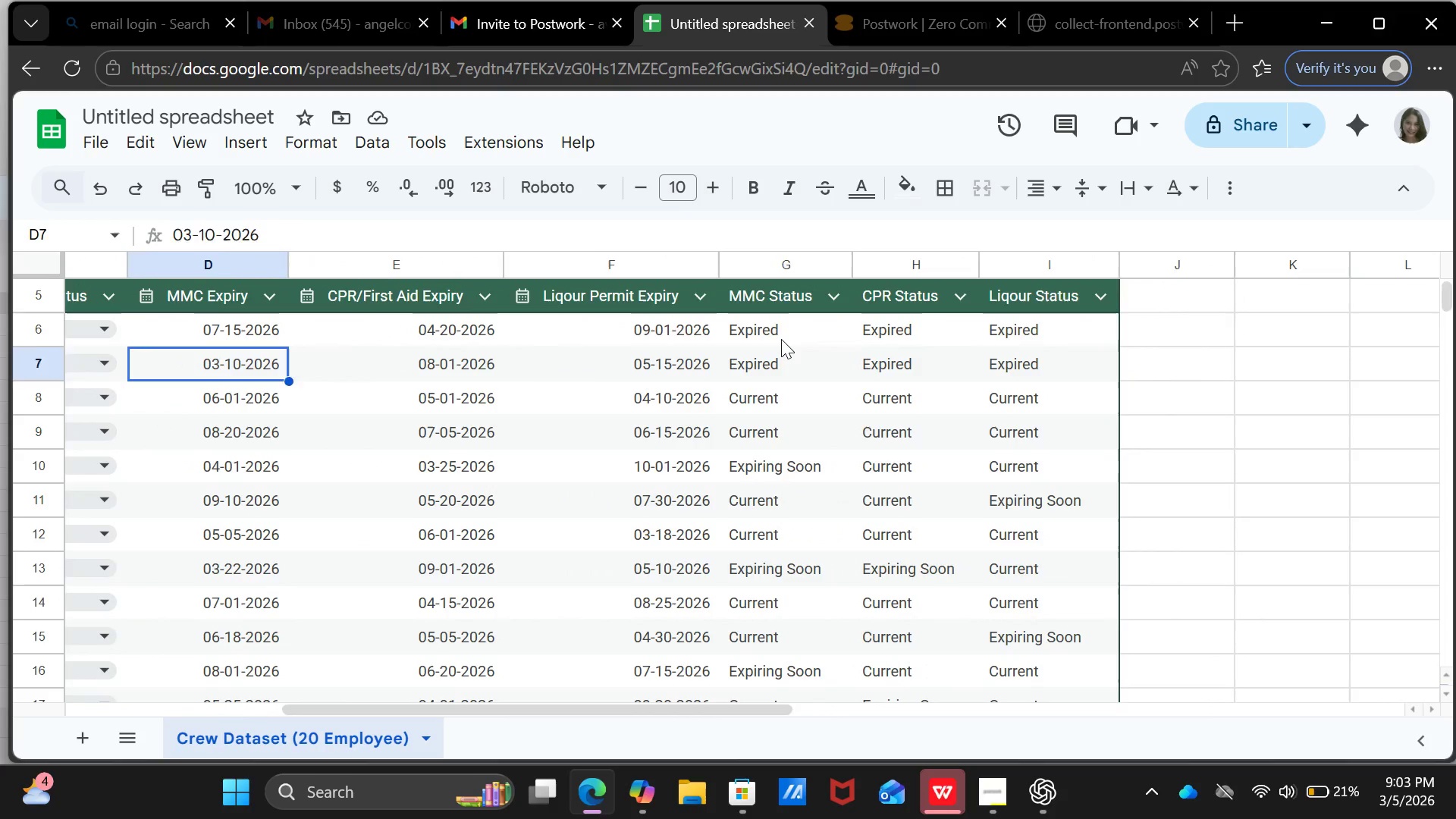 
left_click([781, 339])
 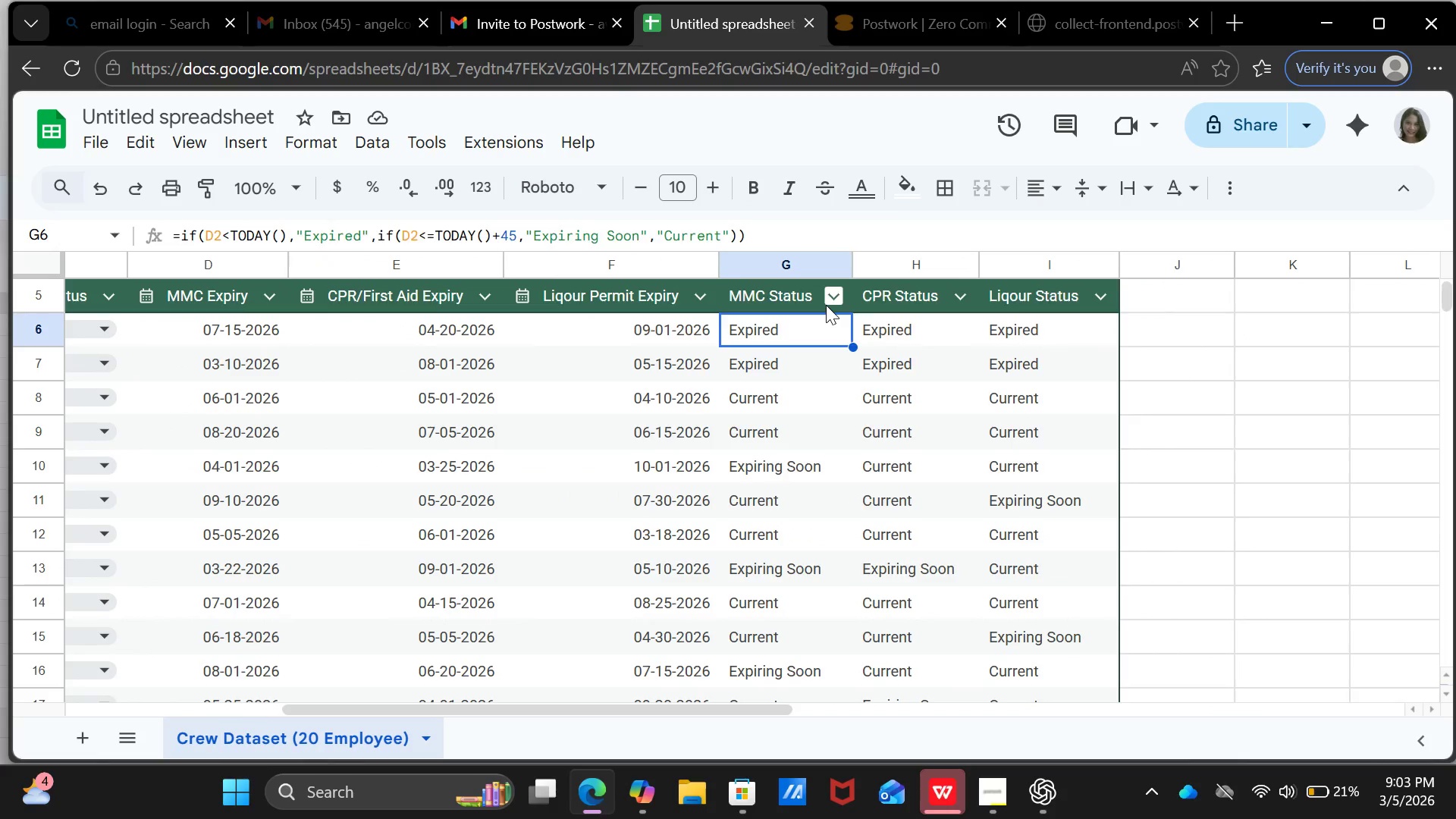 
left_click([826, 305])
 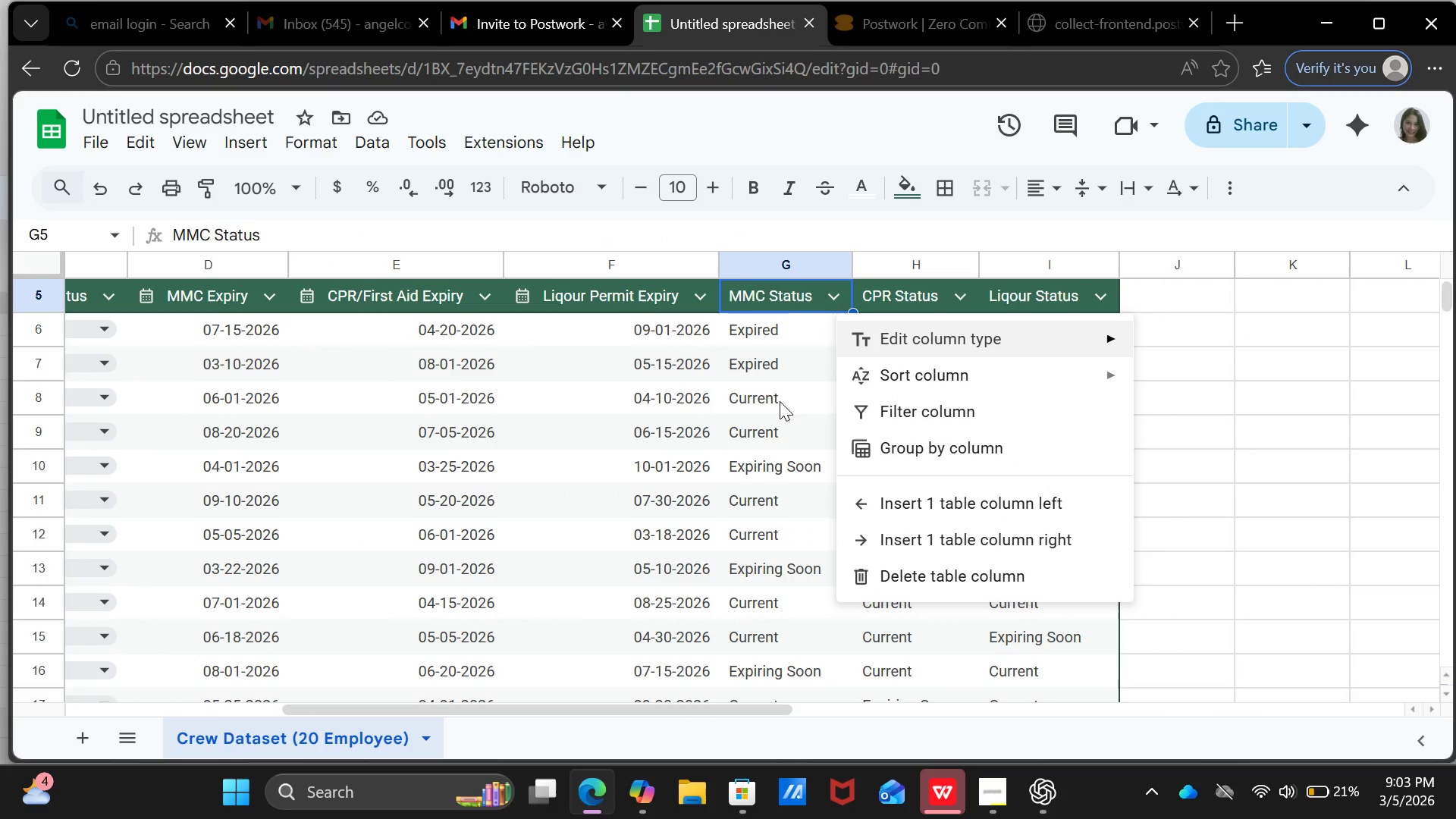 
scroll: coordinate [779, 399], scroll_direction: up, amount: 1.0
 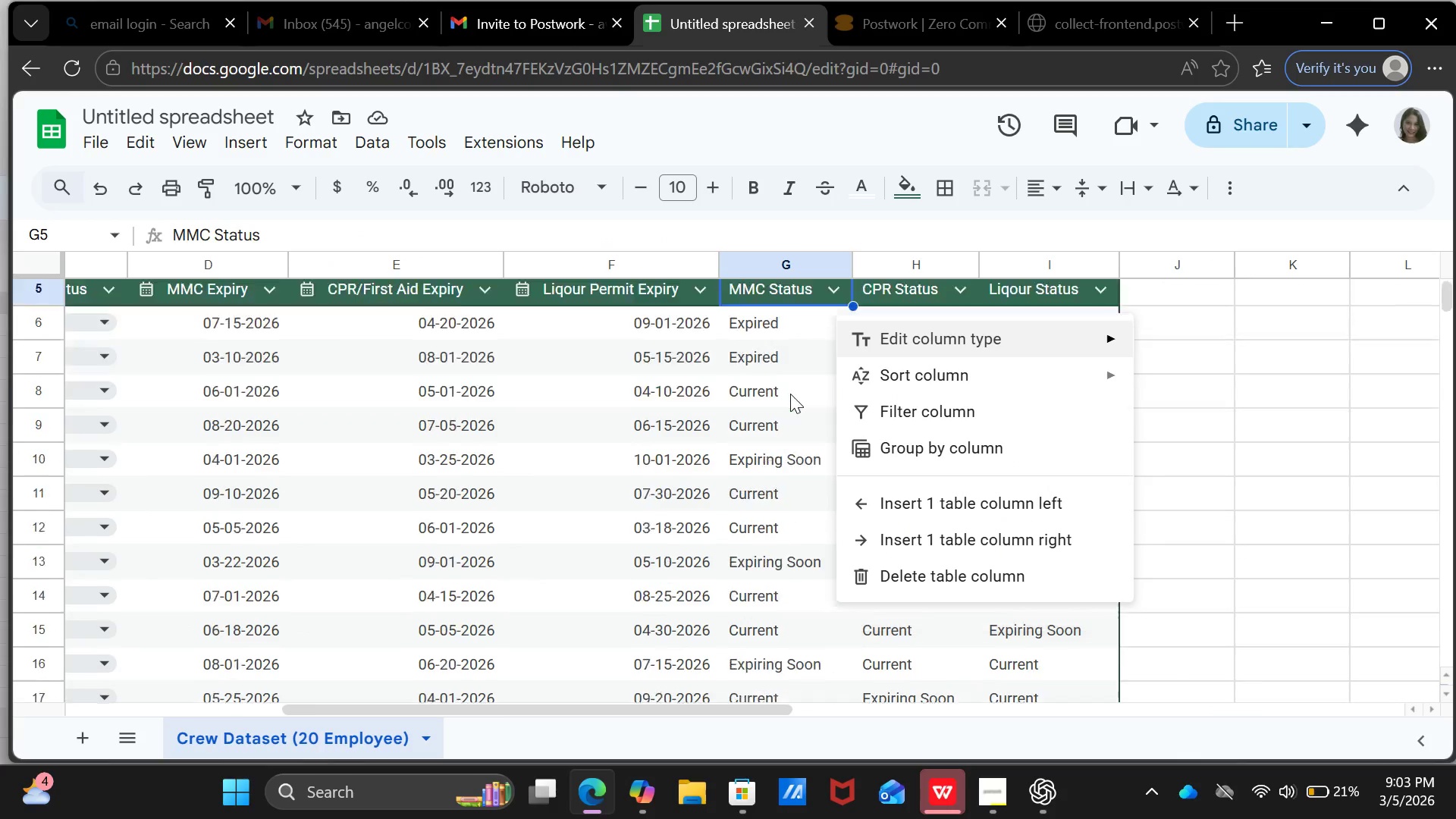 
scroll: coordinate [790, 362], scroll_direction: down, amount: 1.0
 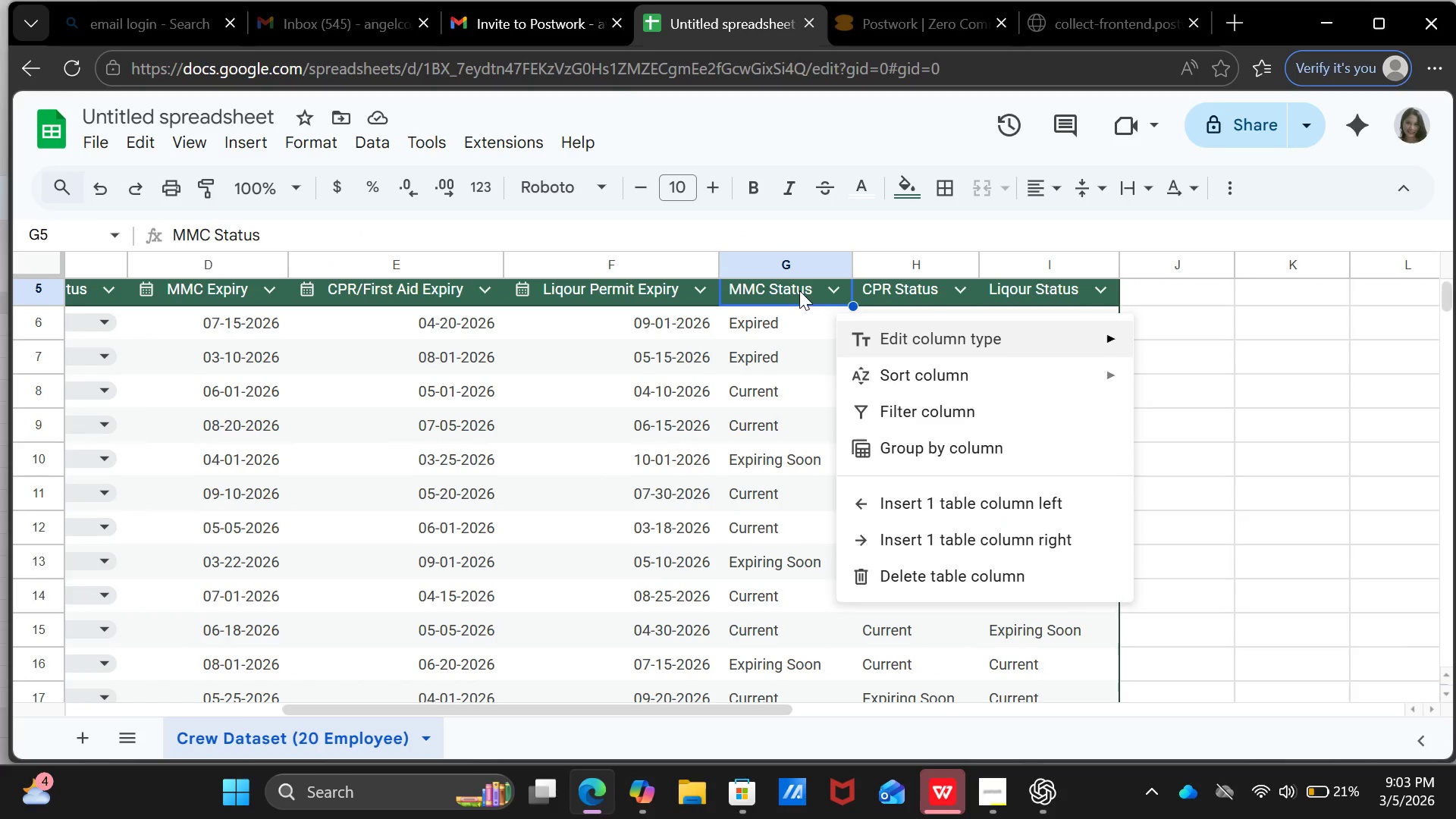 
left_click([799, 290])
 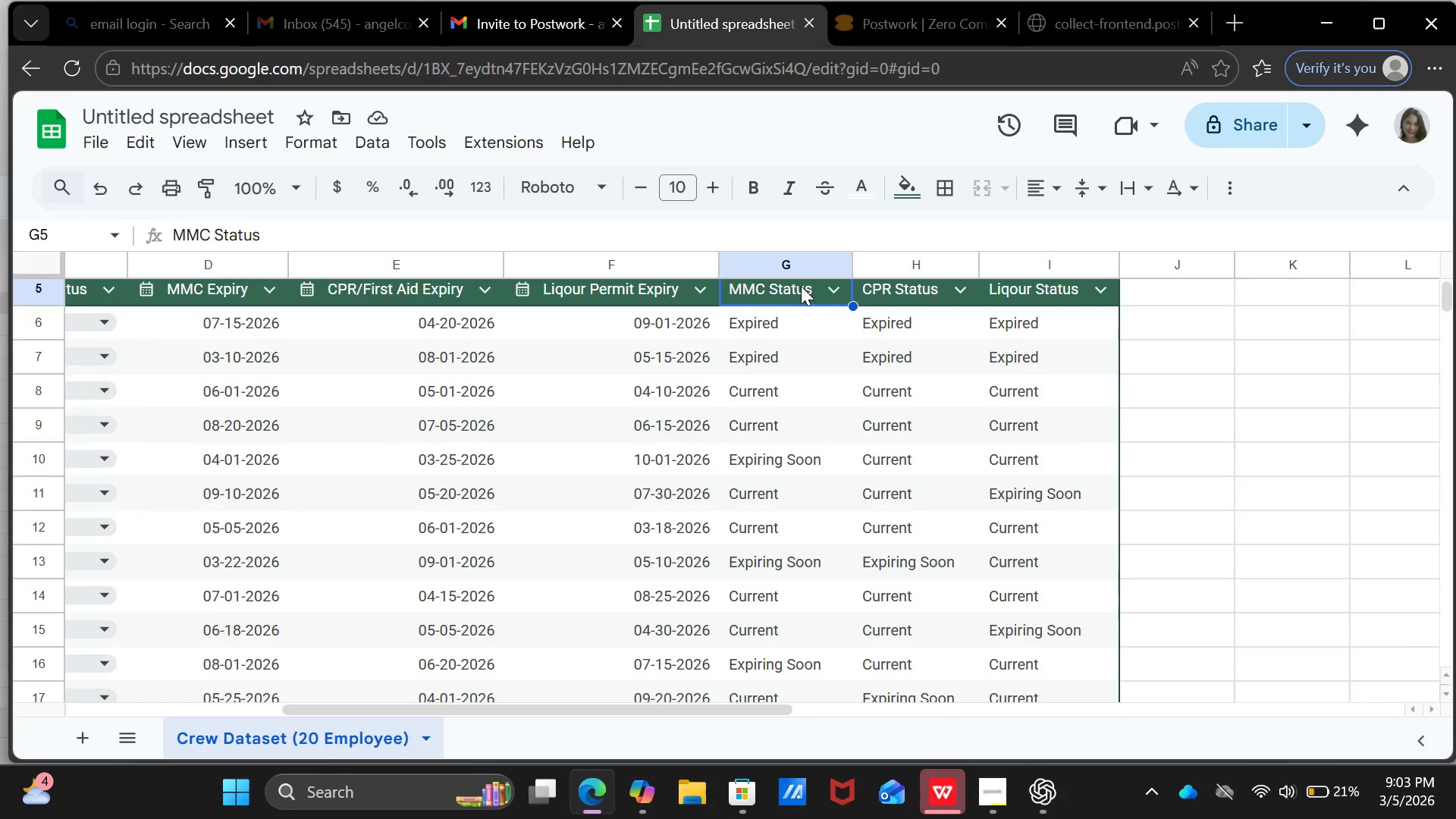 
left_click_drag(start_coordinate=[801, 284], to_coordinate=[1059, 467])
 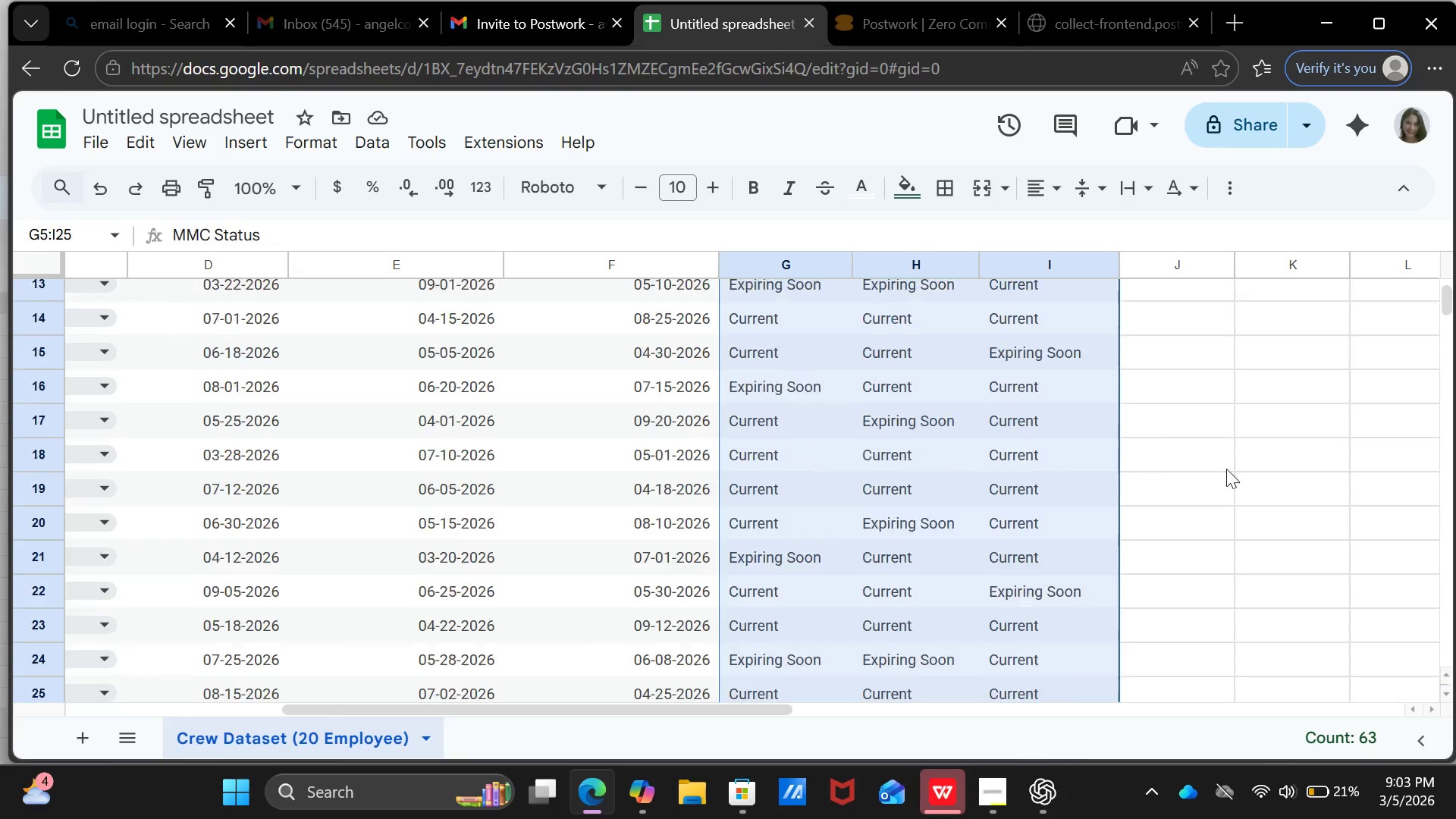 
scroll: coordinate [1223, 513], scroll_direction: up, amount: 10.0
 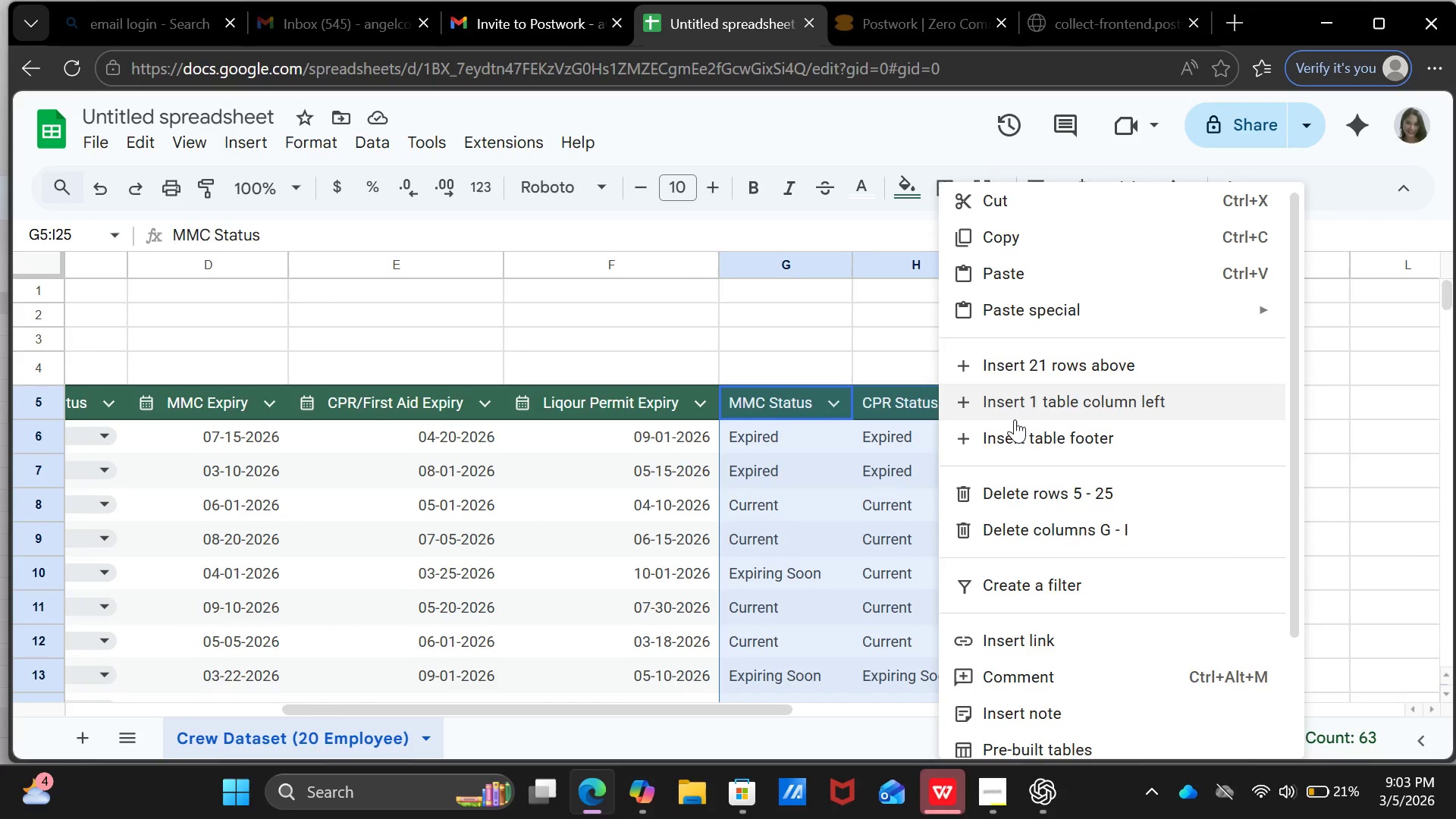 
scroll: coordinate [1108, 714], scroll_direction: down, amount: 5.0
 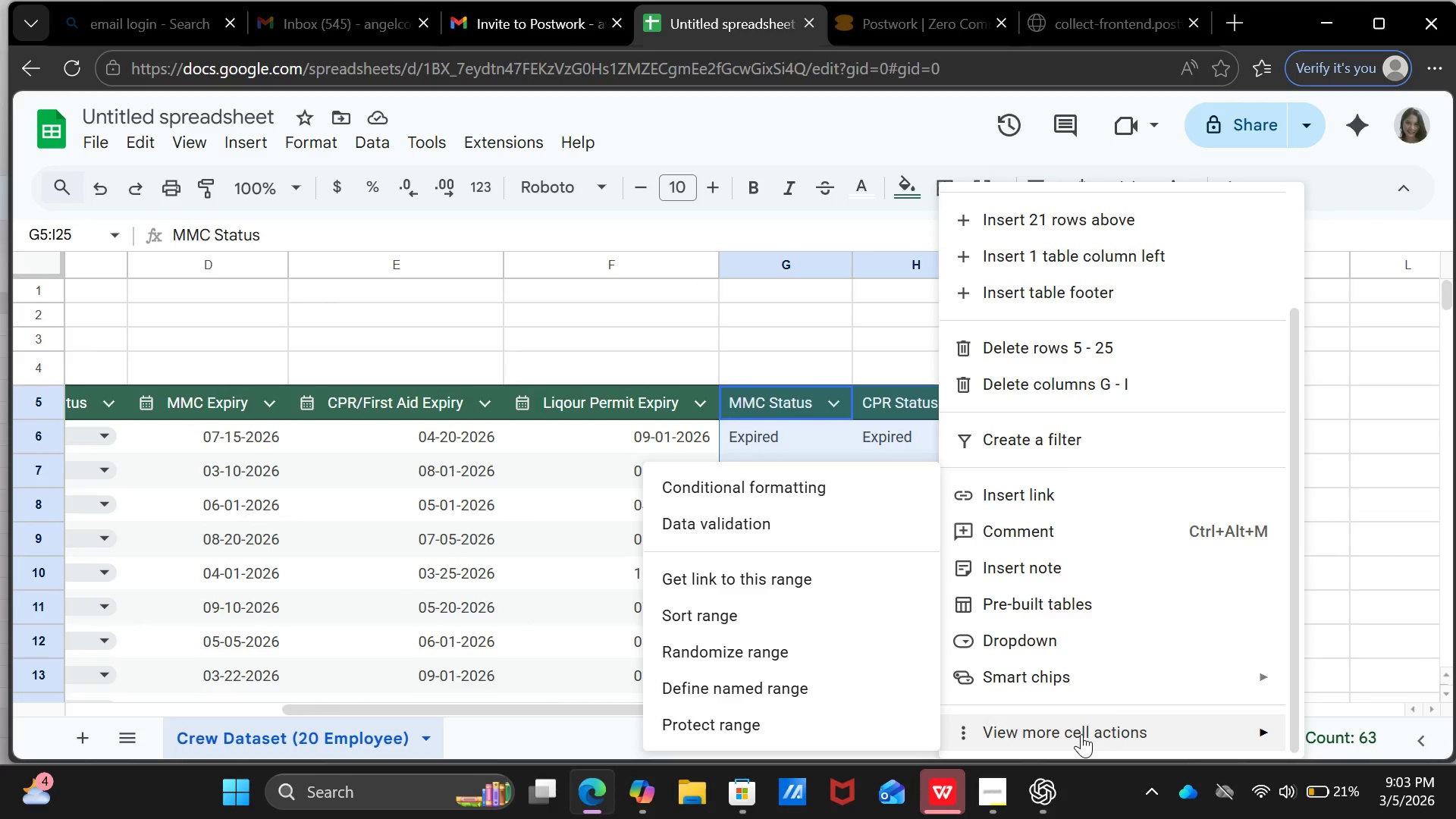 
left_click([1081, 734])
 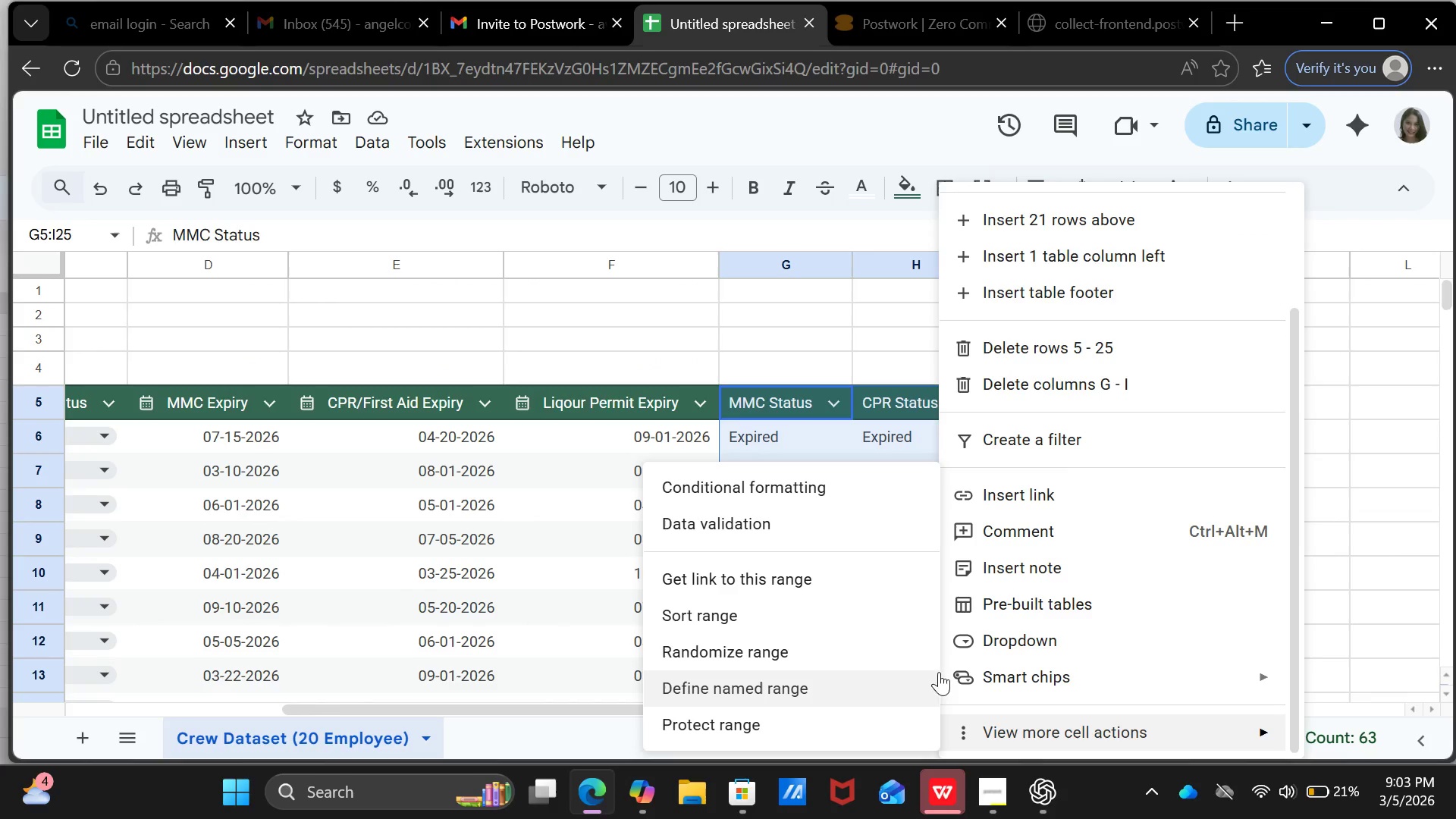 
left_click([832, 473])
 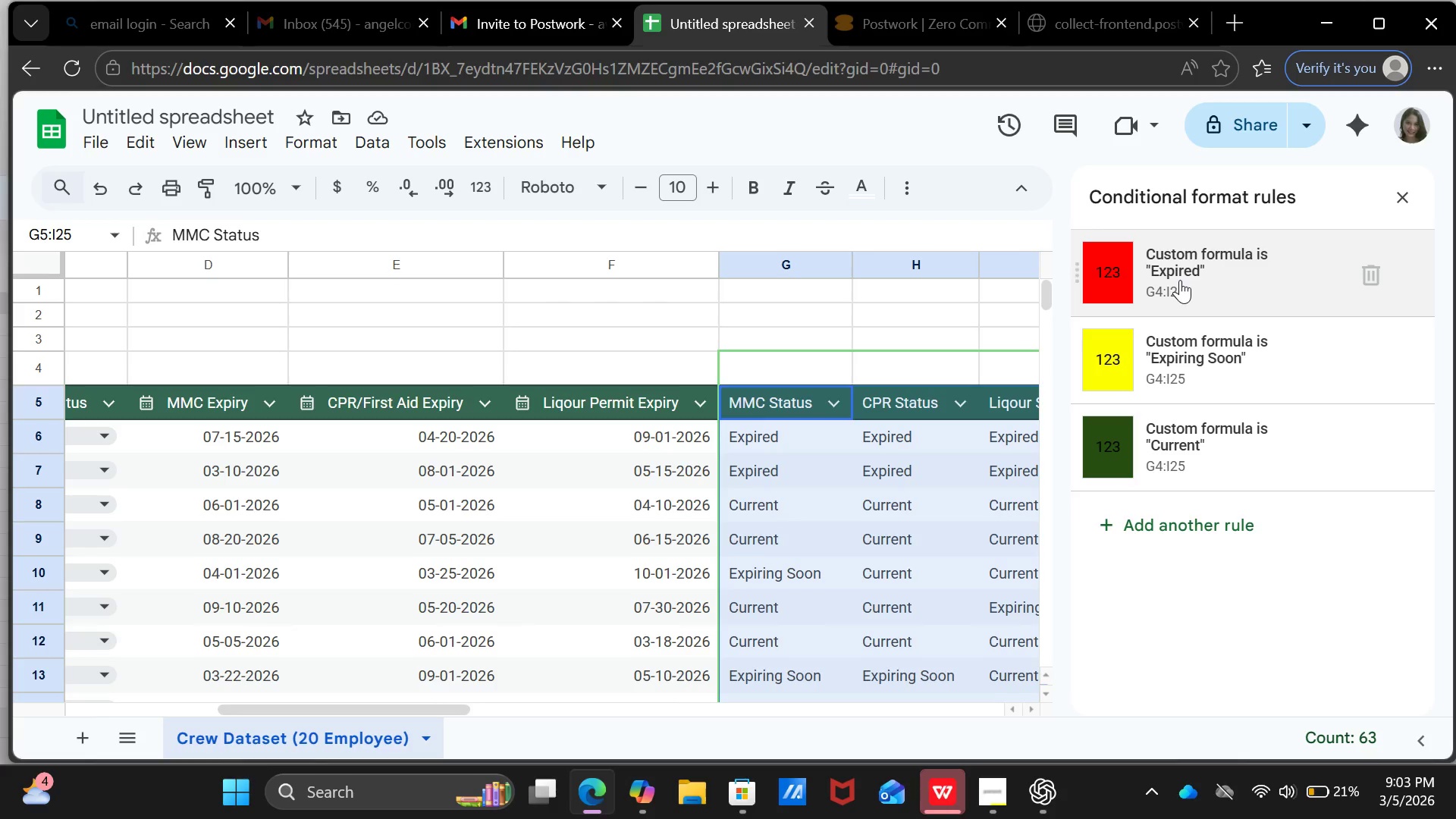 
left_click([807, 441])
 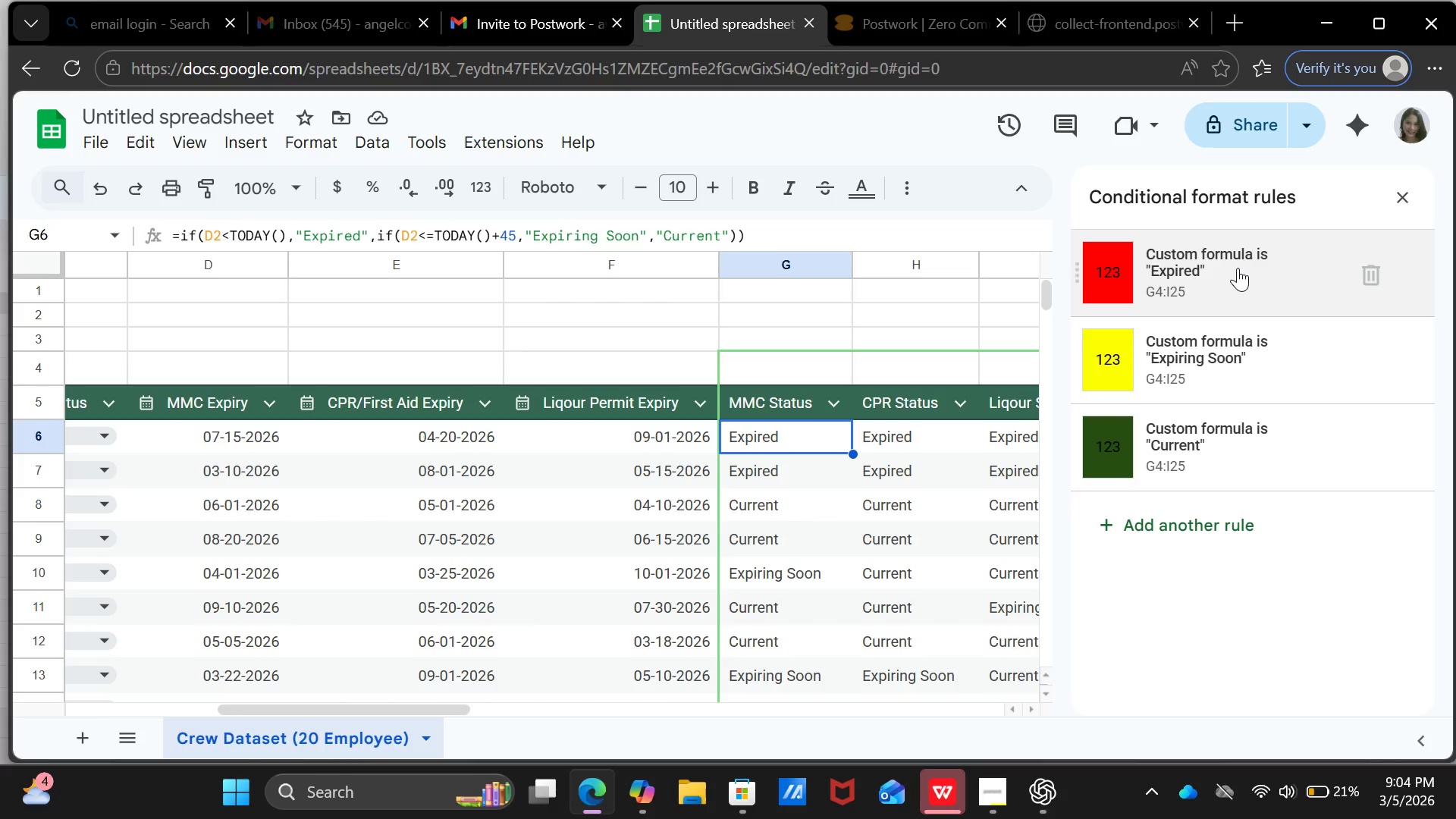 
left_click([1238, 268])
 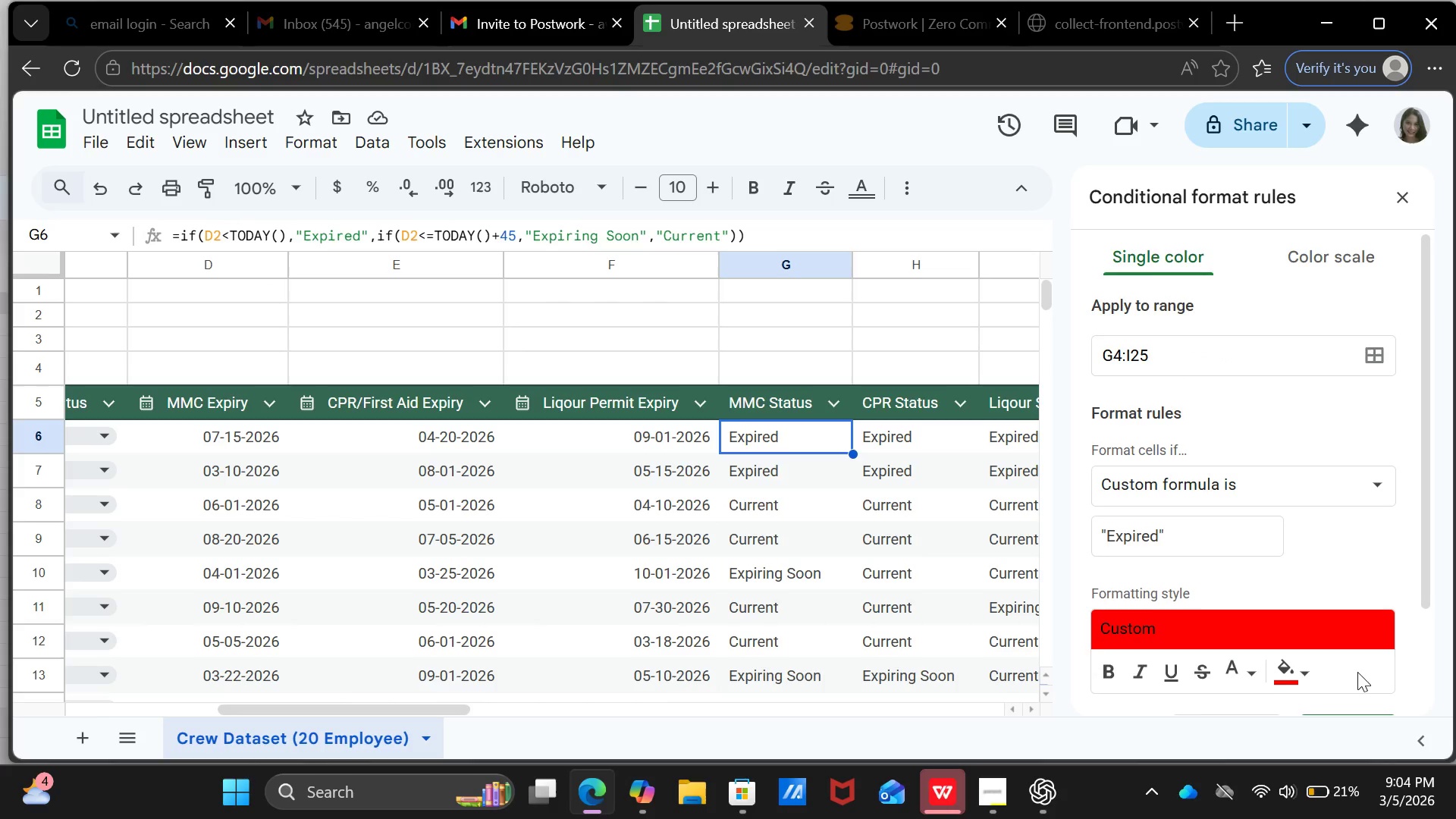 
scroll: coordinate [1357, 658], scroll_direction: down, amount: 5.0
 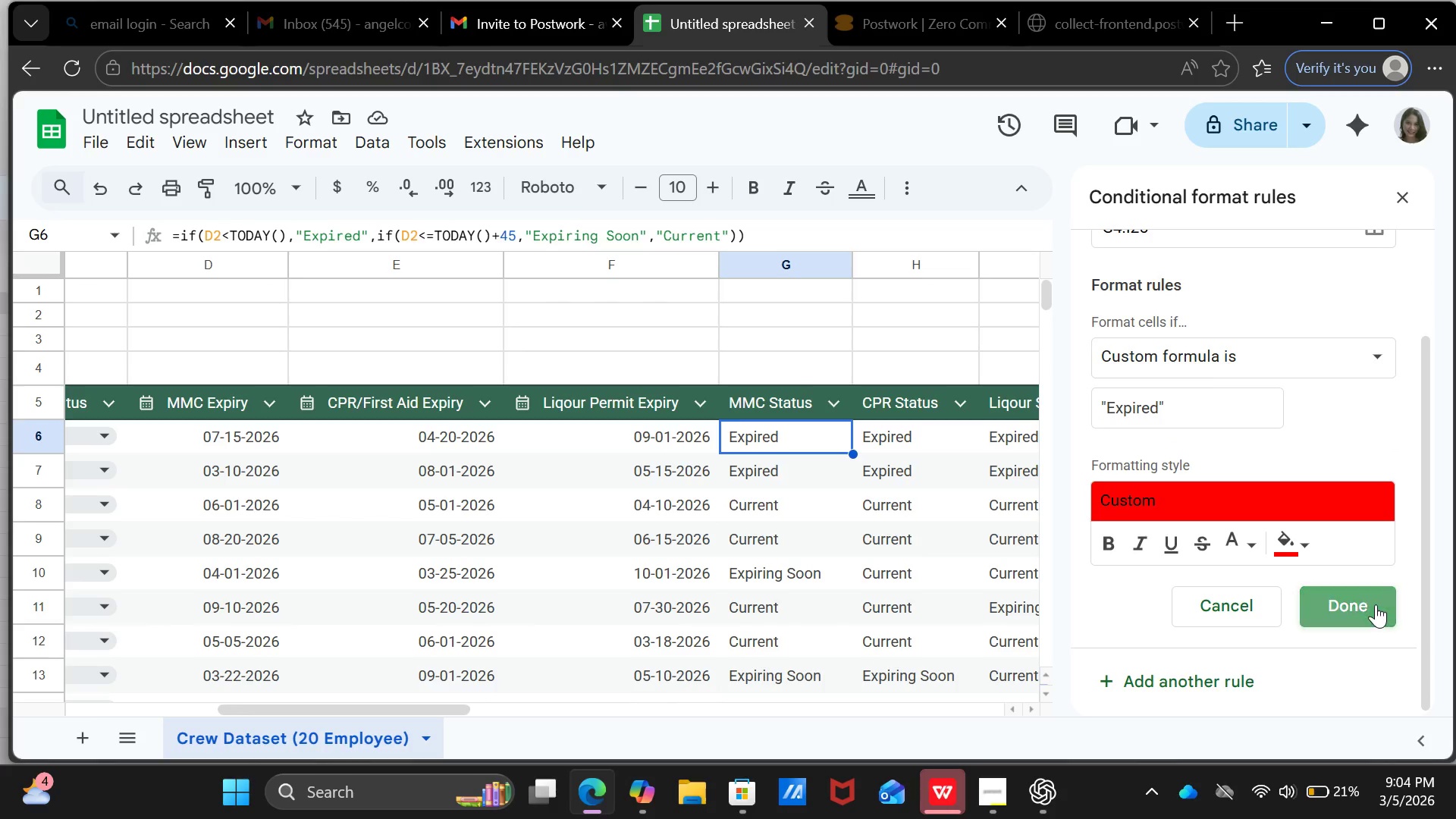 
left_click([1376, 604])
 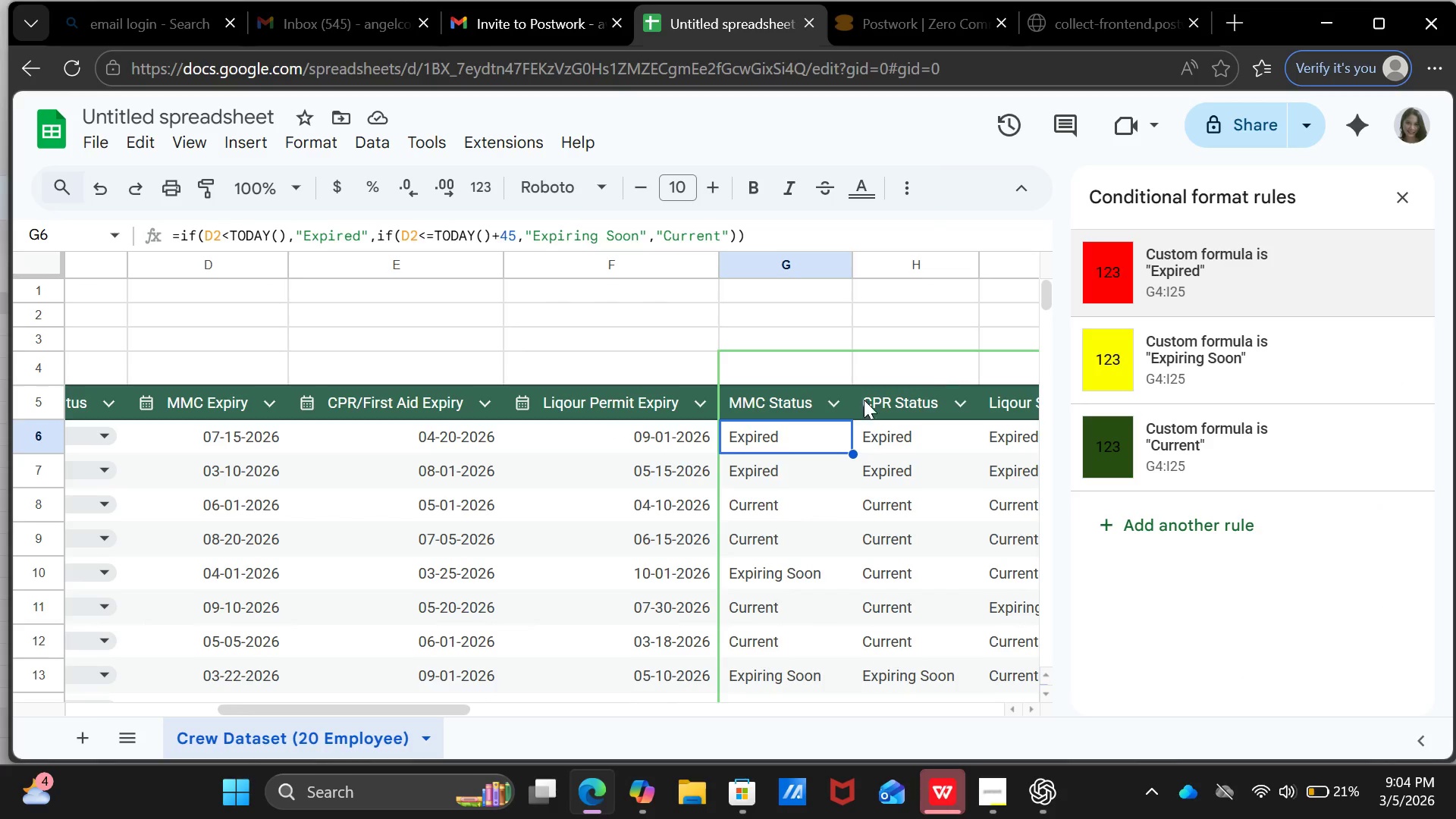 
left_click([598, 447])
 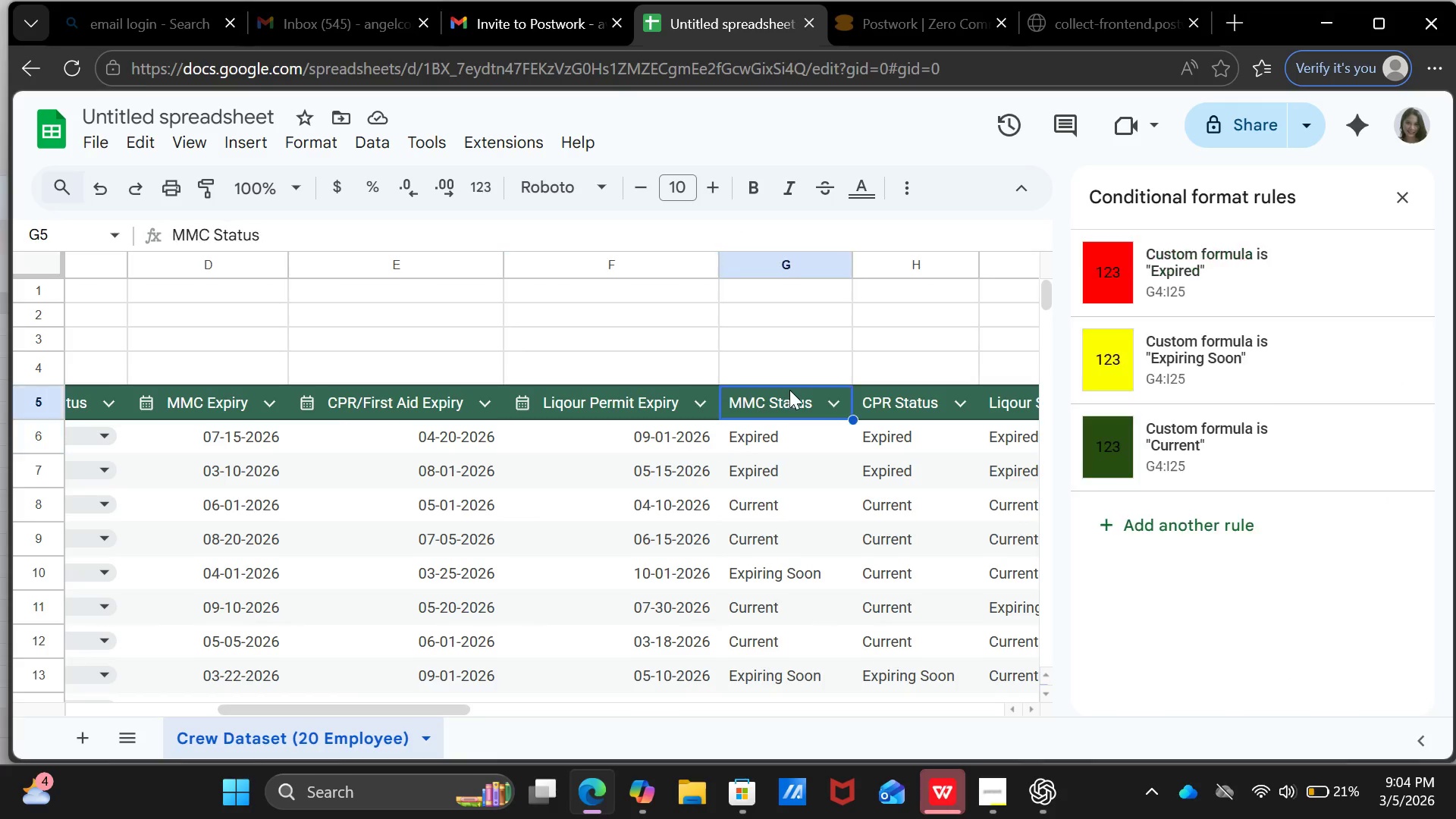 
left_click([787, 390])
 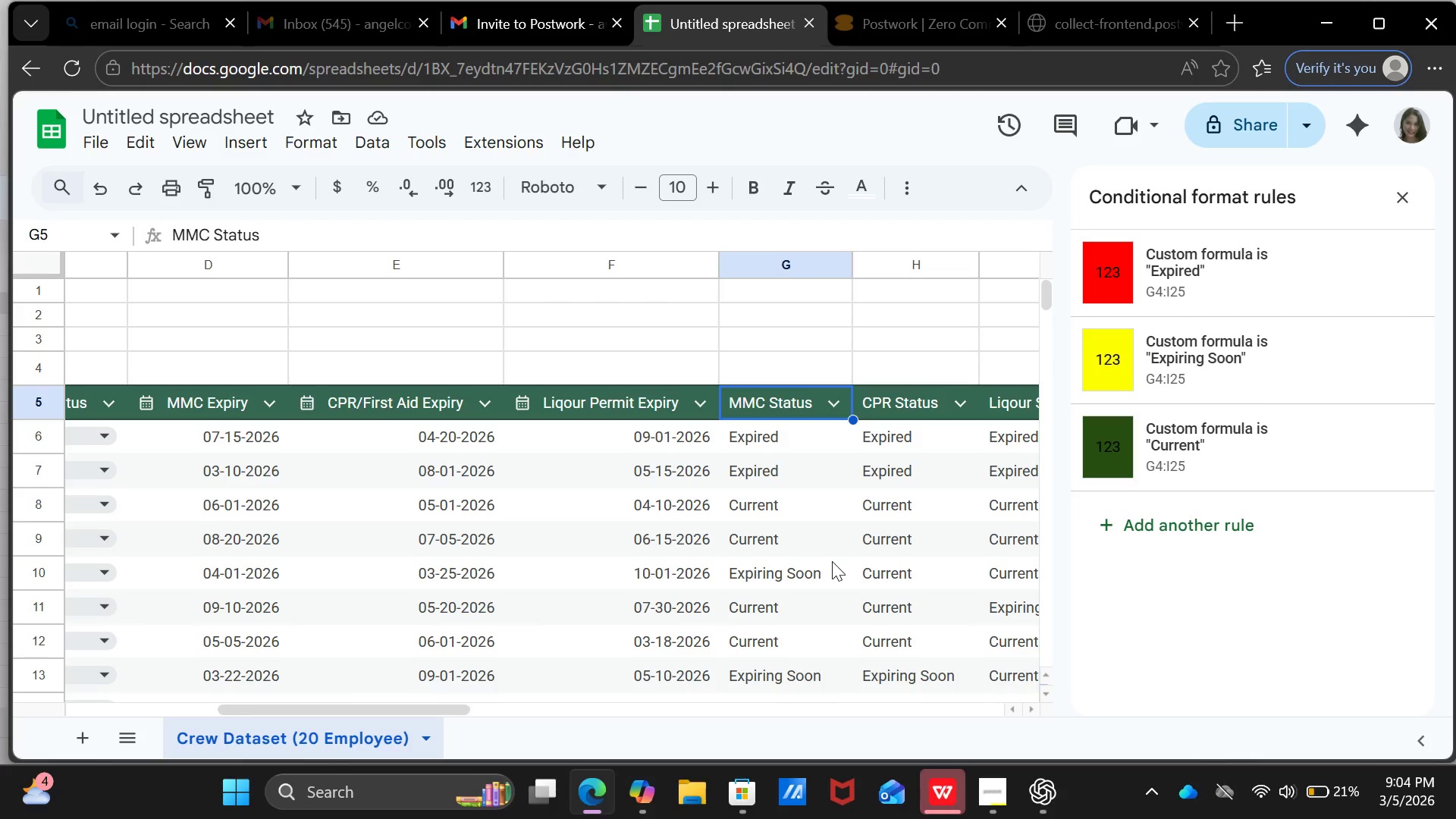 
left_click([811, 539])
 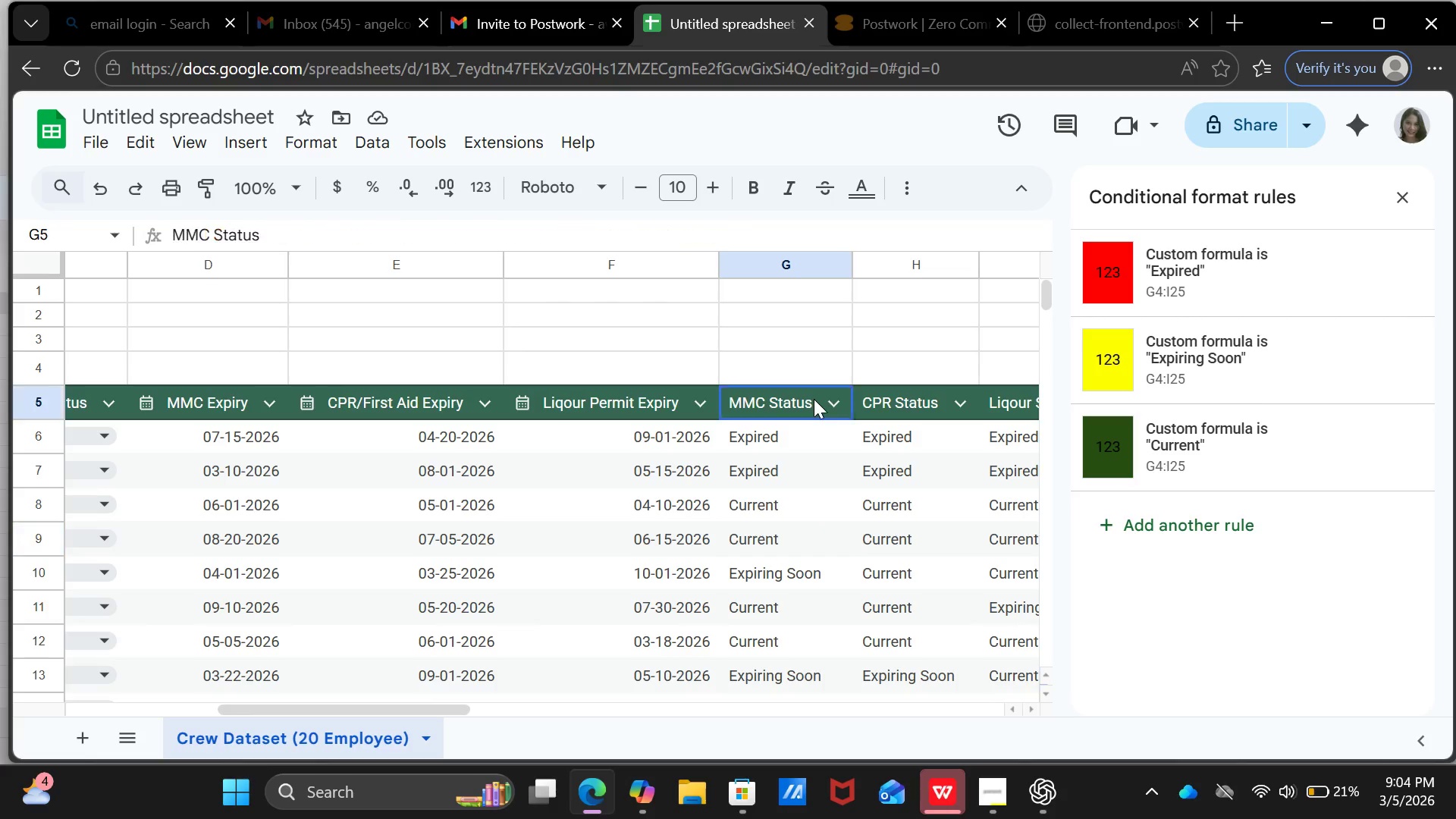 
left_click([814, 399])
 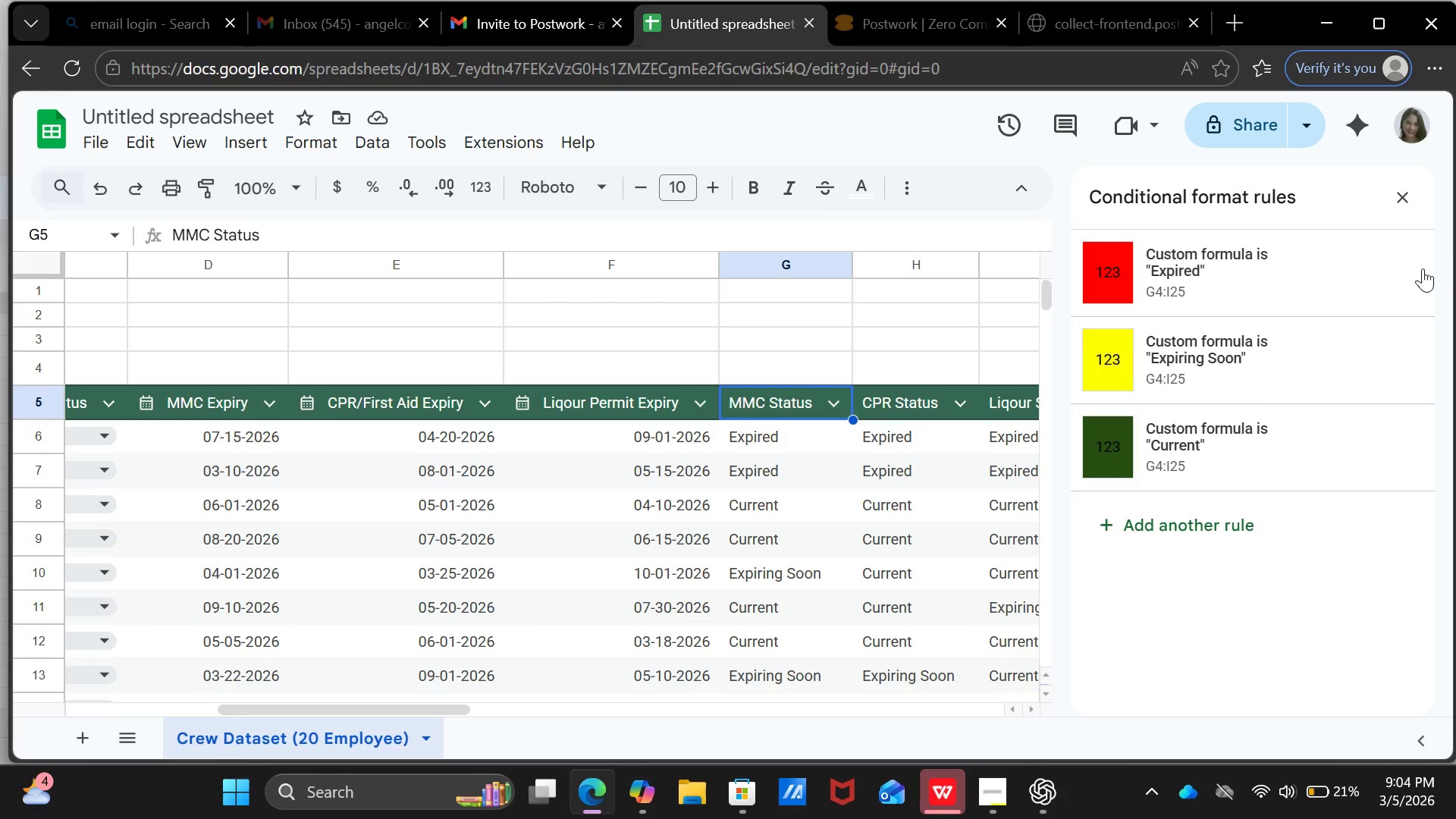 
left_click([1372, 278])
 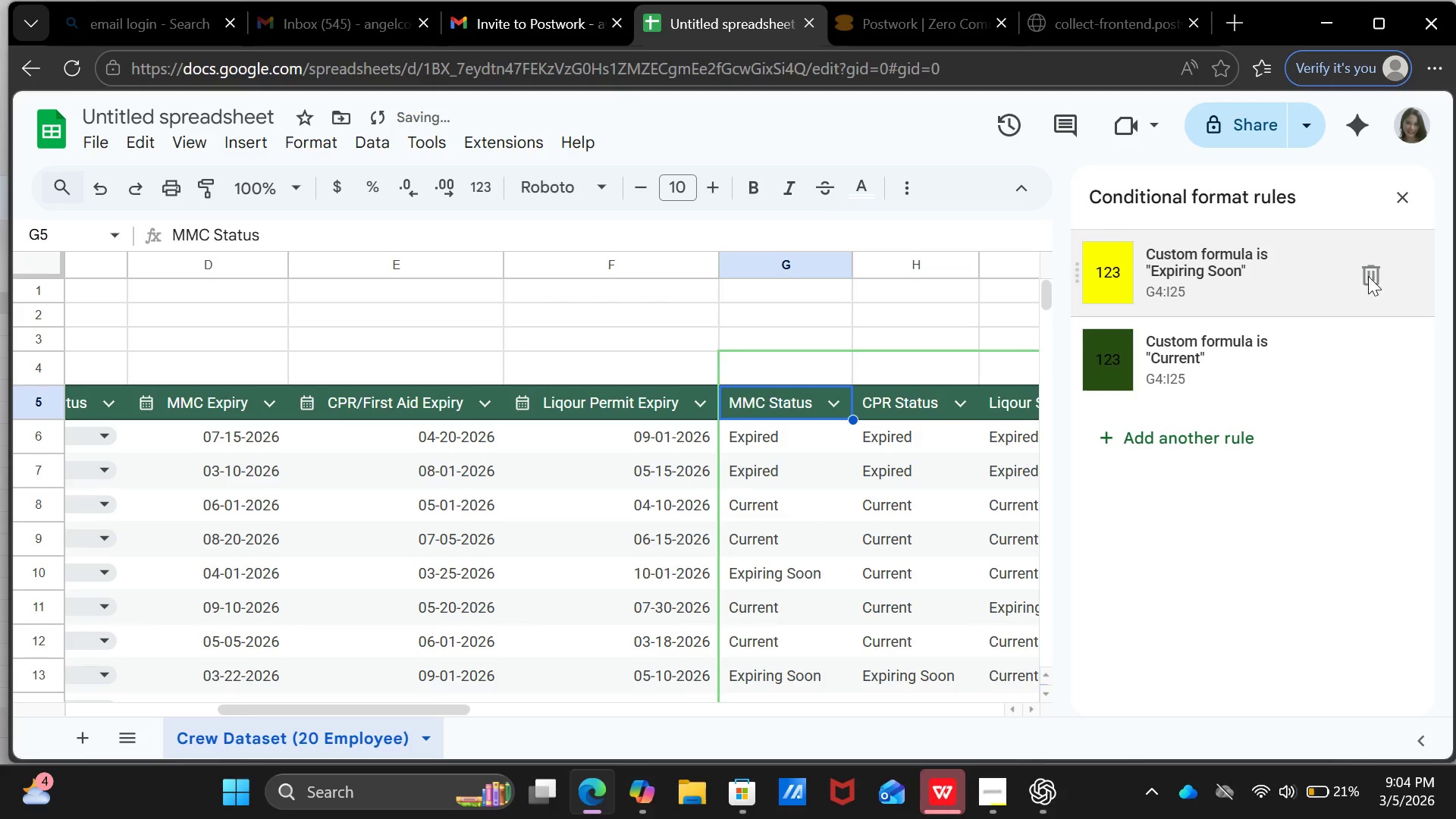 
left_click([1368, 276])
 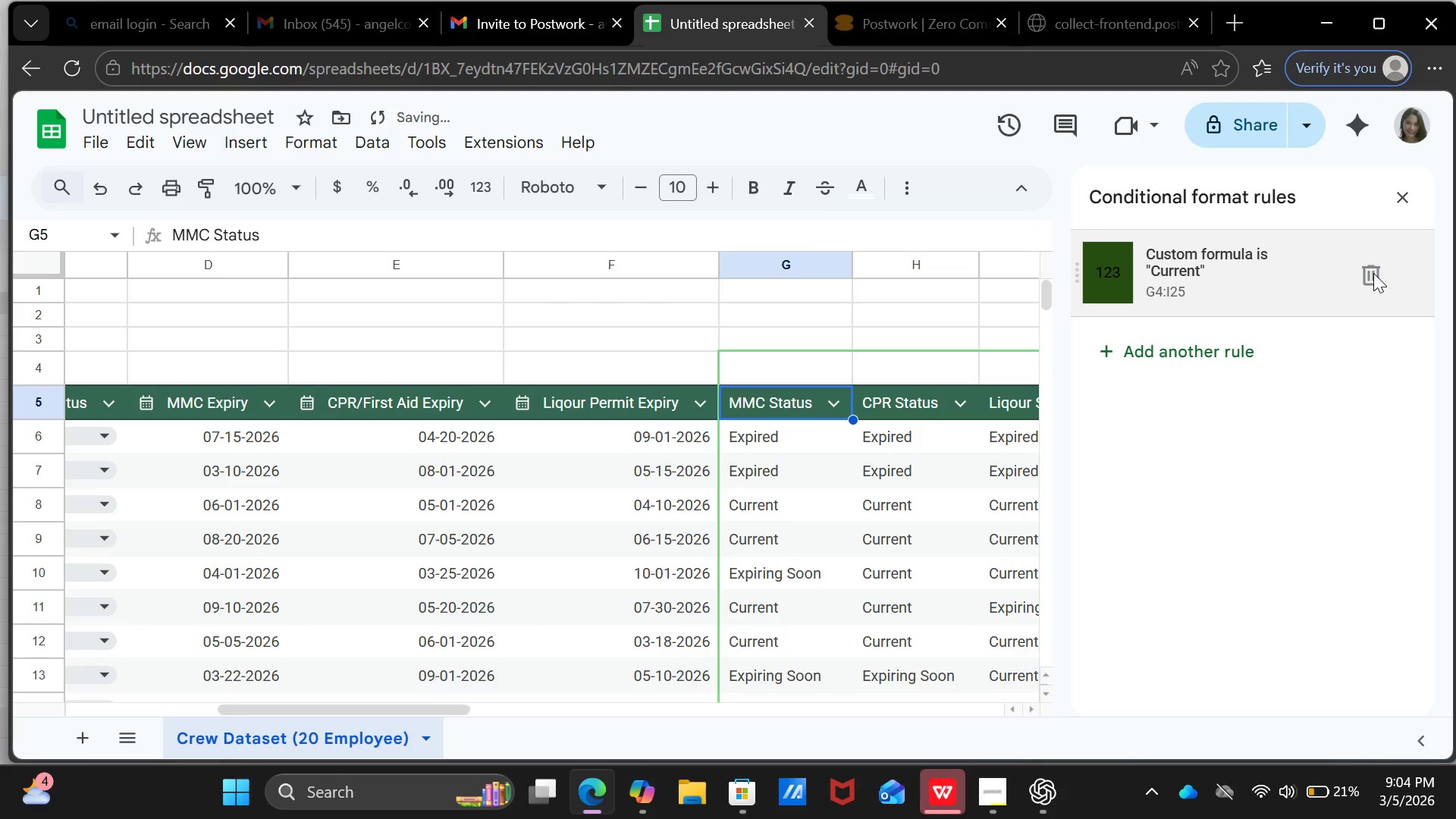 
left_click([1373, 273])
 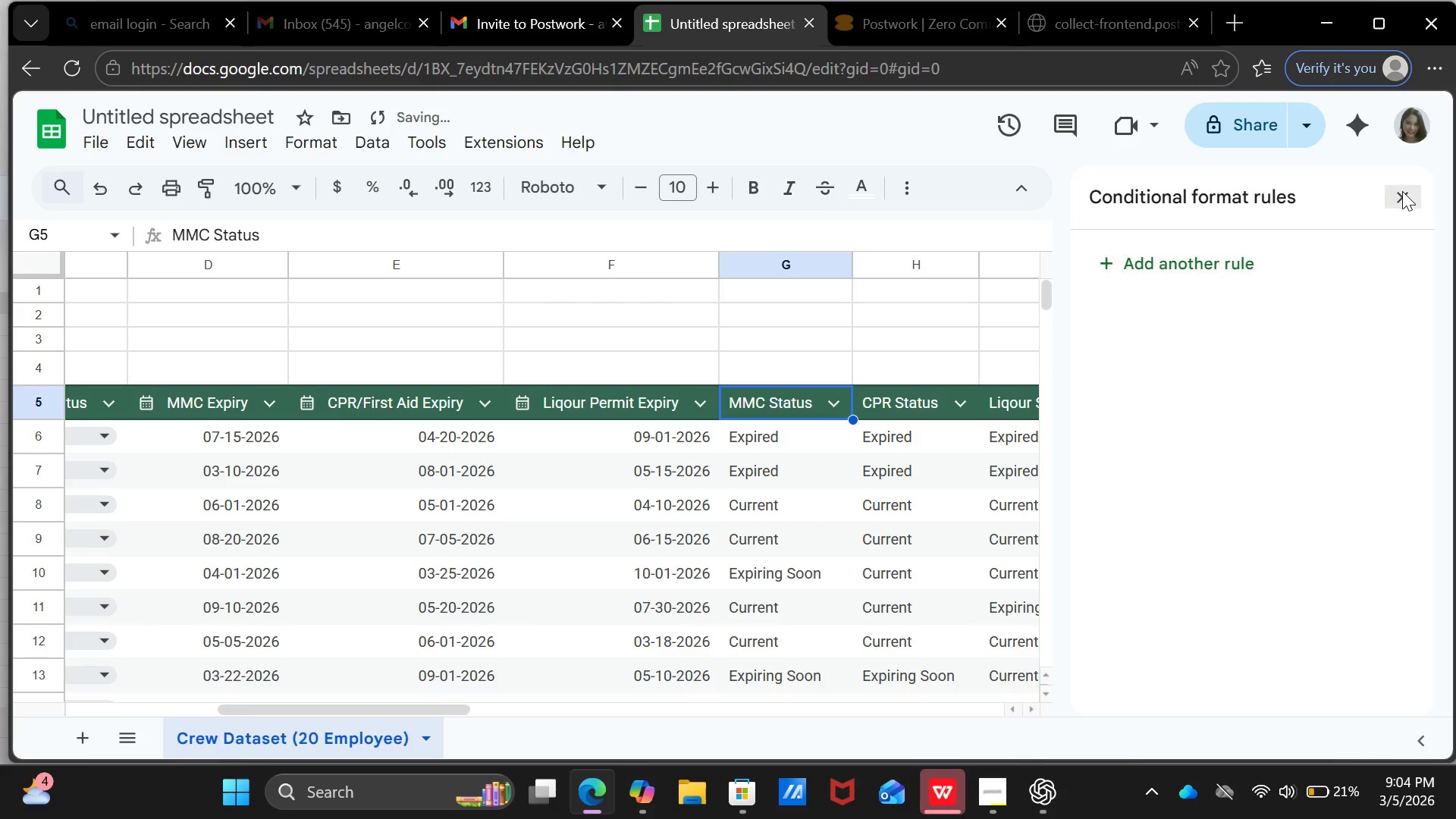 
left_click([1402, 191])
 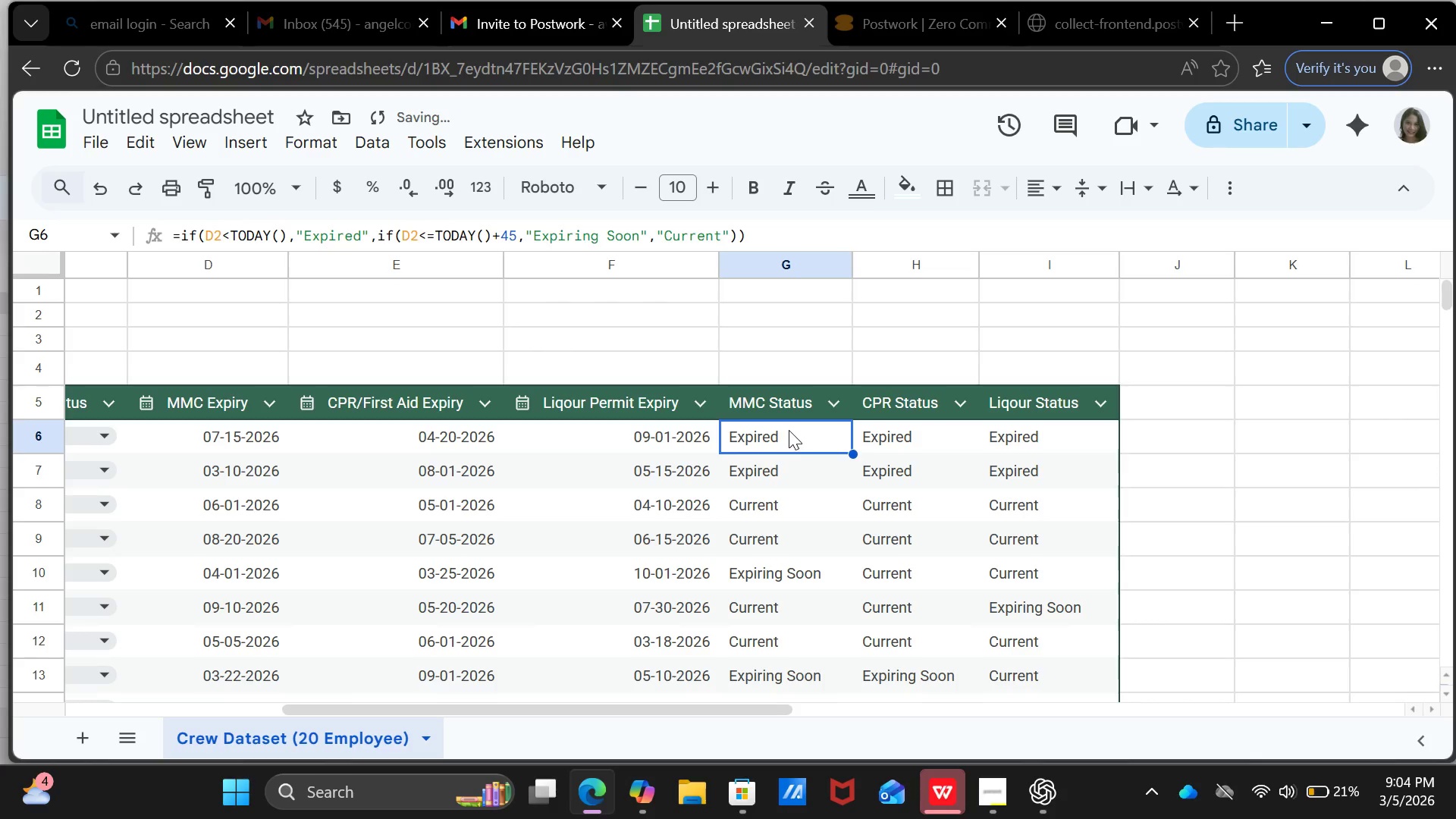 
double_click([789, 430])
 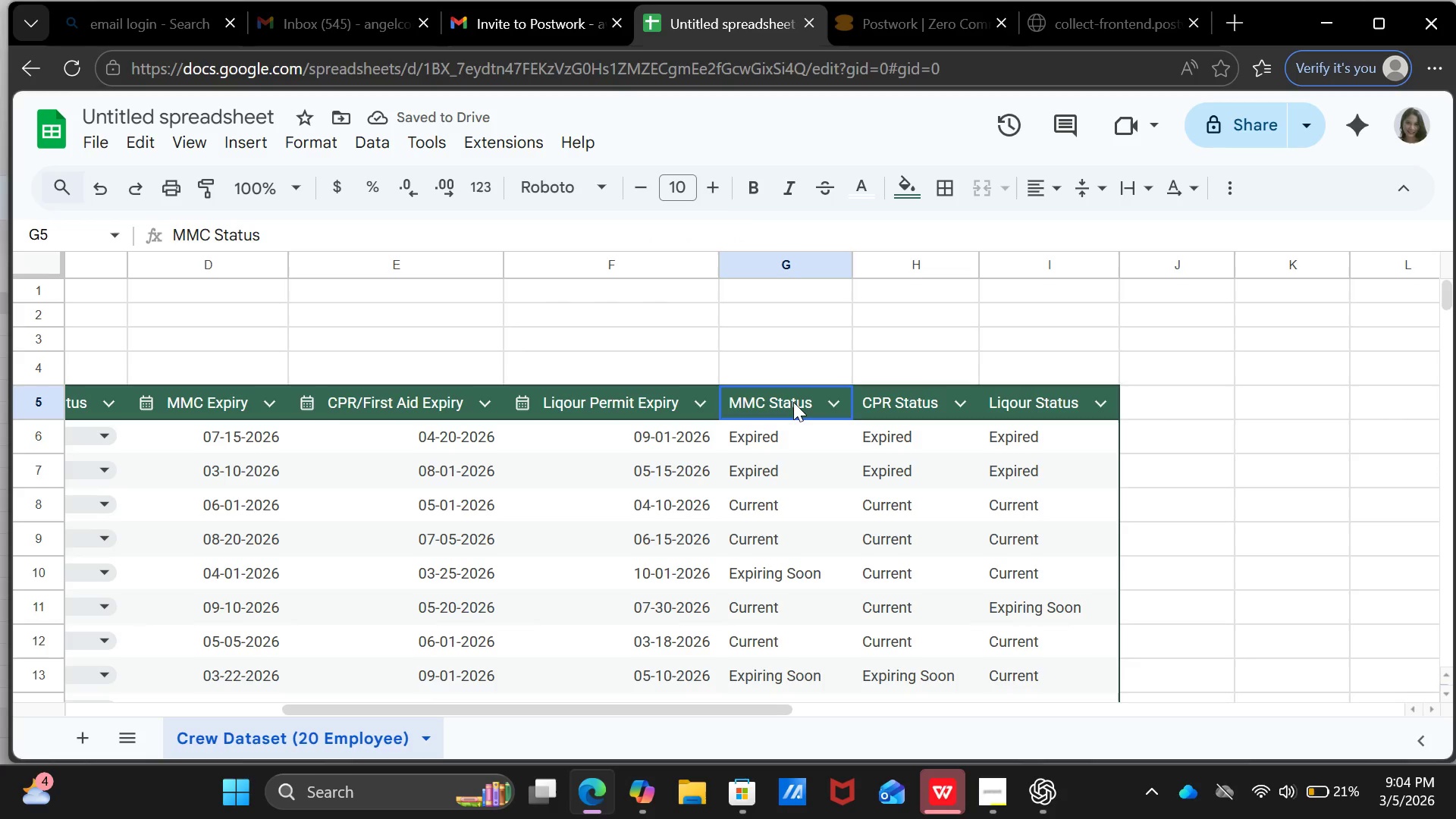 
left_click_drag(start_coordinate=[793, 403], to_coordinate=[788, 606])
 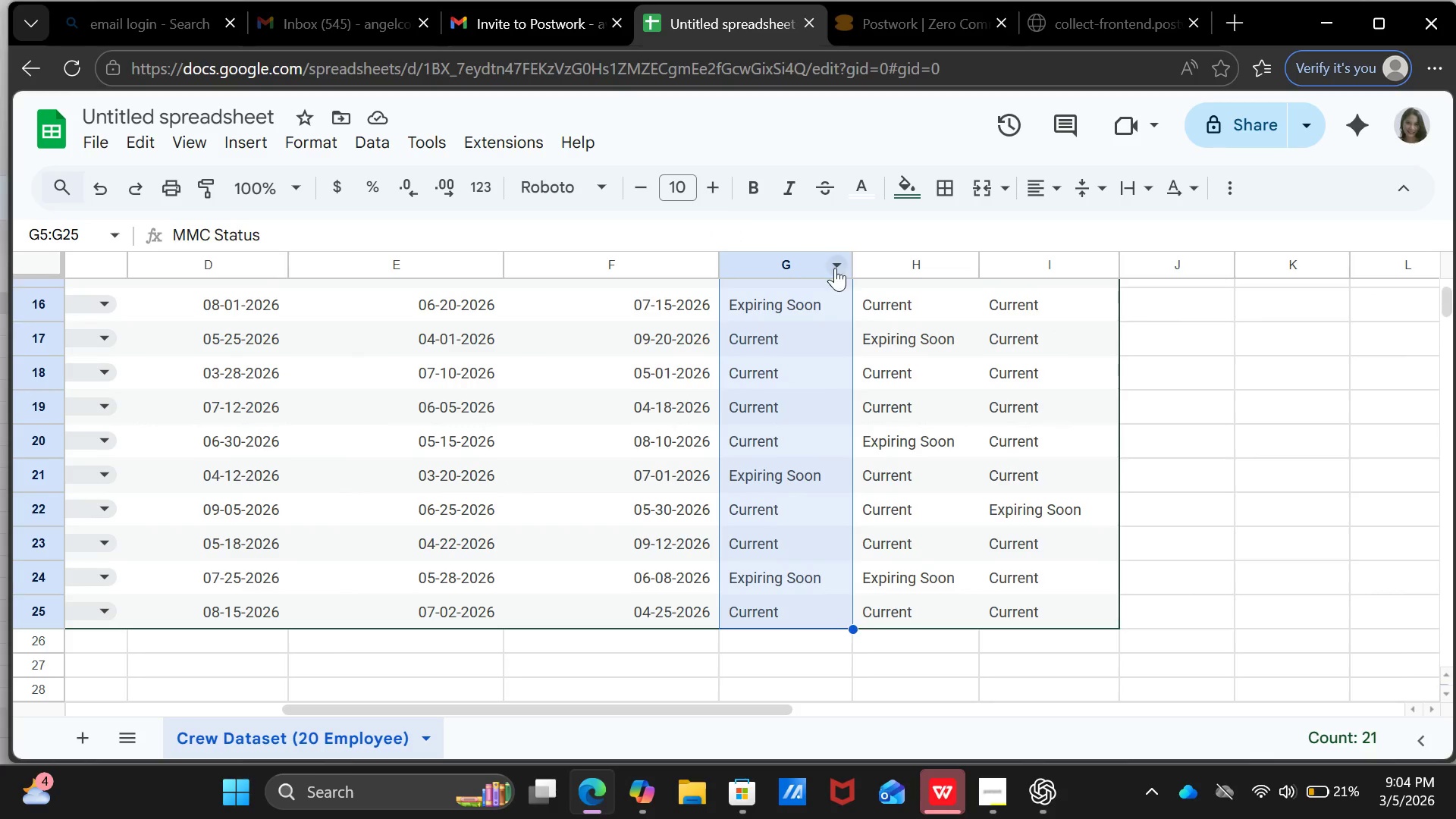 
right_click([835, 268])
 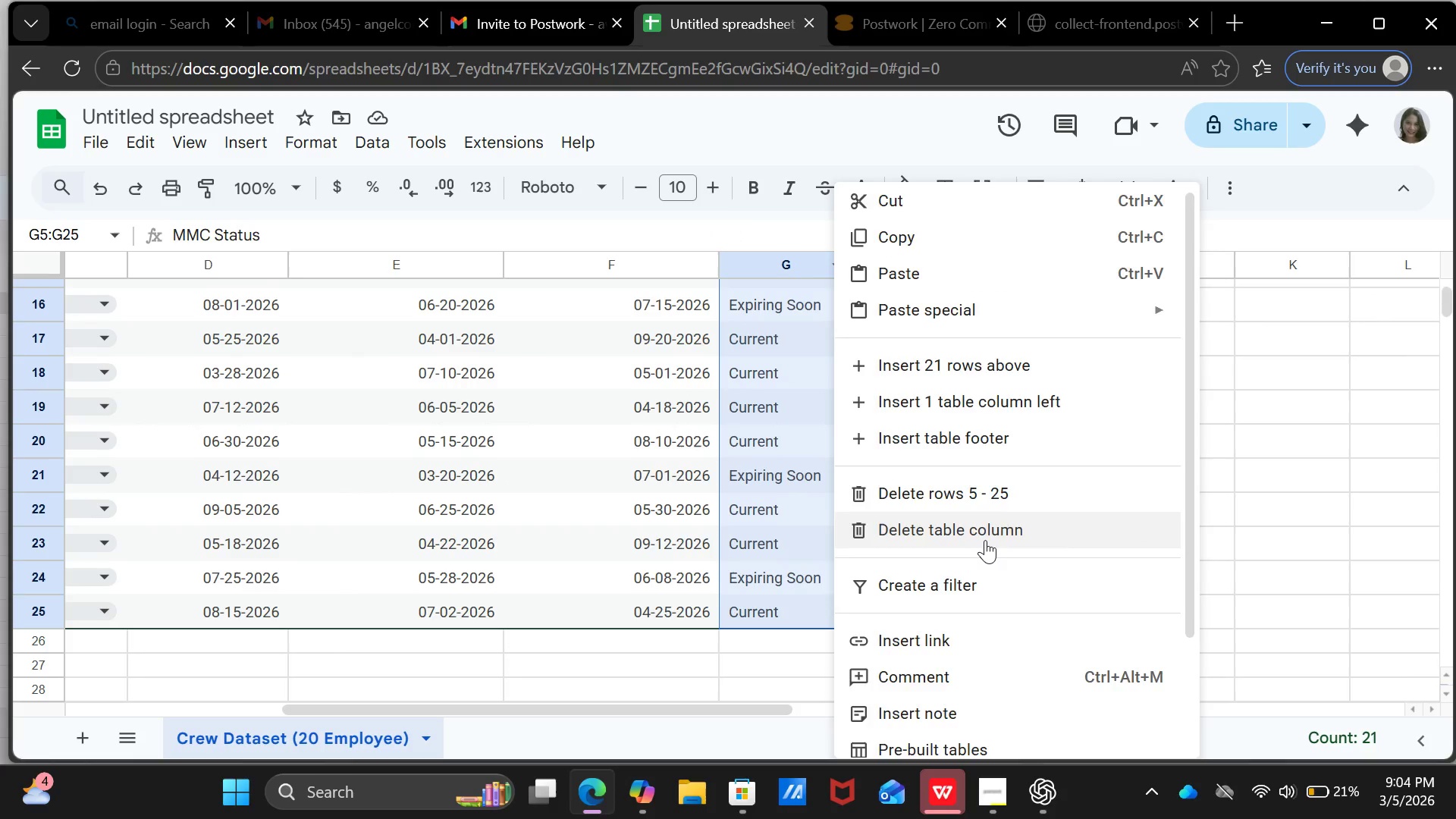 
scroll: coordinate [1020, 702], scroll_direction: down, amount: 8.0
 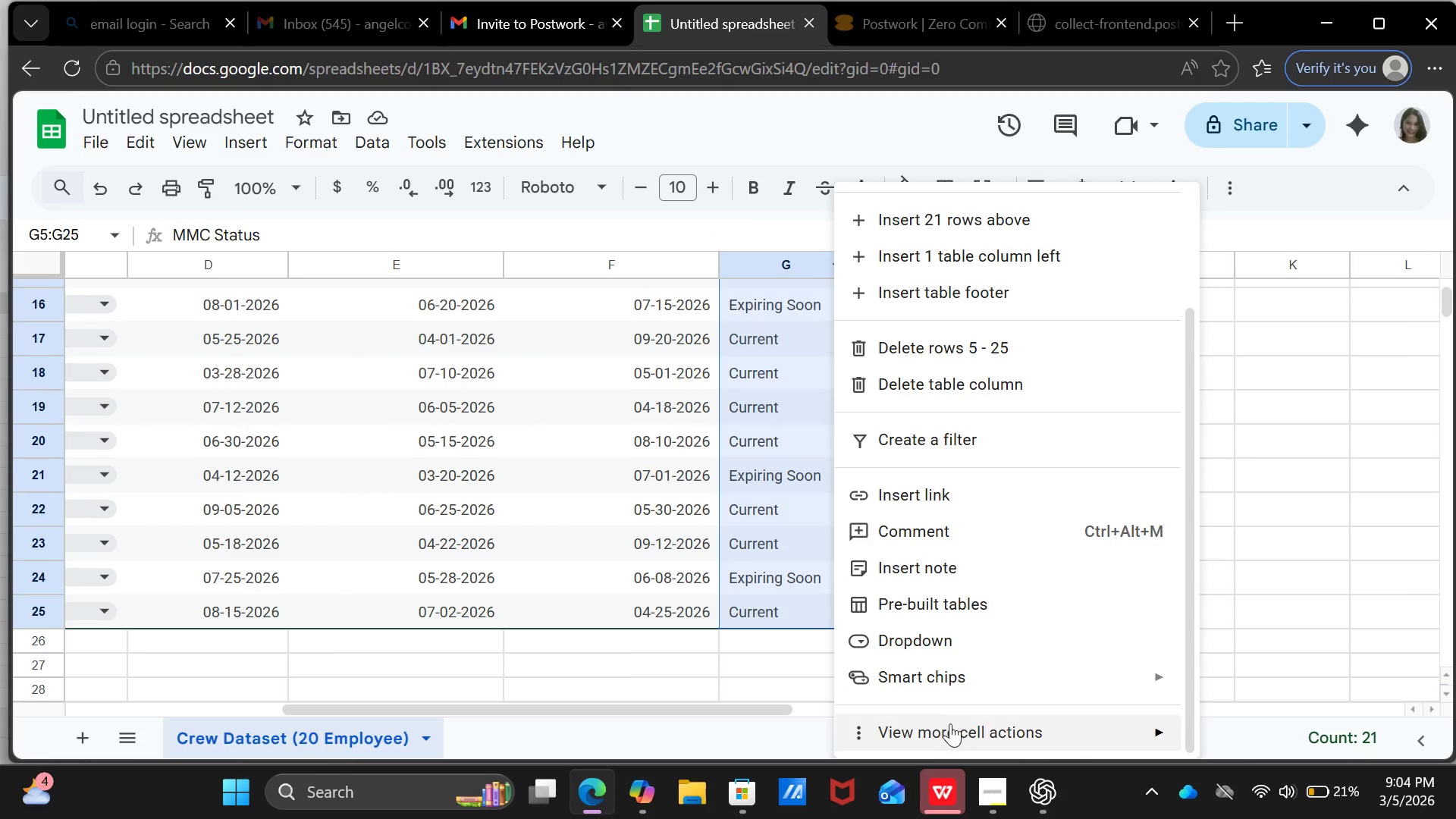 
left_click([950, 723])
 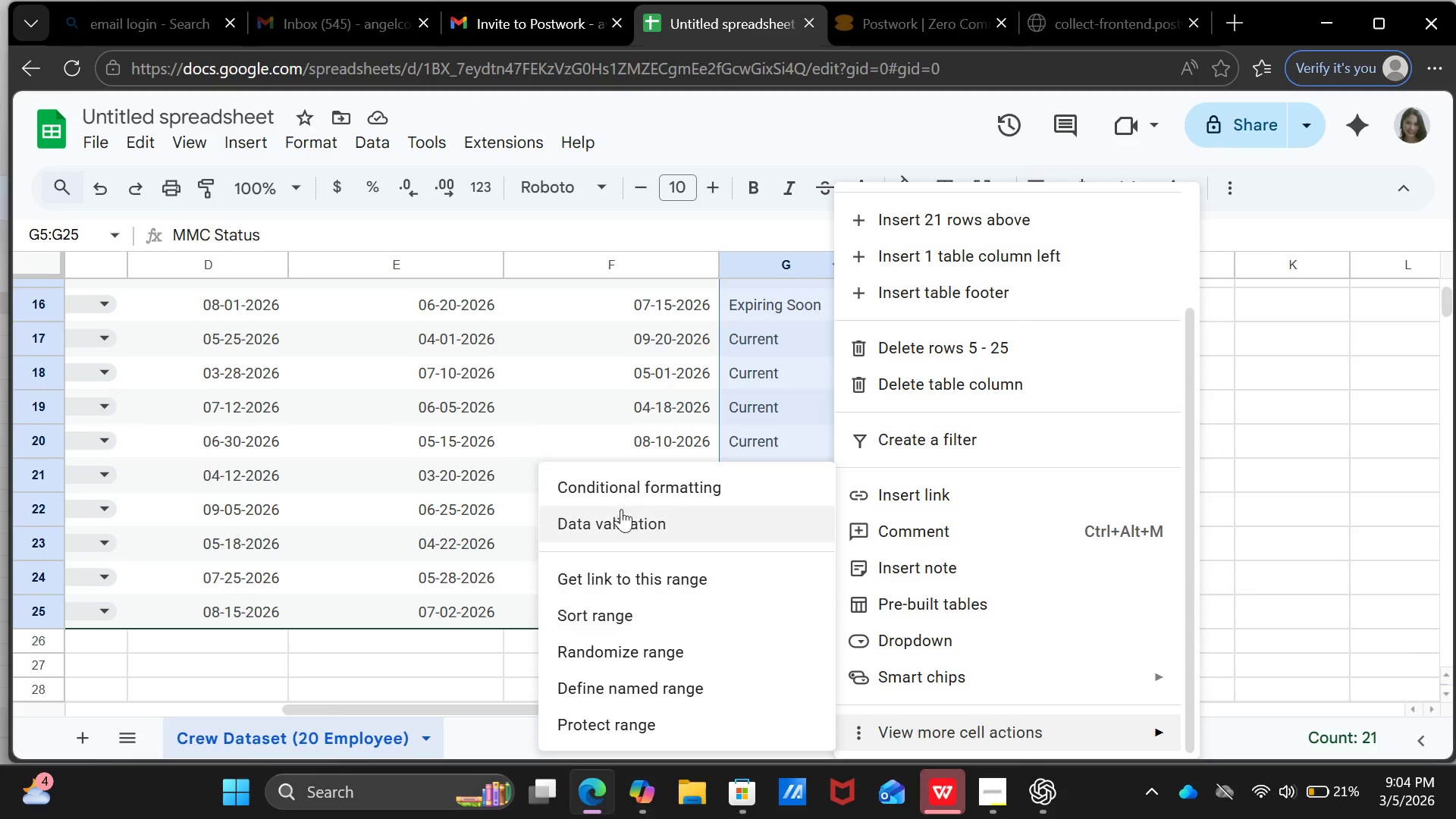 
left_click([628, 484])
 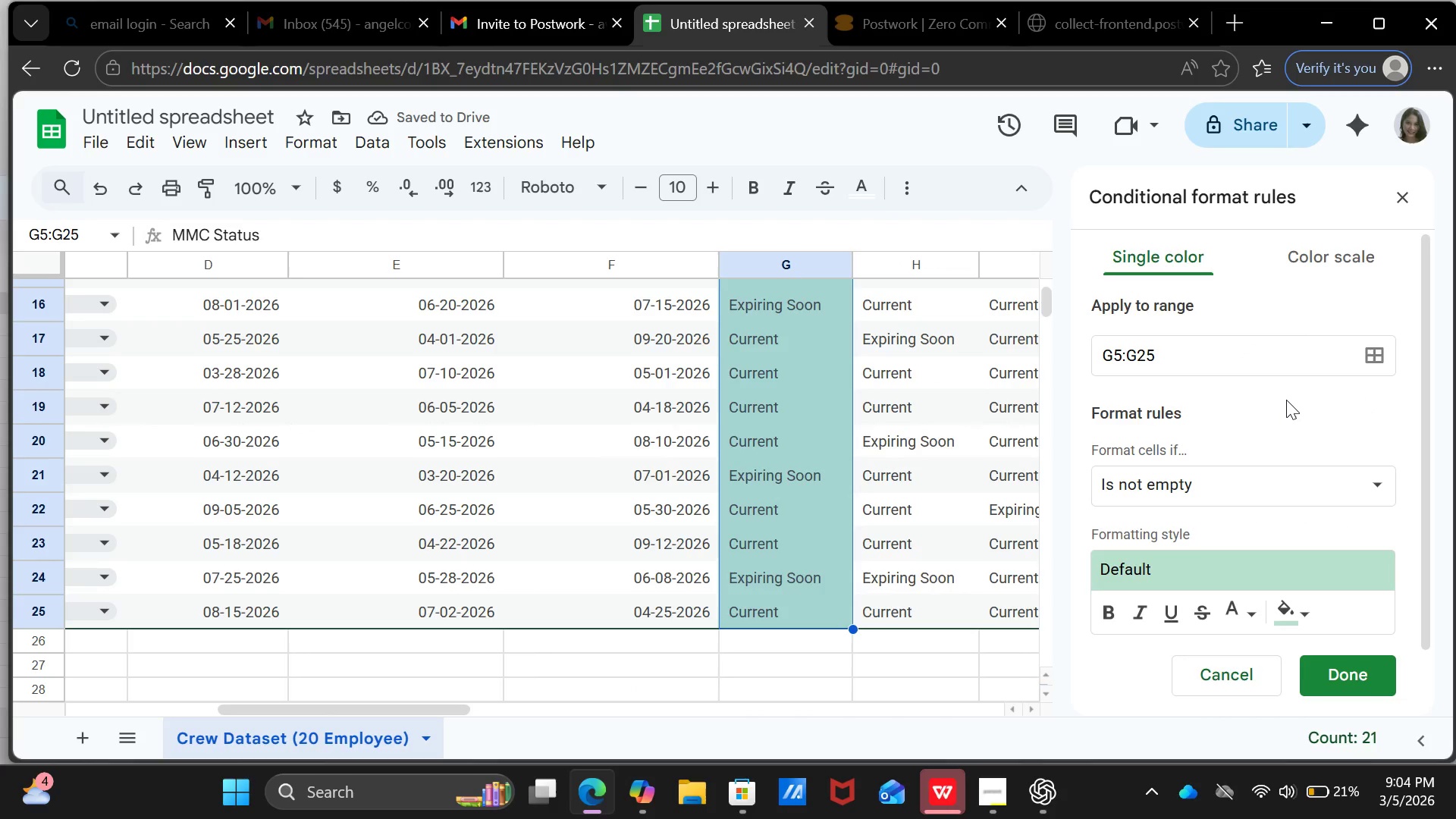 
scroll: coordinate [664, 429], scroll_direction: up, amount: 5.0
 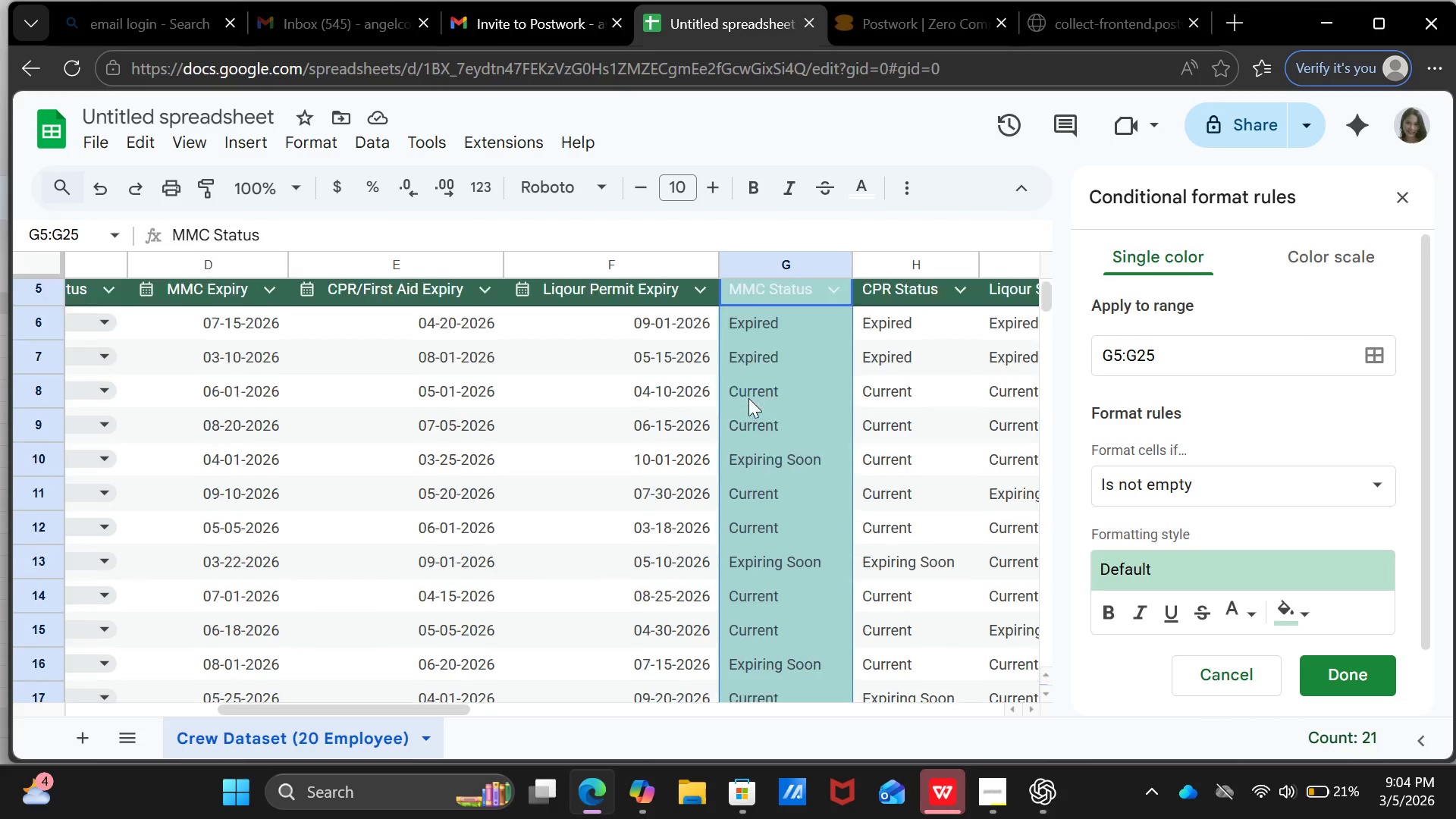 
scroll: coordinate [748, 398], scroll_direction: down, amount: 2.0
 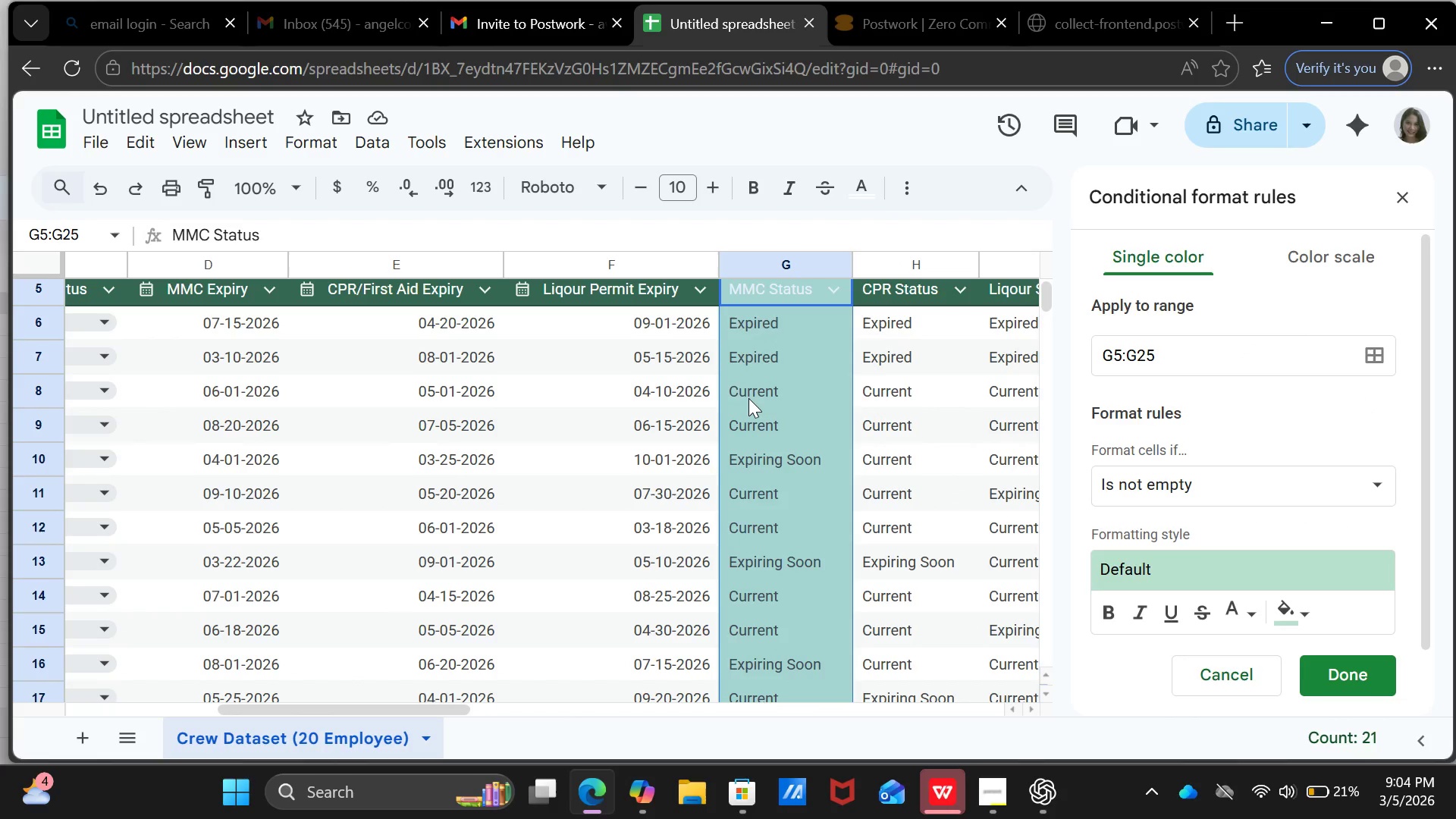 
scroll: coordinate [748, 398], scroll_direction: up, amount: 1.0
 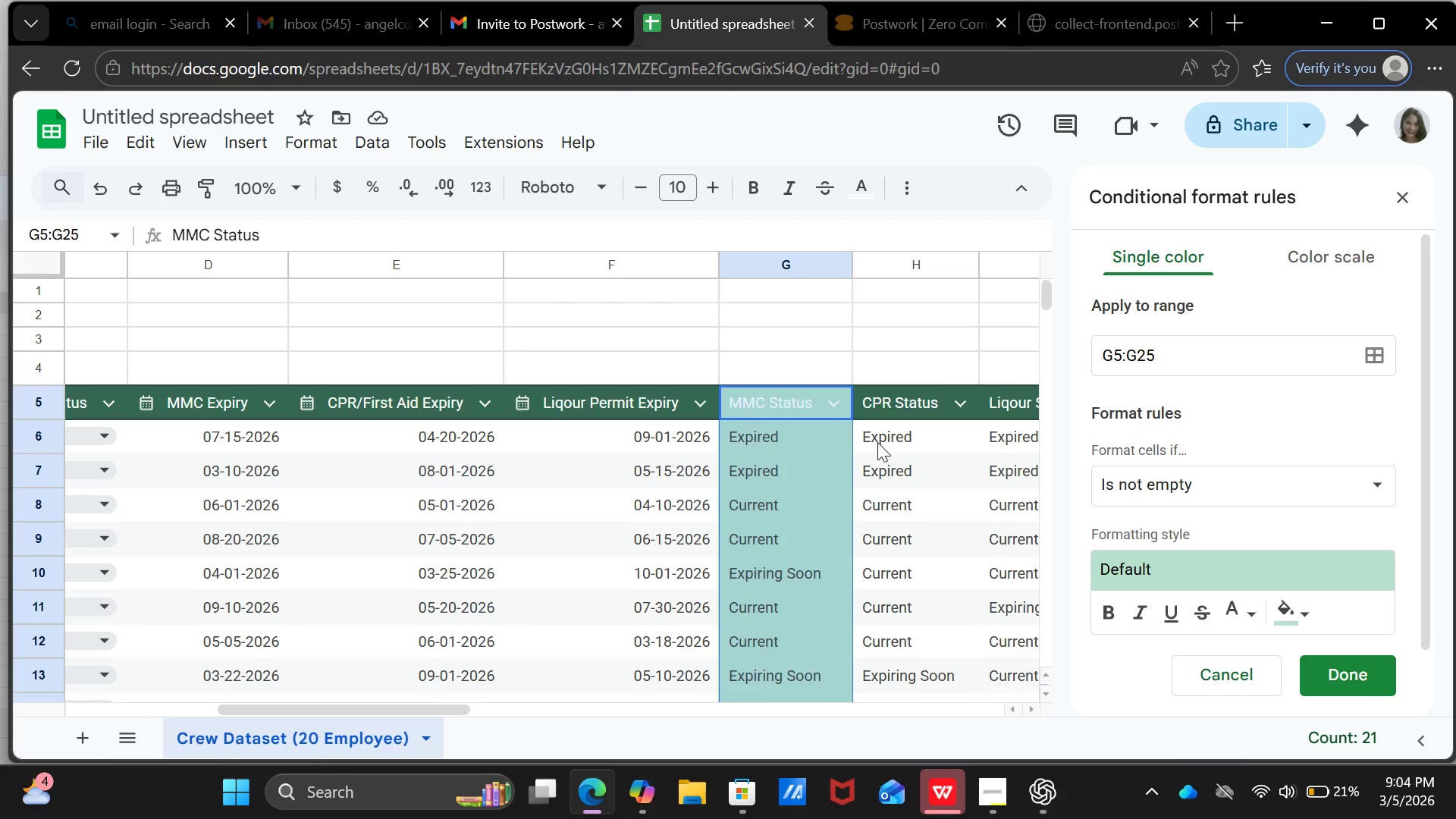 
wait(6.36)
 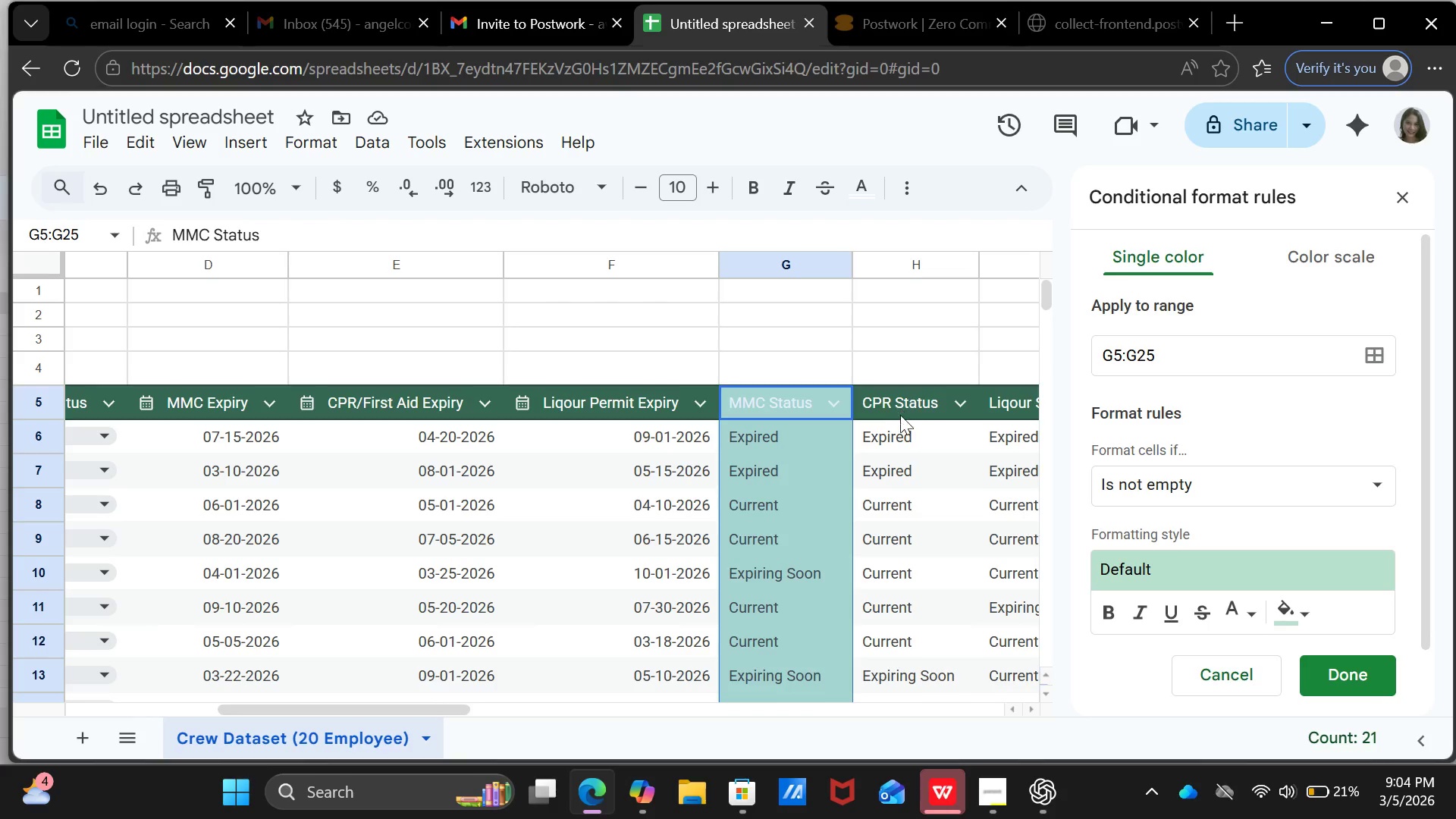 
left_click([1217, 664])
 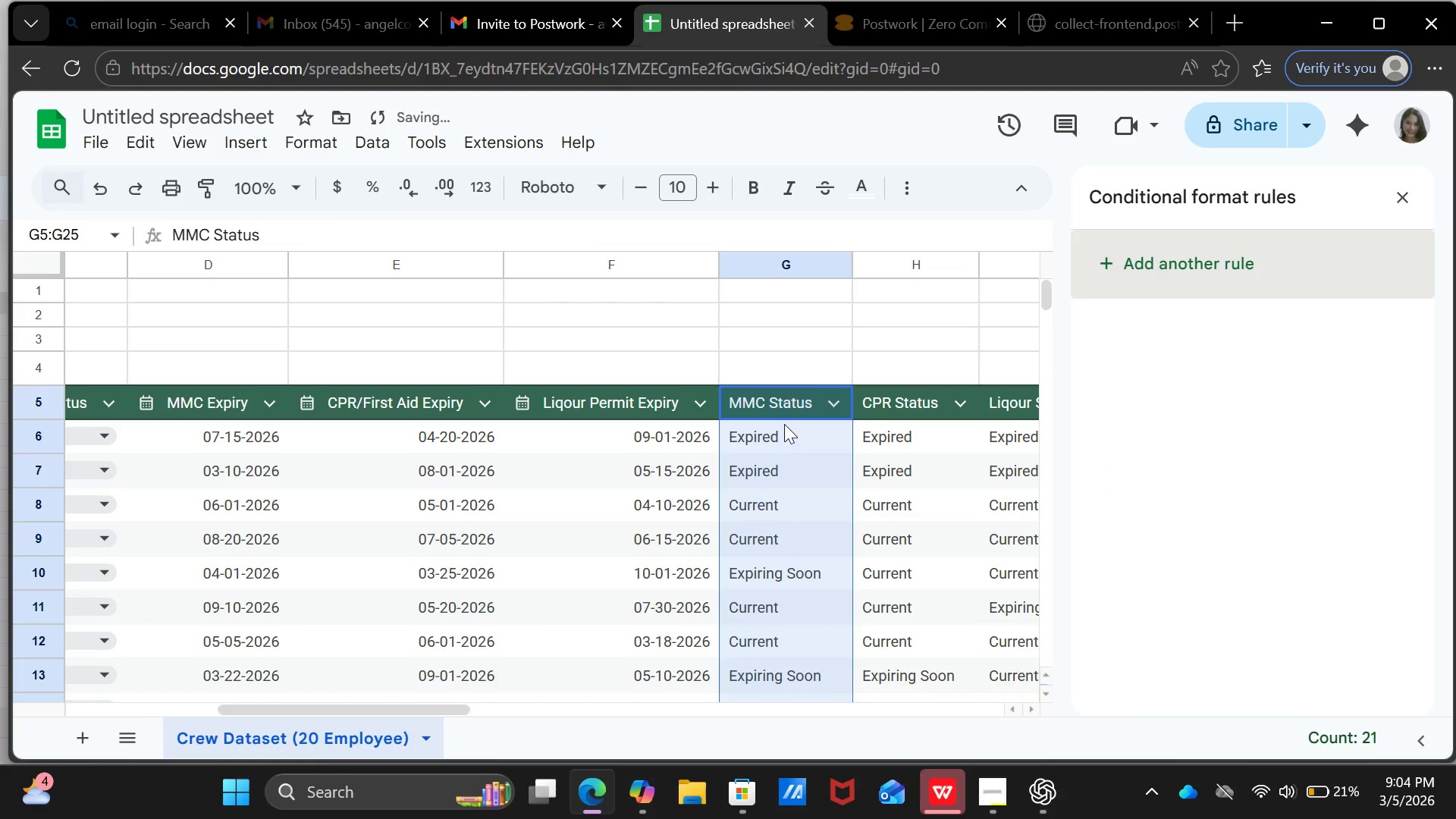 
left_click([784, 424])
 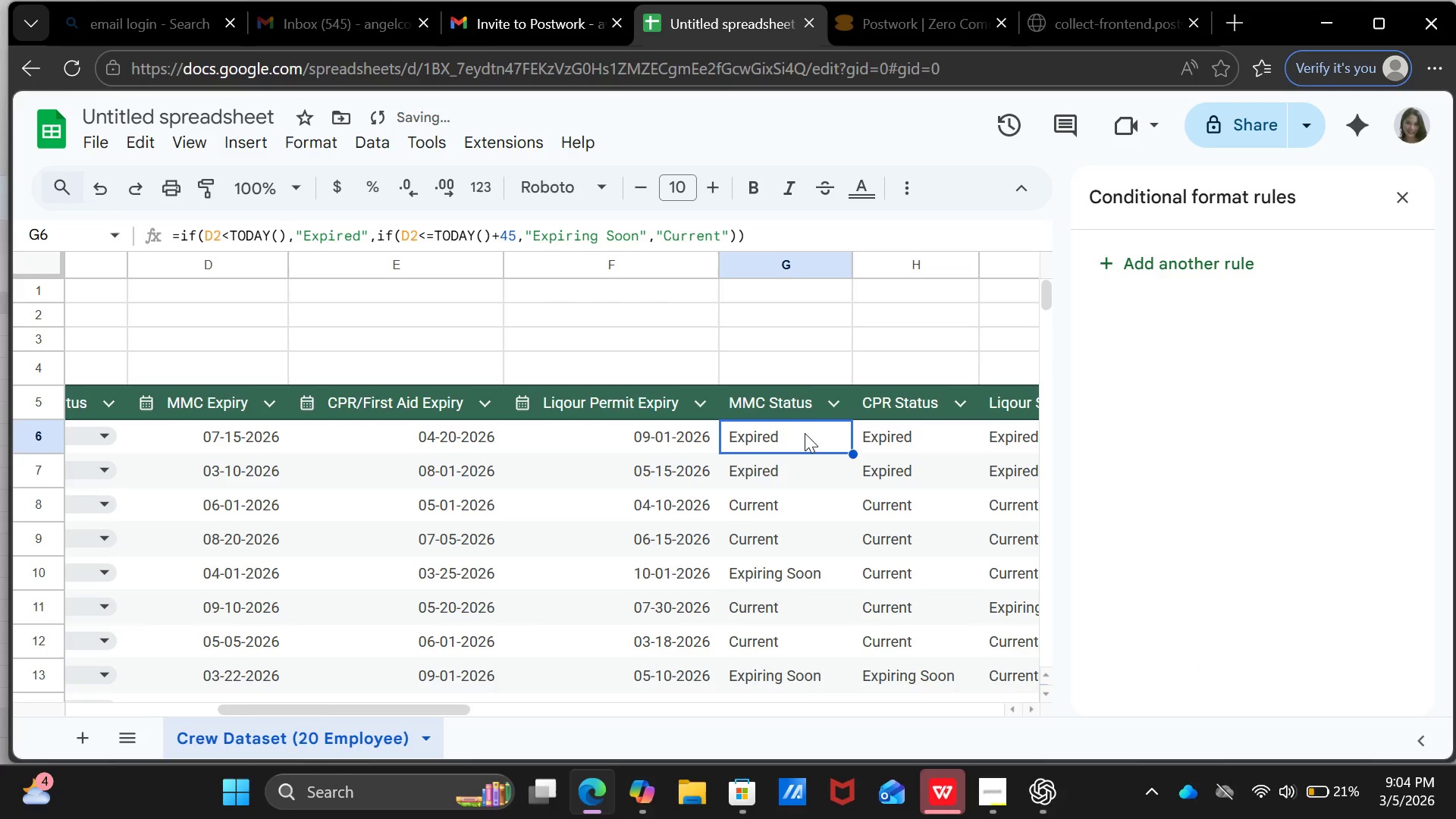 
left_click_drag(start_coordinate=[805, 433], to_coordinate=[805, 623])
 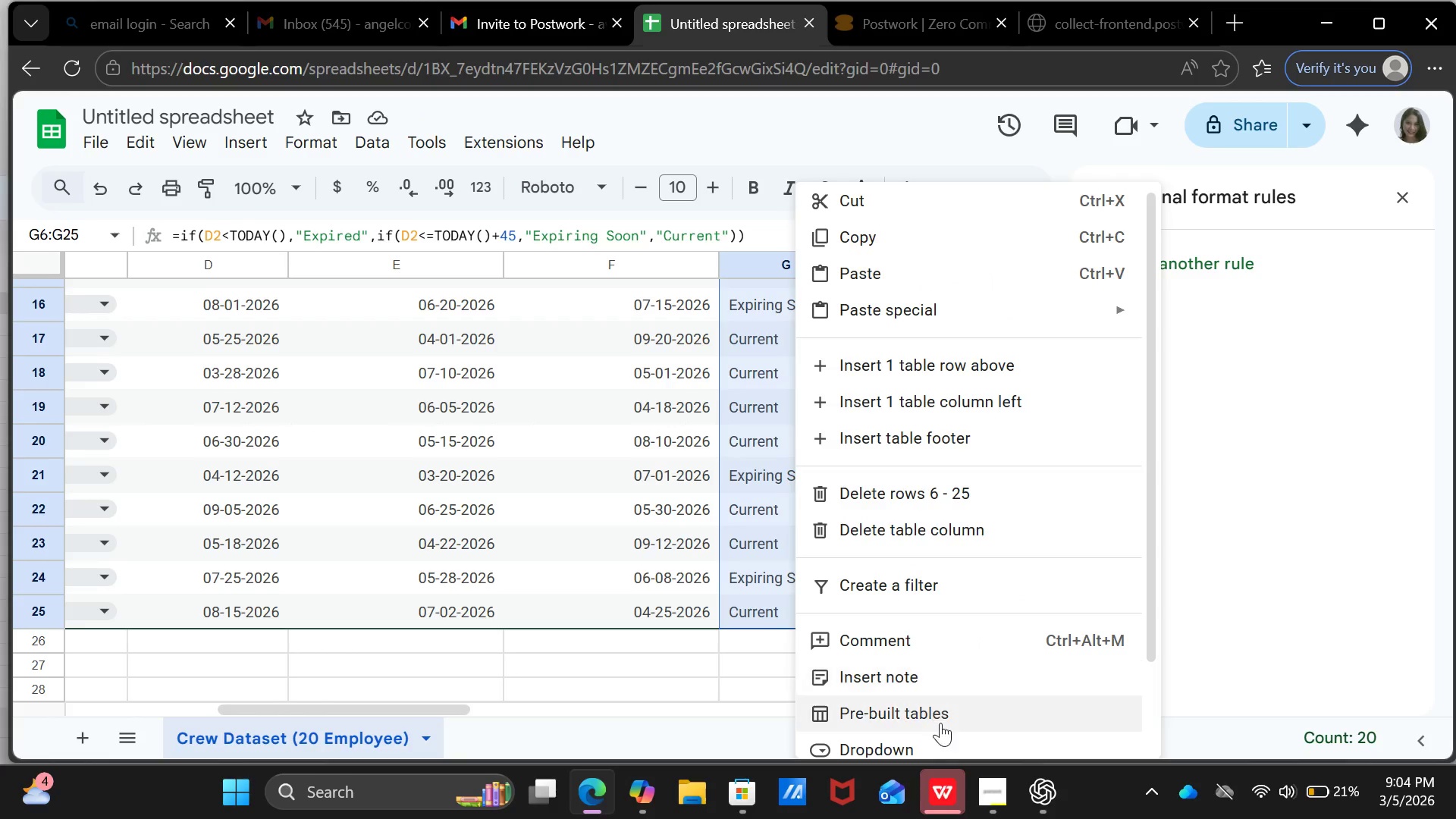 
scroll: coordinate [930, 726], scroll_direction: down, amount: 7.0
 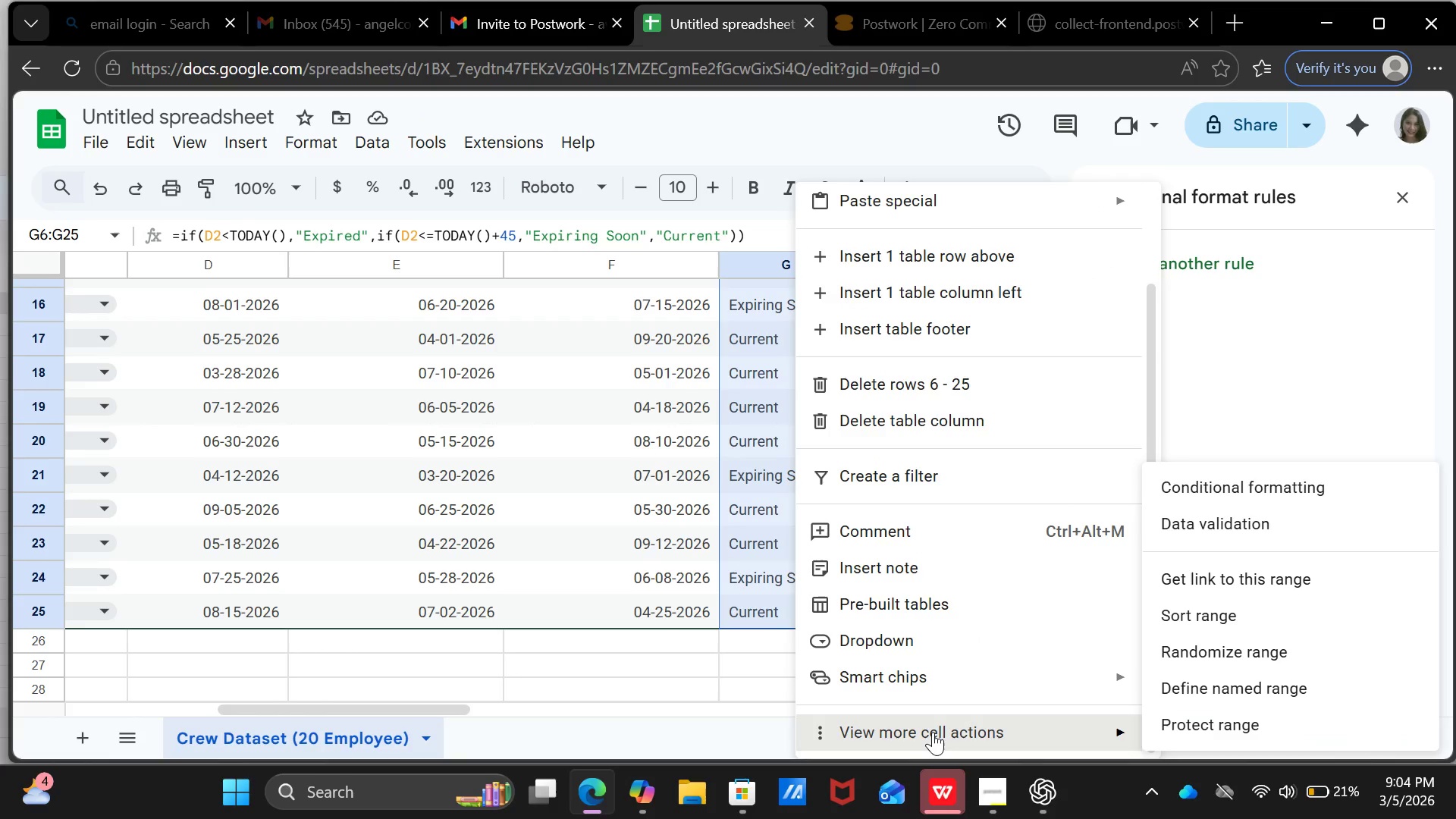 
left_click([933, 732])
 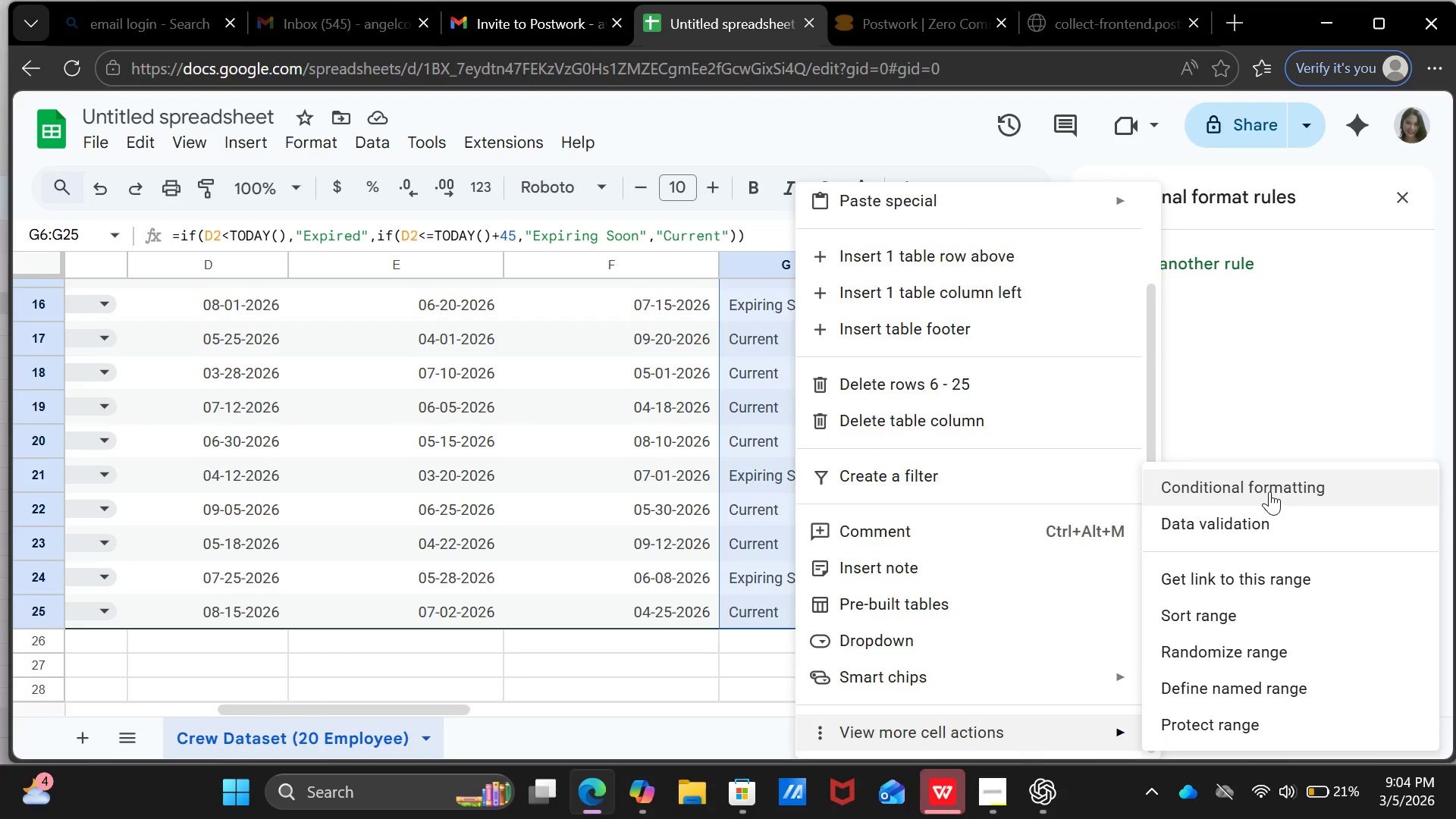 
left_click([1269, 489])
 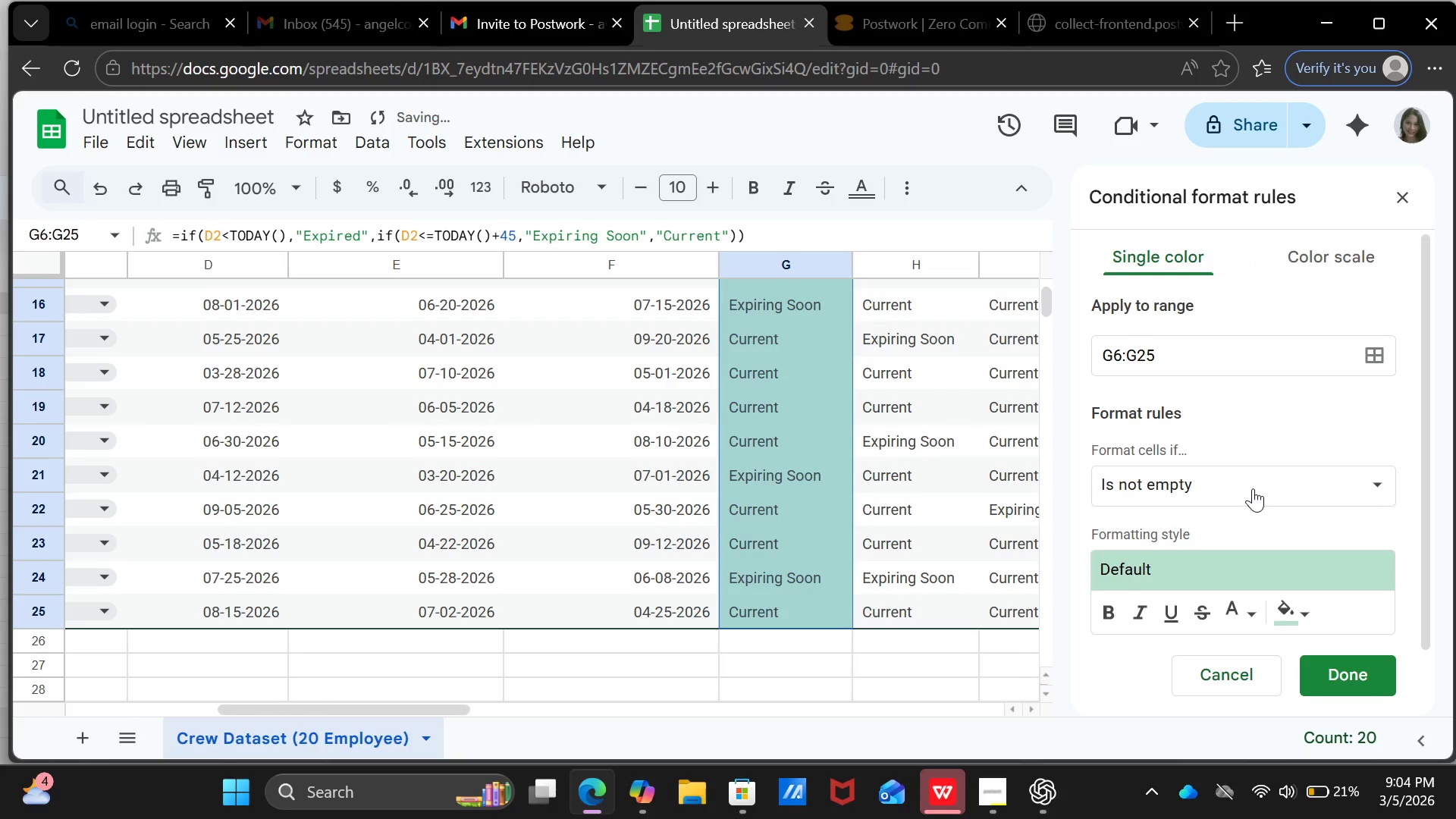 
scroll: coordinate [1253, 476], scroll_direction: up, amount: 1.0
 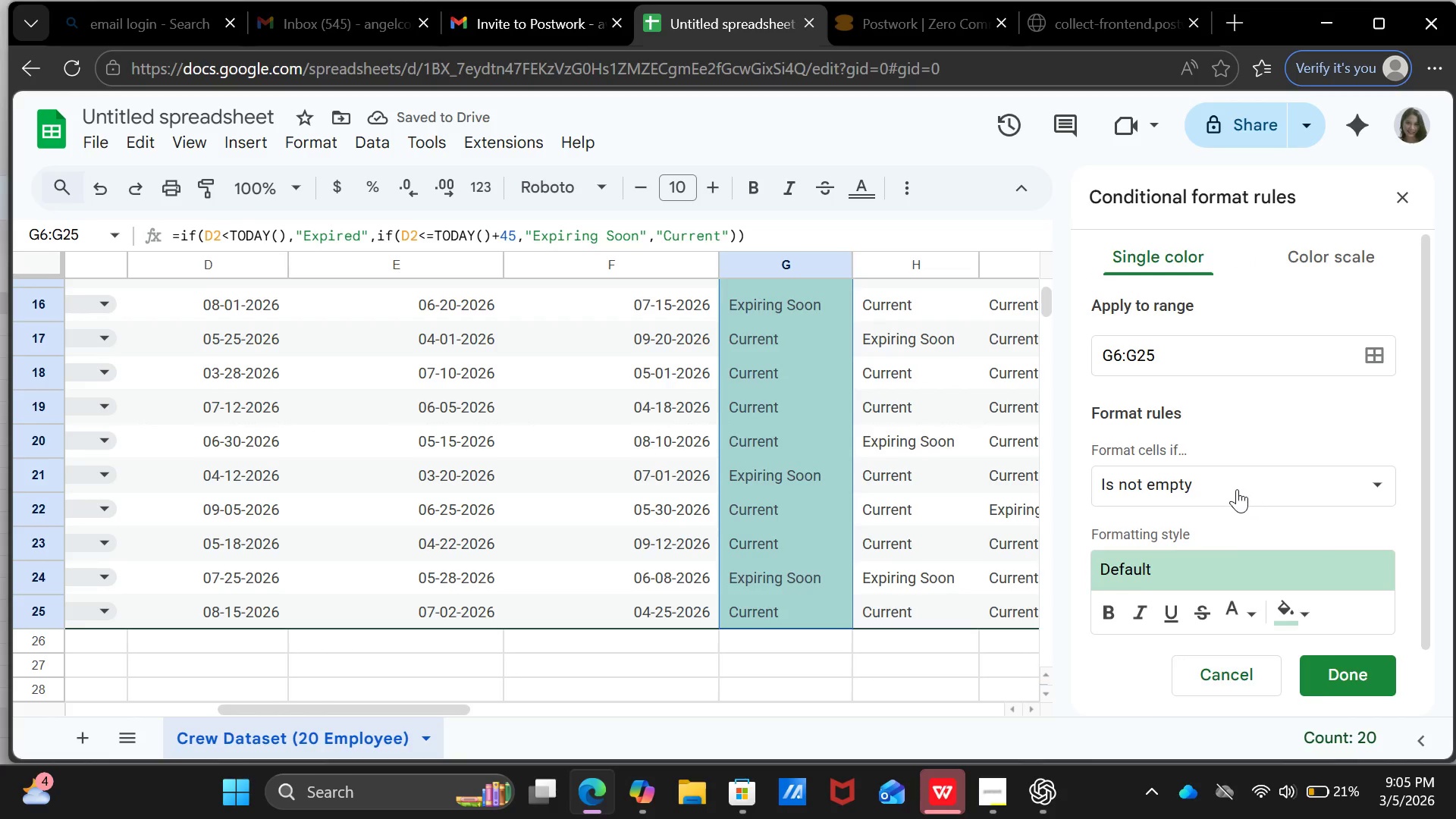 
left_click([1233, 485])
 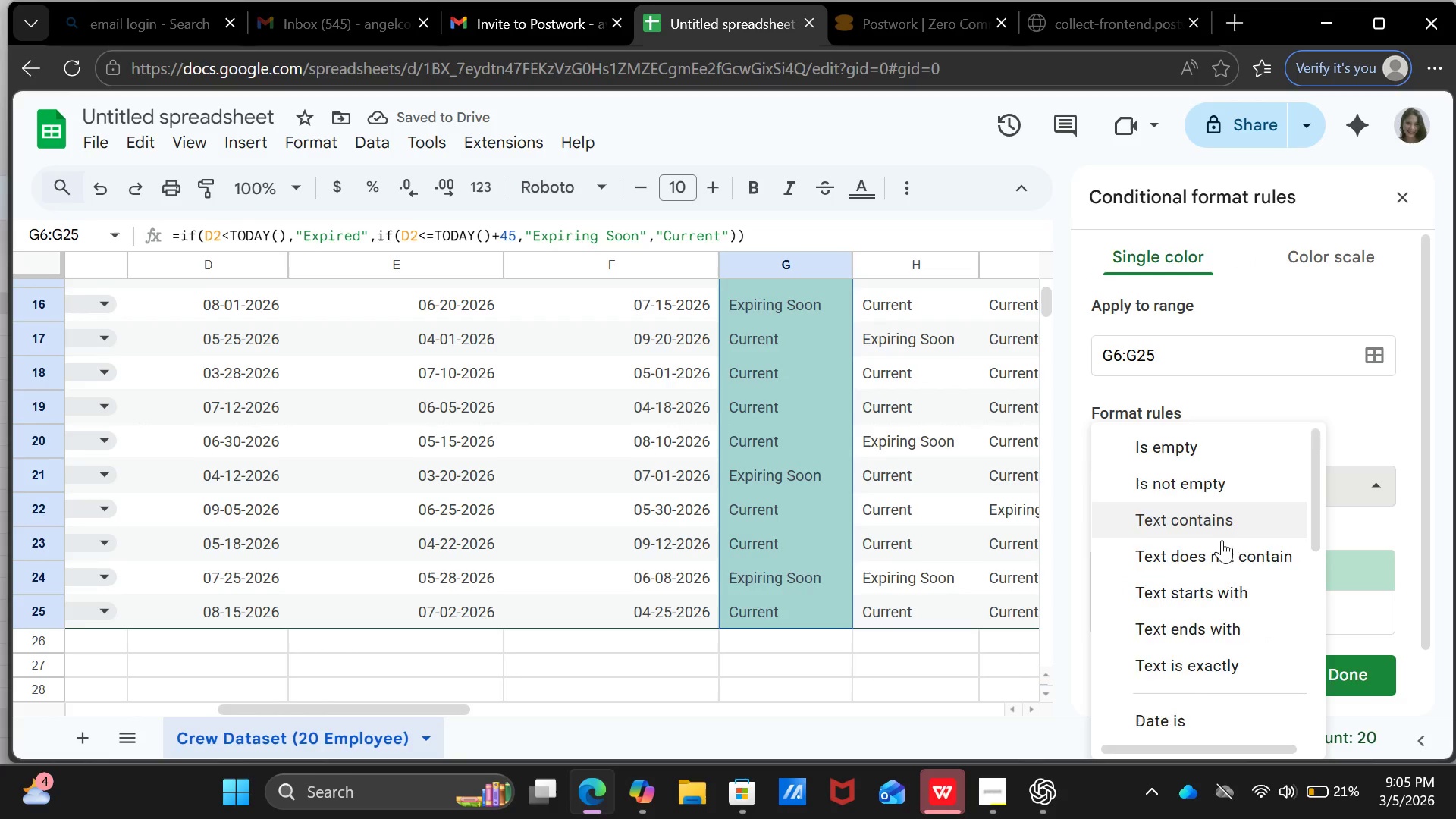 
scroll: coordinate [1243, 644], scroll_direction: down, amount: 7.0
 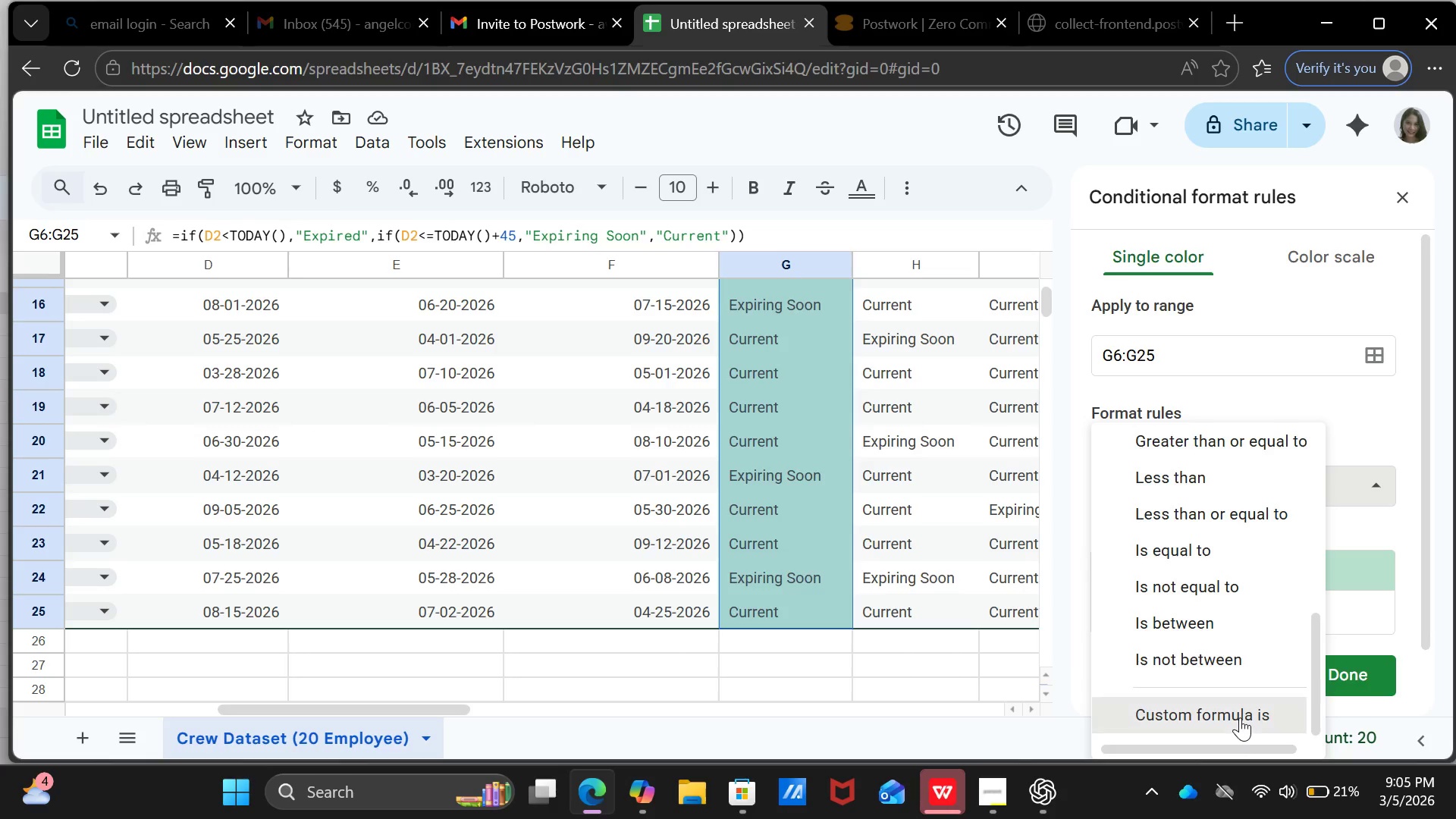 
left_click([1240, 717])
 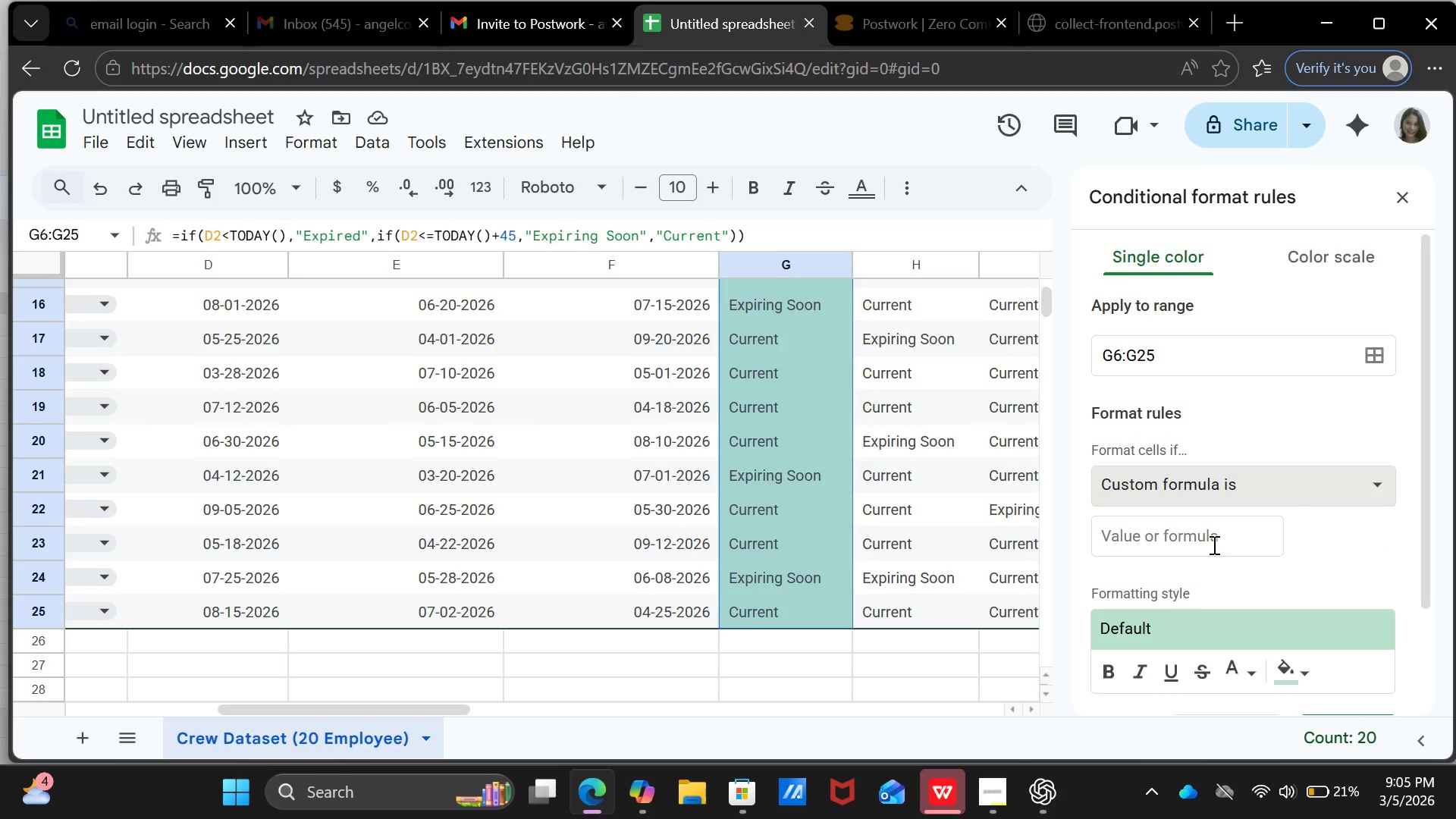 
left_click([1208, 543])
 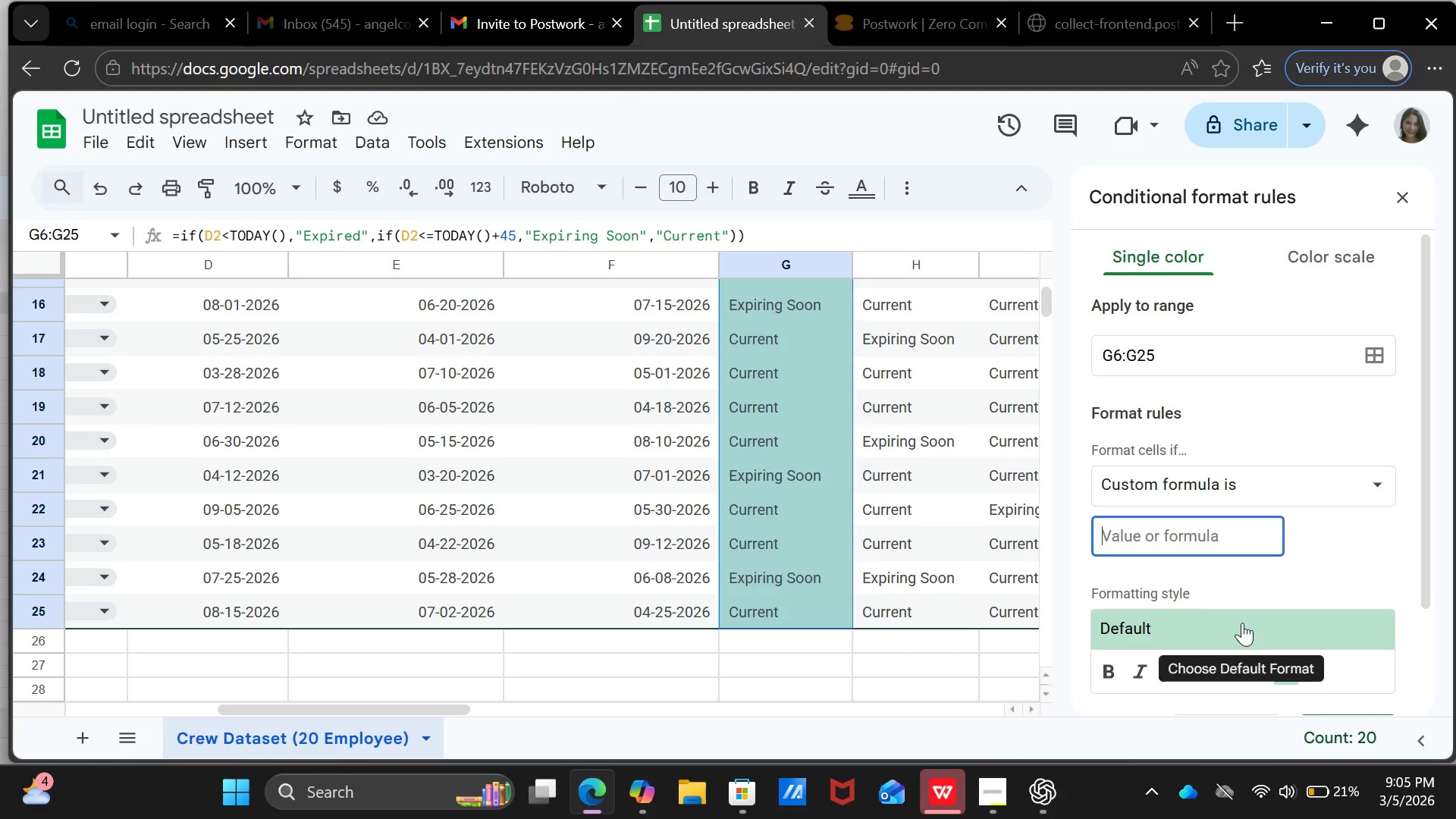 
key(Quote)
 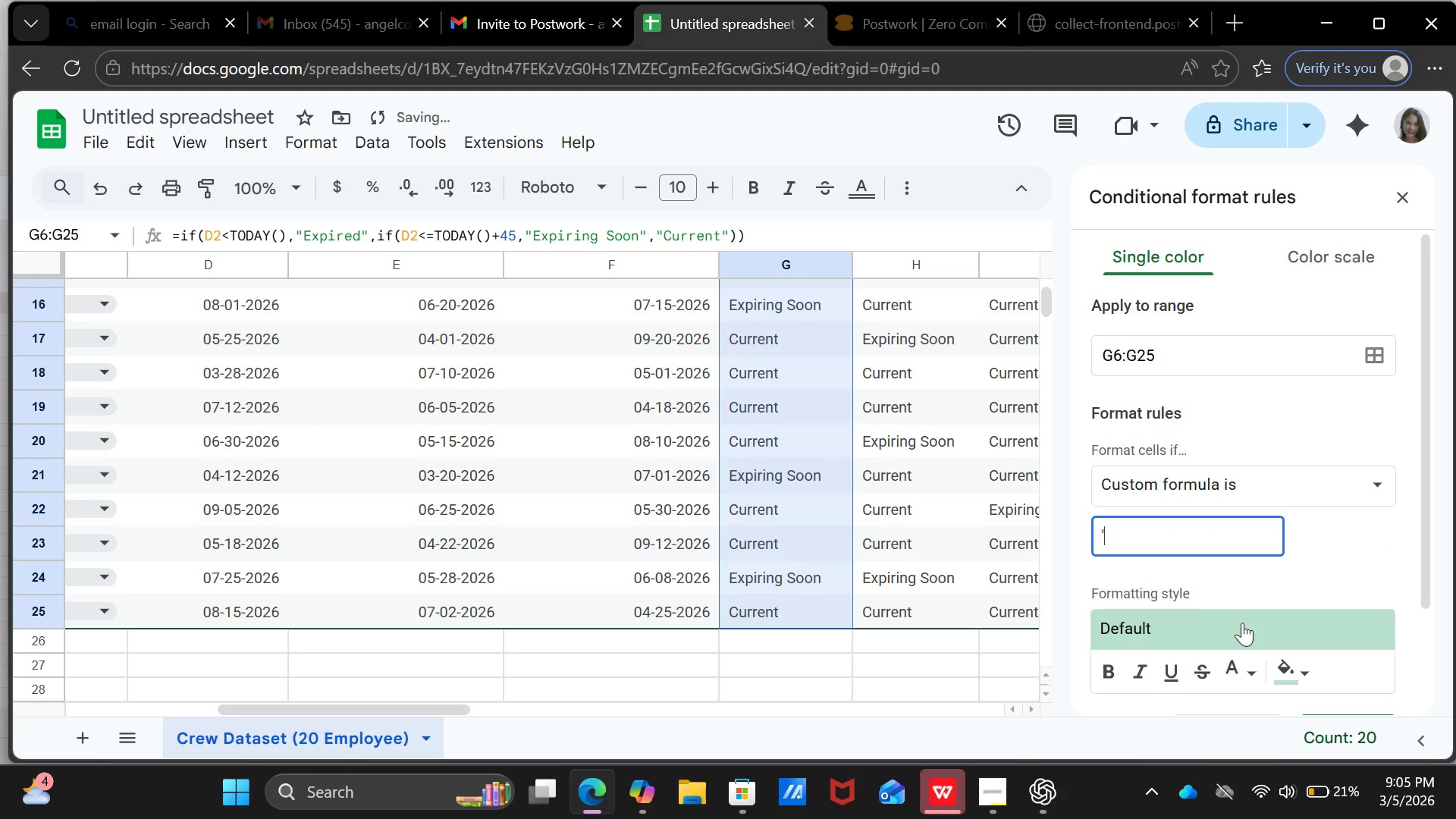 
key(Backspace)
 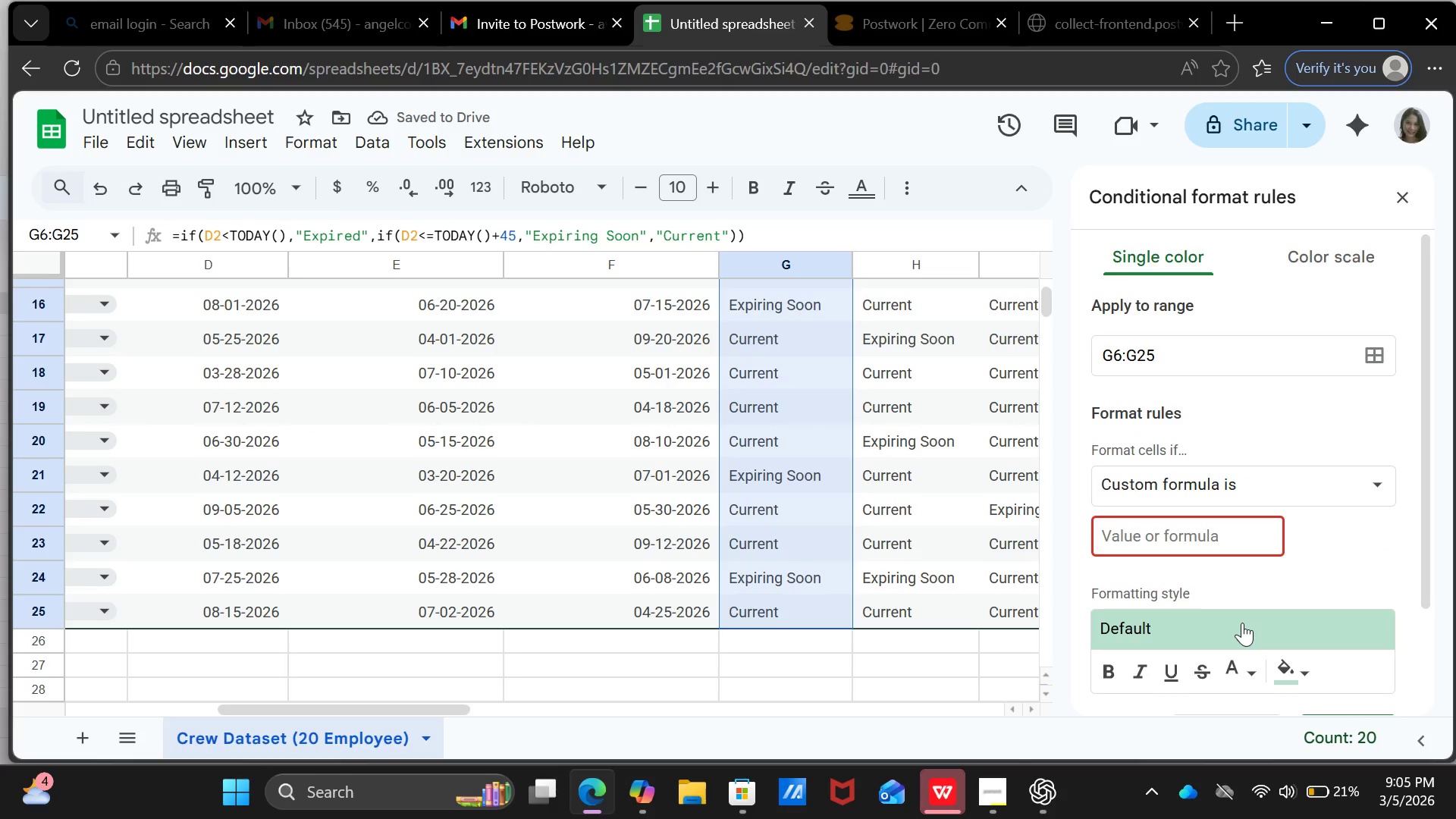 
key(Shift+Quote)
 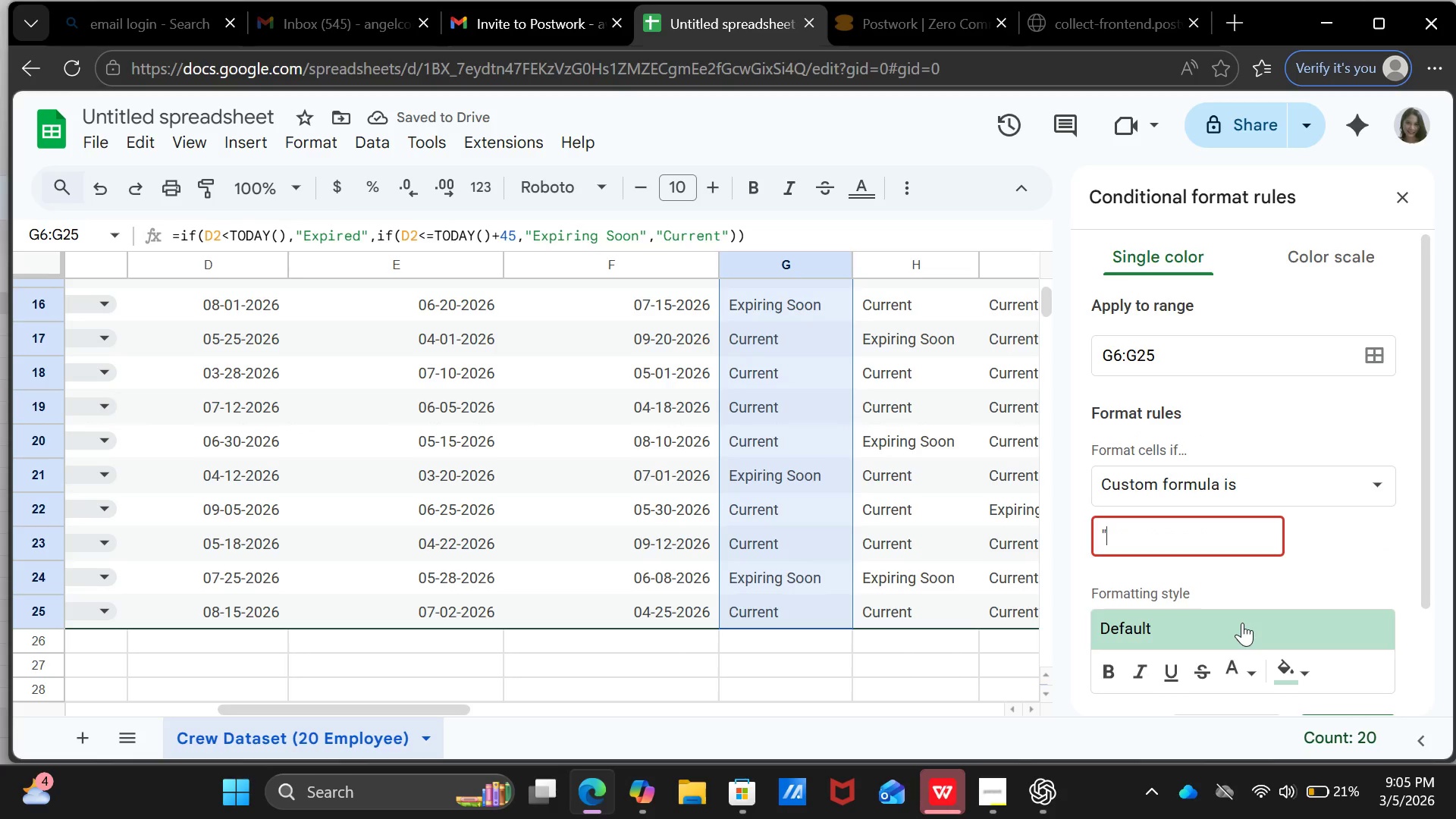 
key(Enter)
 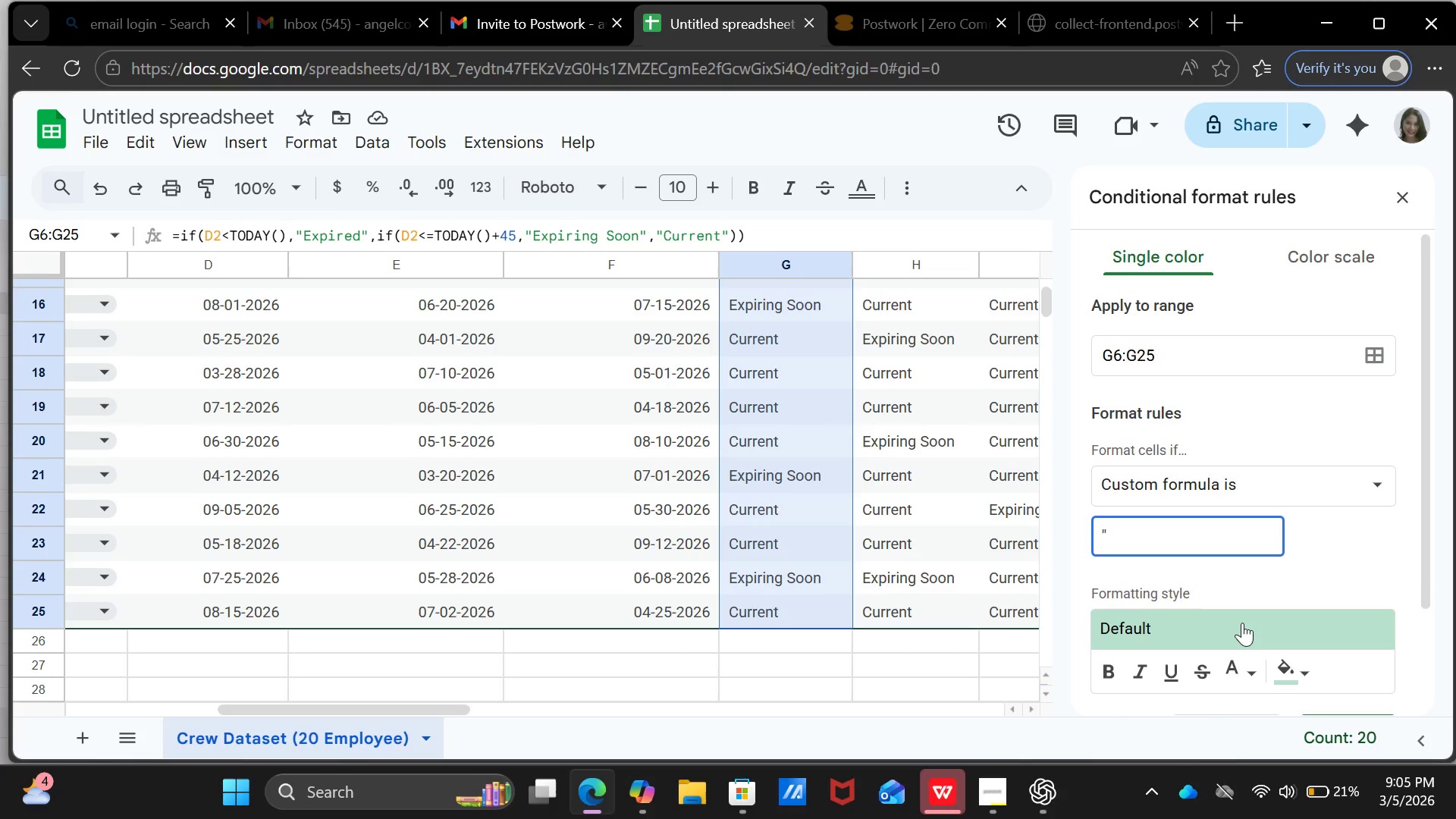 
wait(7.81)
 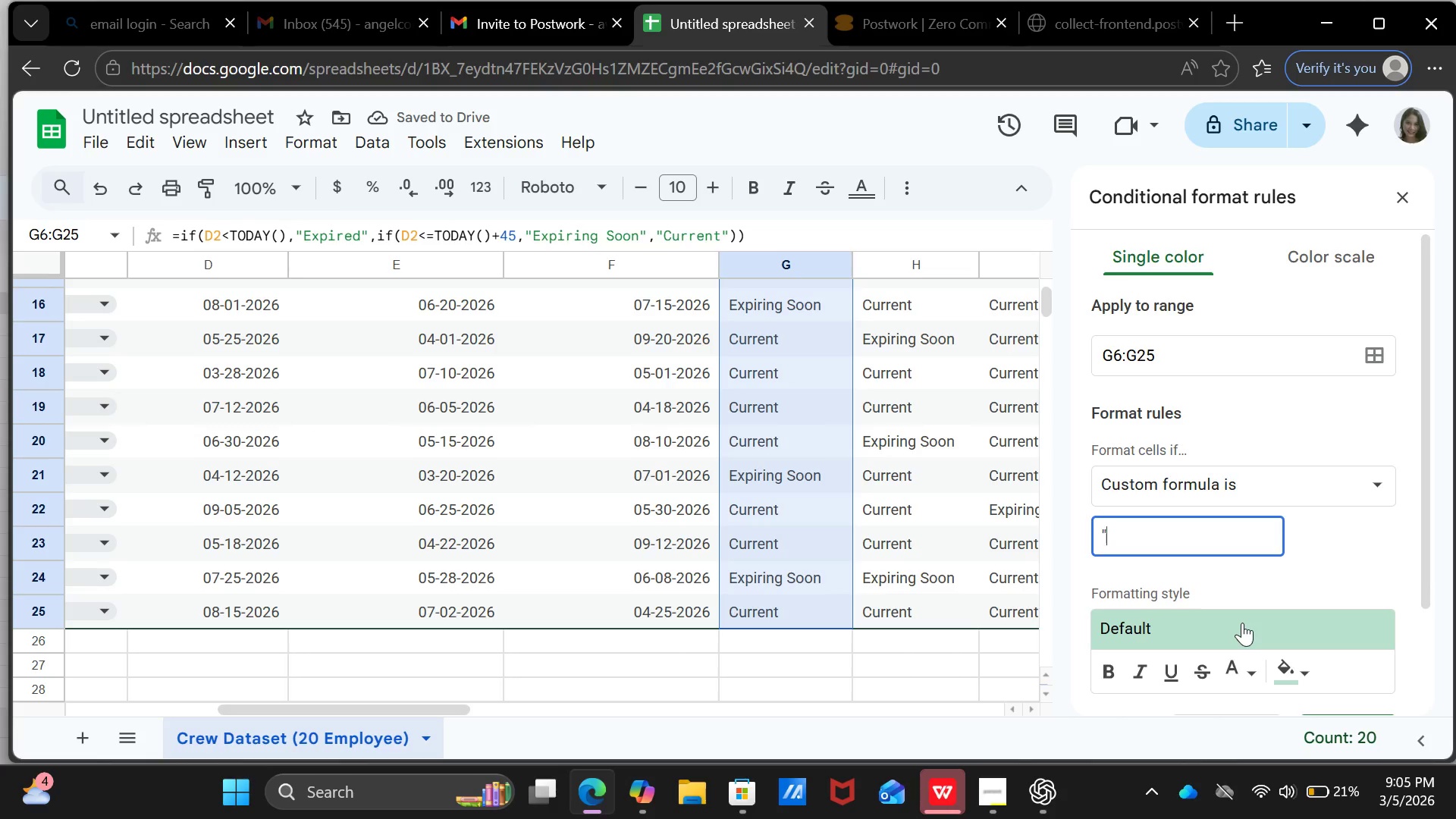 
type(Expired")
 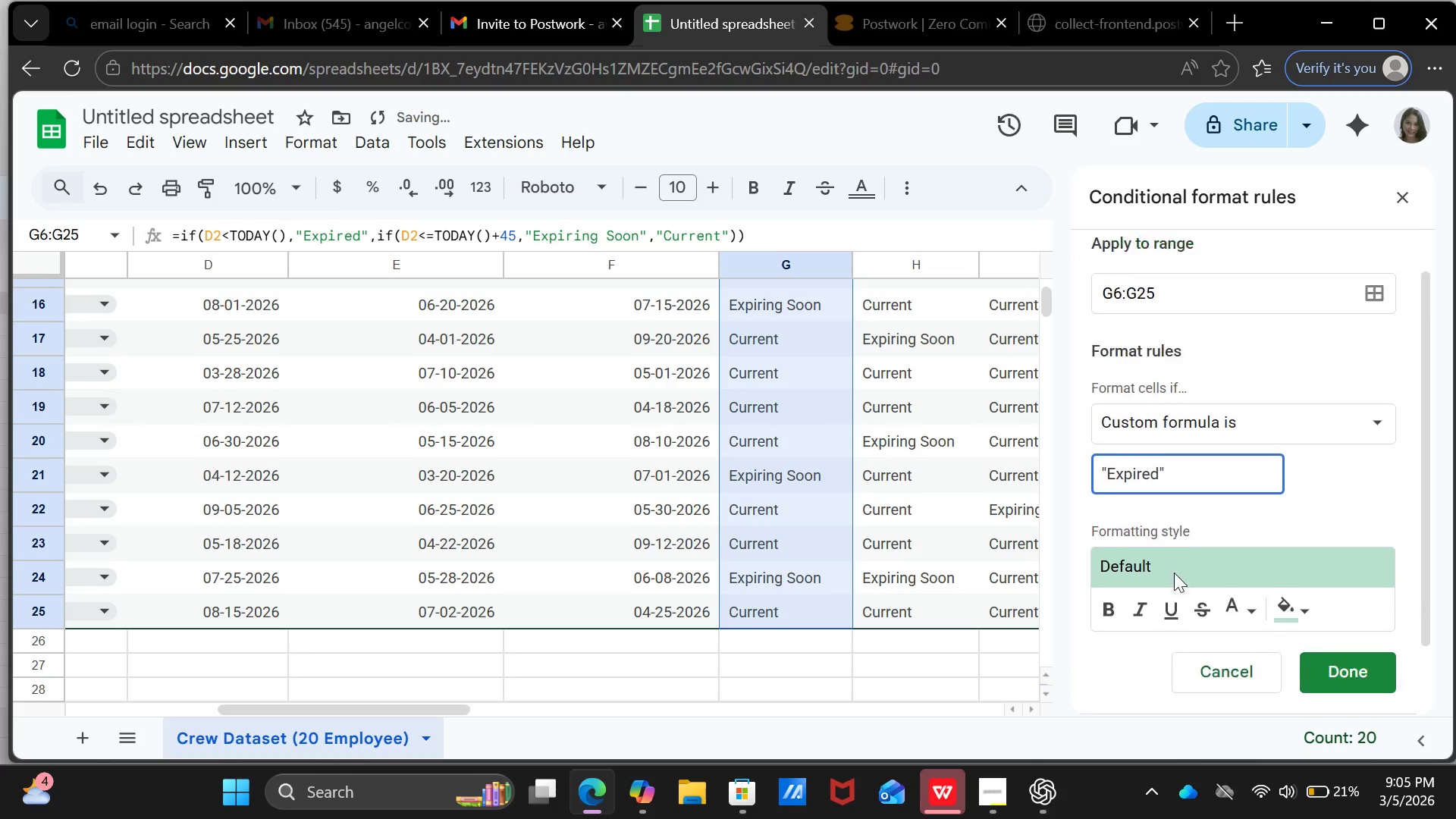 
scroll: coordinate [1174, 573], scroll_direction: down, amount: 2.0
 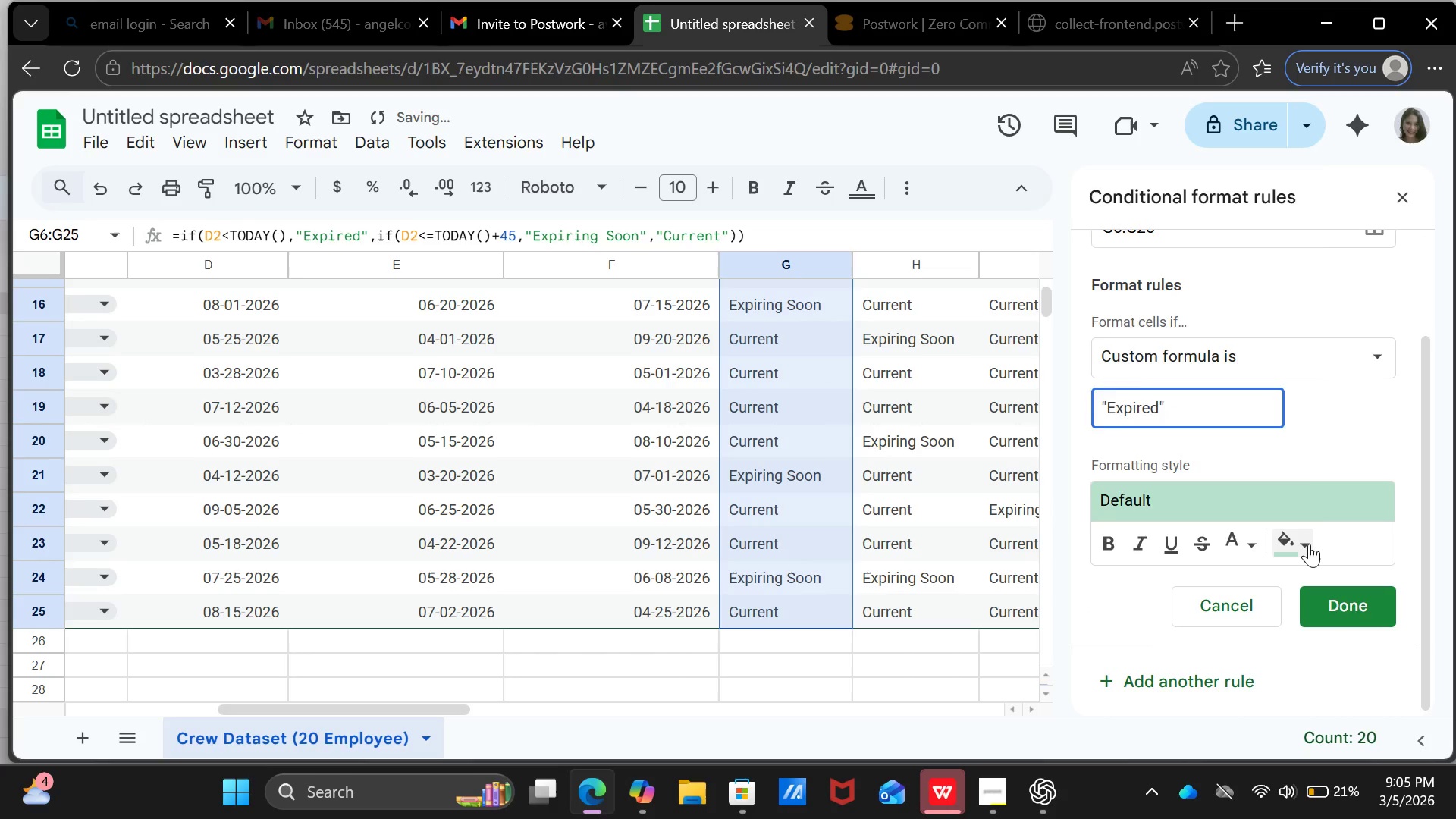 
left_click([1309, 544])
 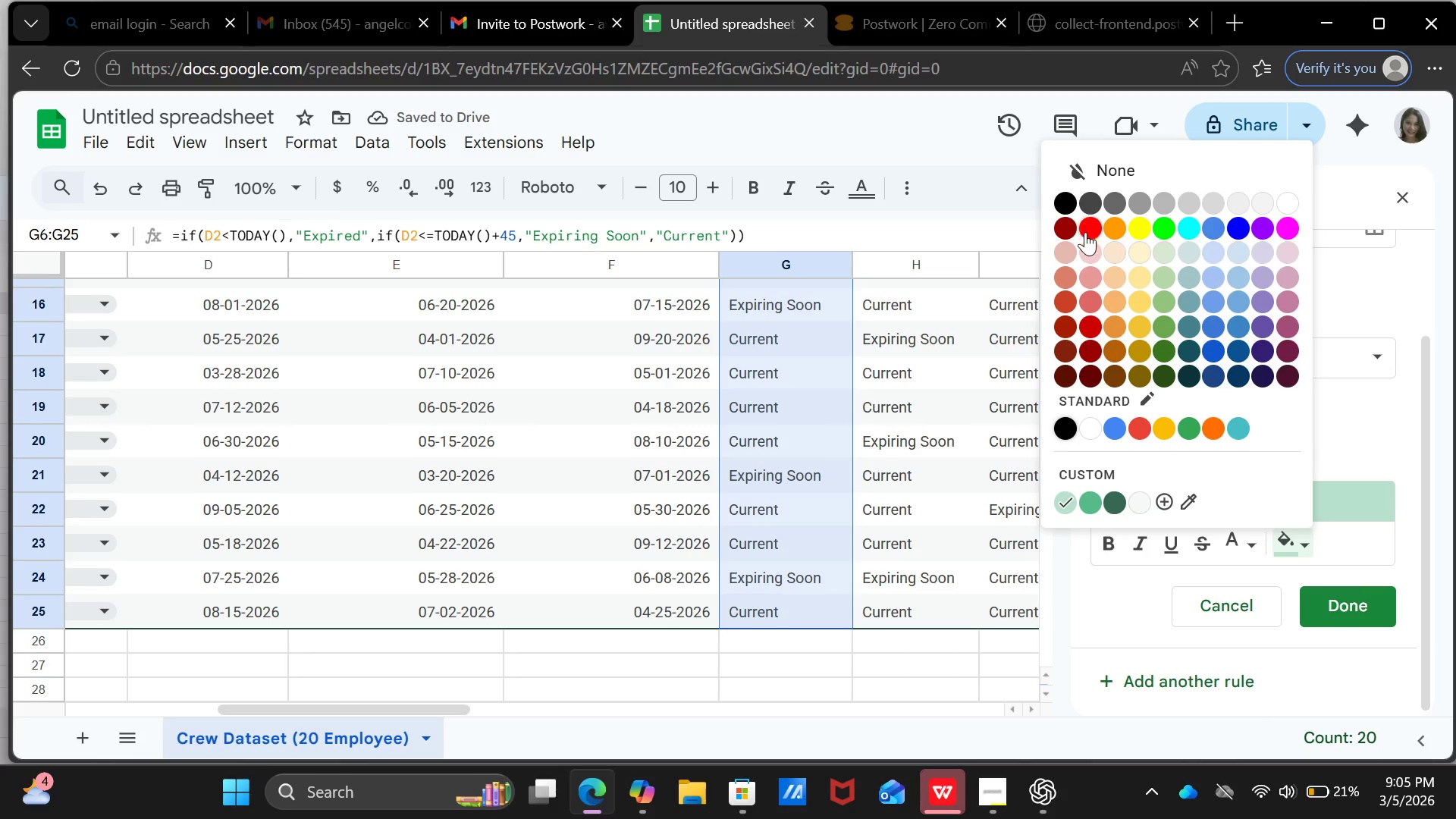 
left_click([1084, 228])
 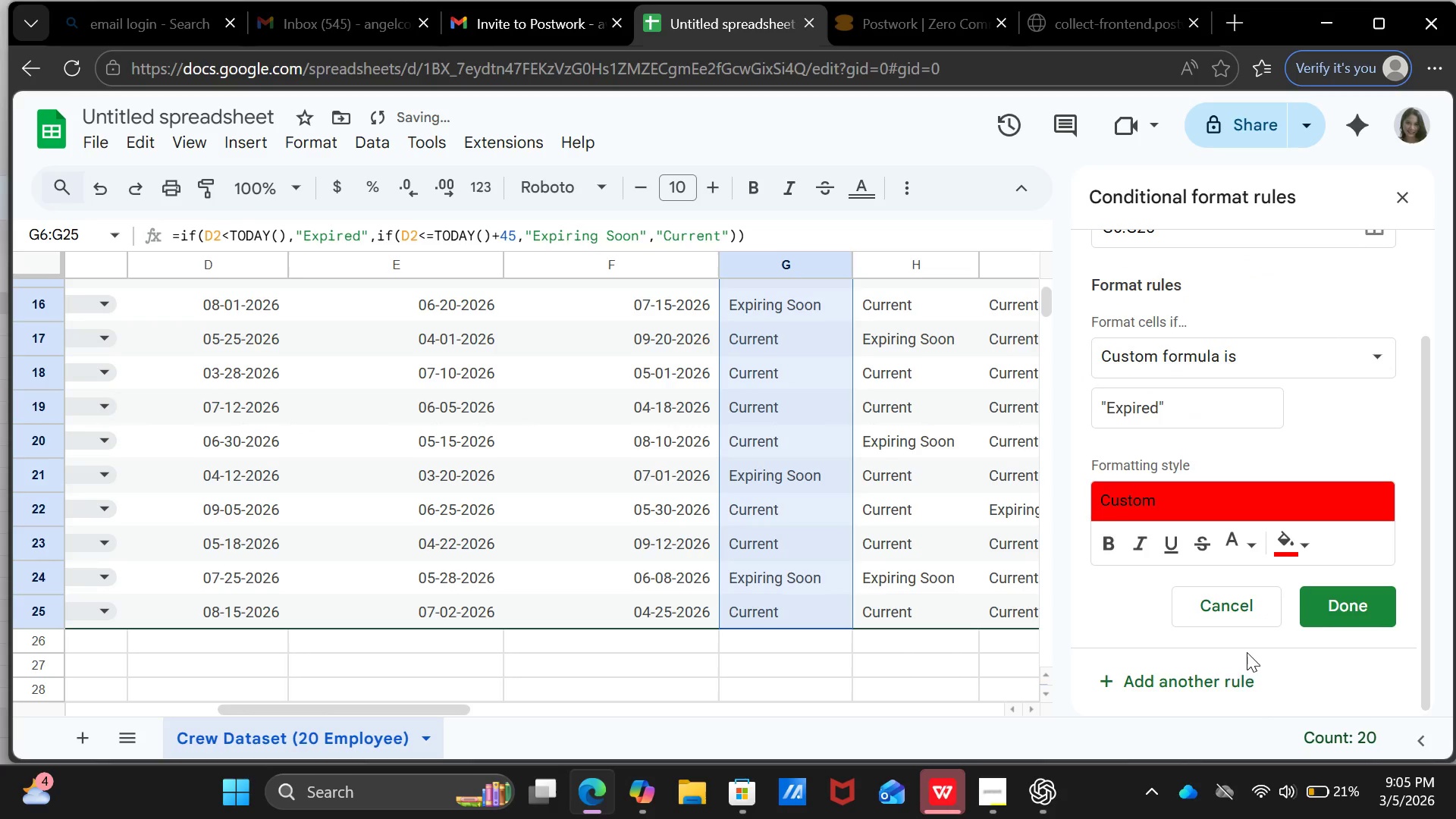 
scroll: coordinate [1216, 671], scroll_direction: down, amount: 2.0
 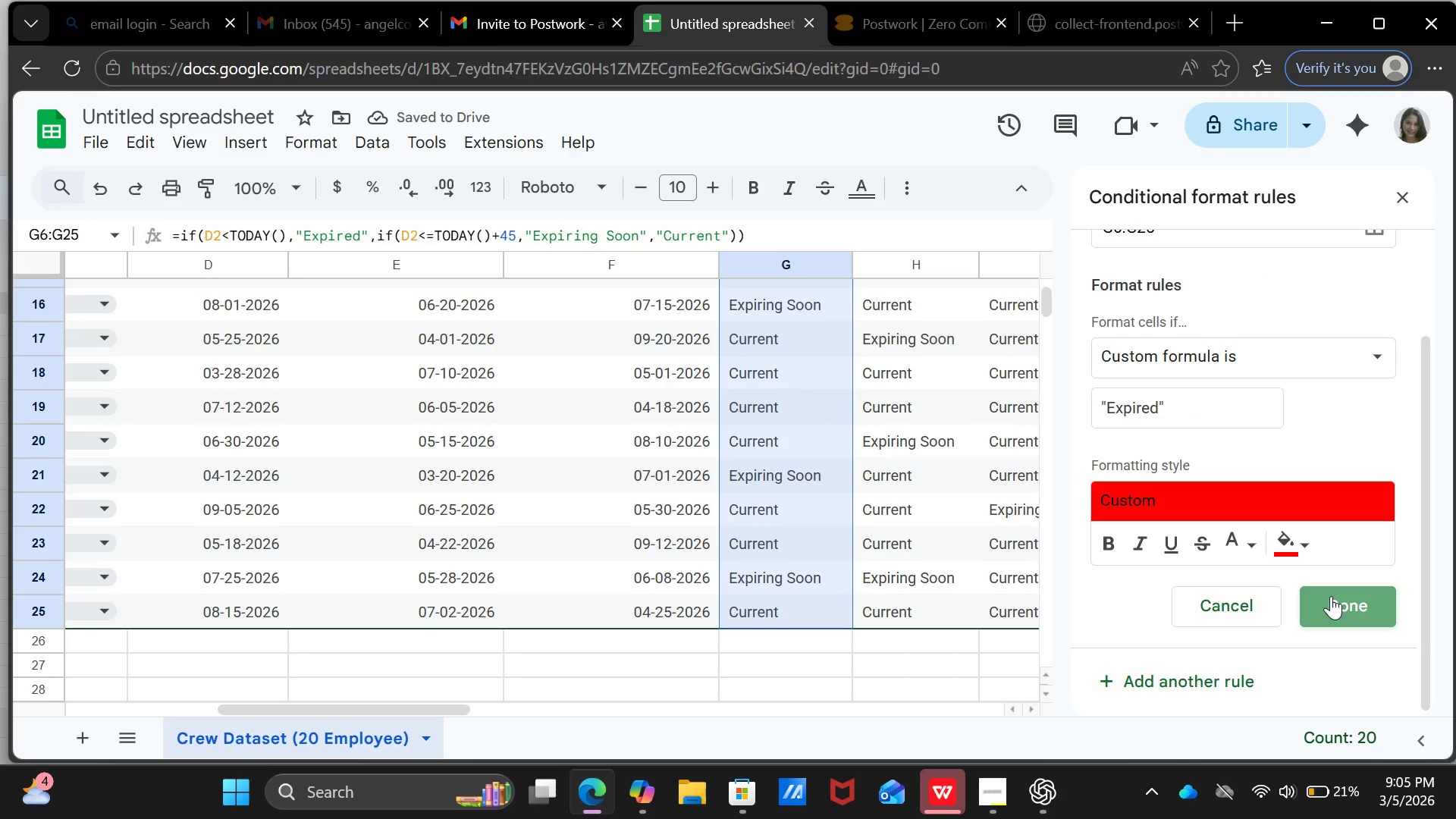 
left_click([1331, 596])
 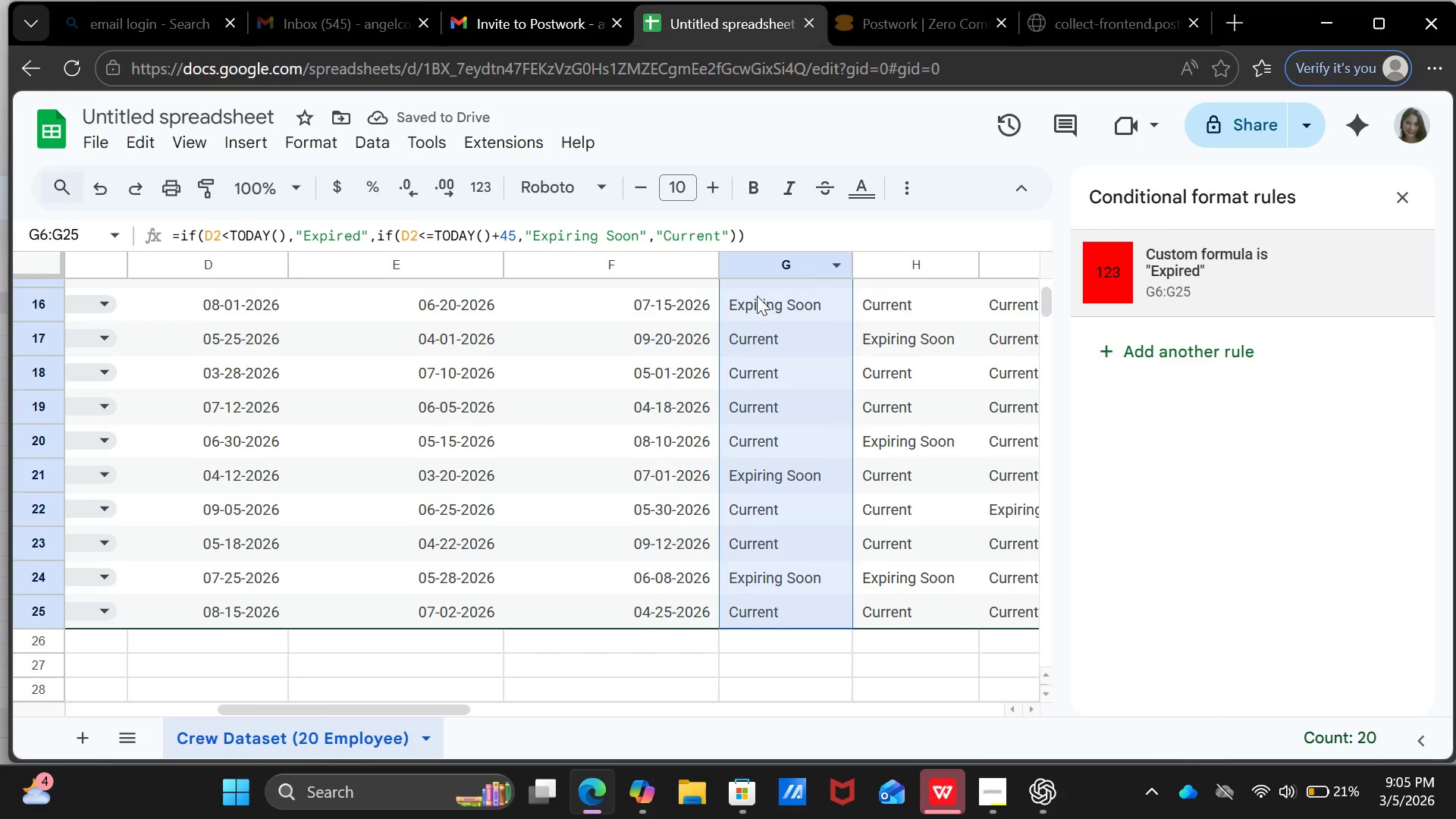 
left_click([757, 303])
 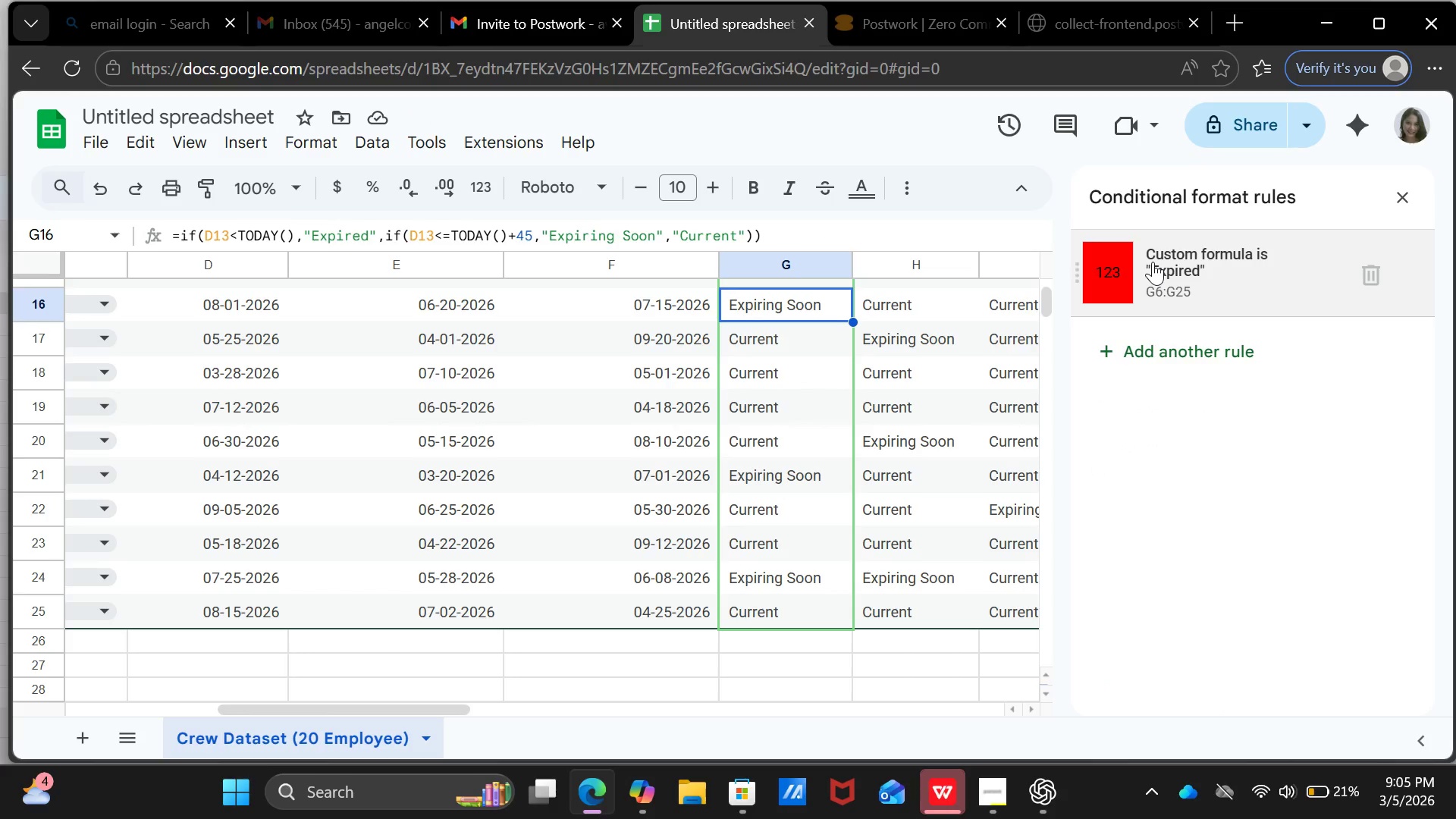 
left_click([1153, 262])
 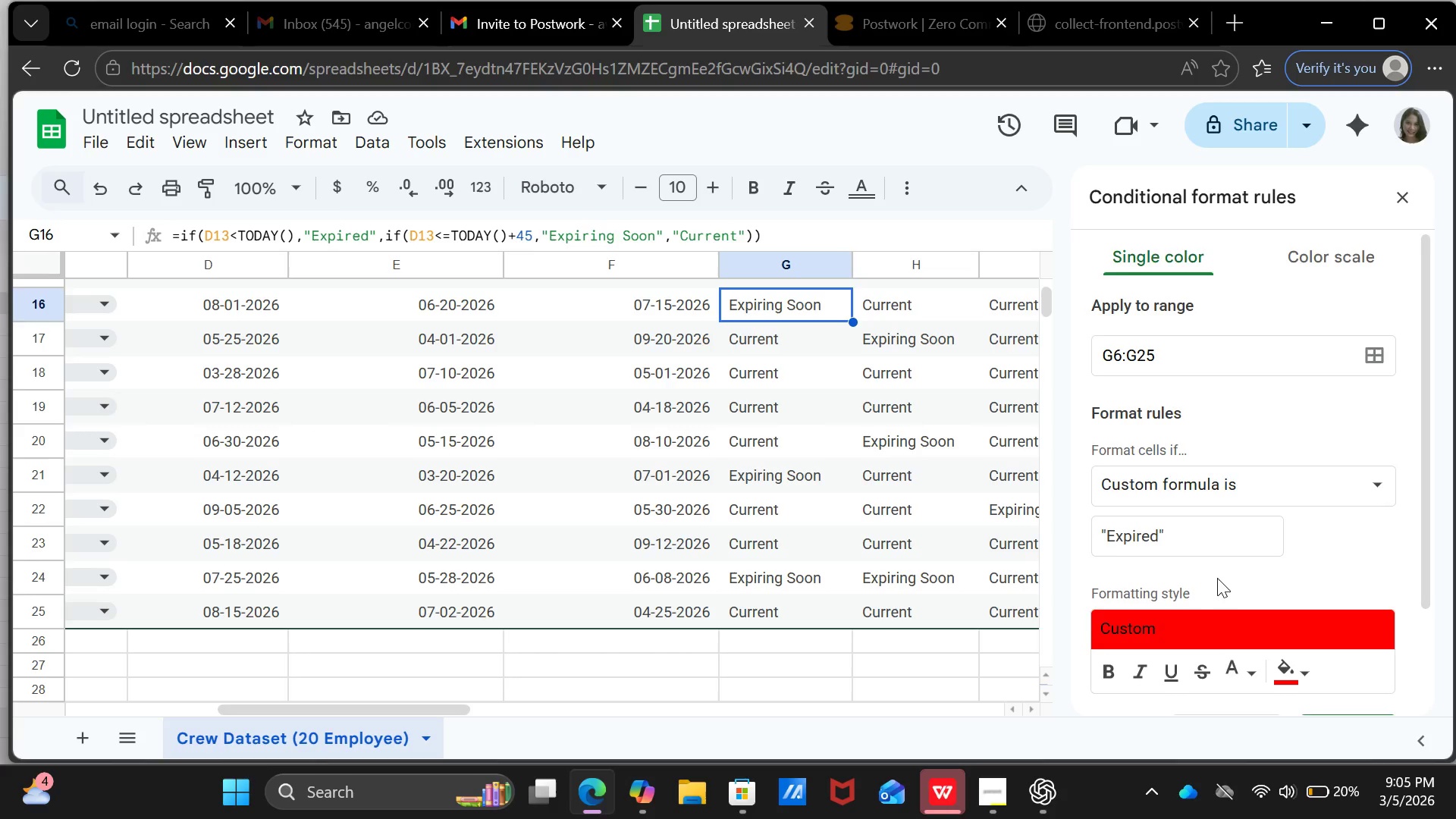 
scroll: coordinate [1217, 566], scroll_direction: down, amount: 4.0
 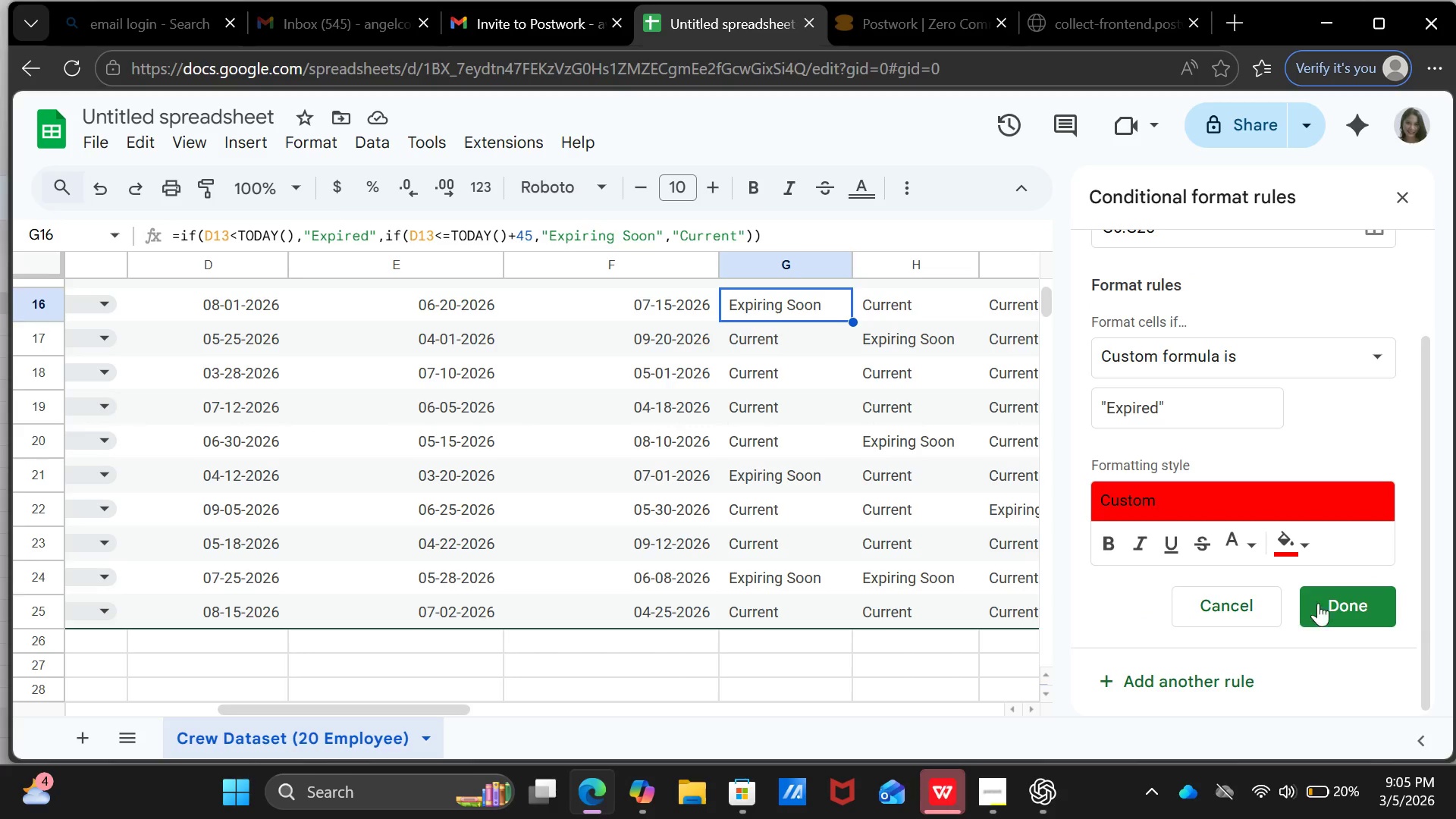 
left_click([1335, 607])
 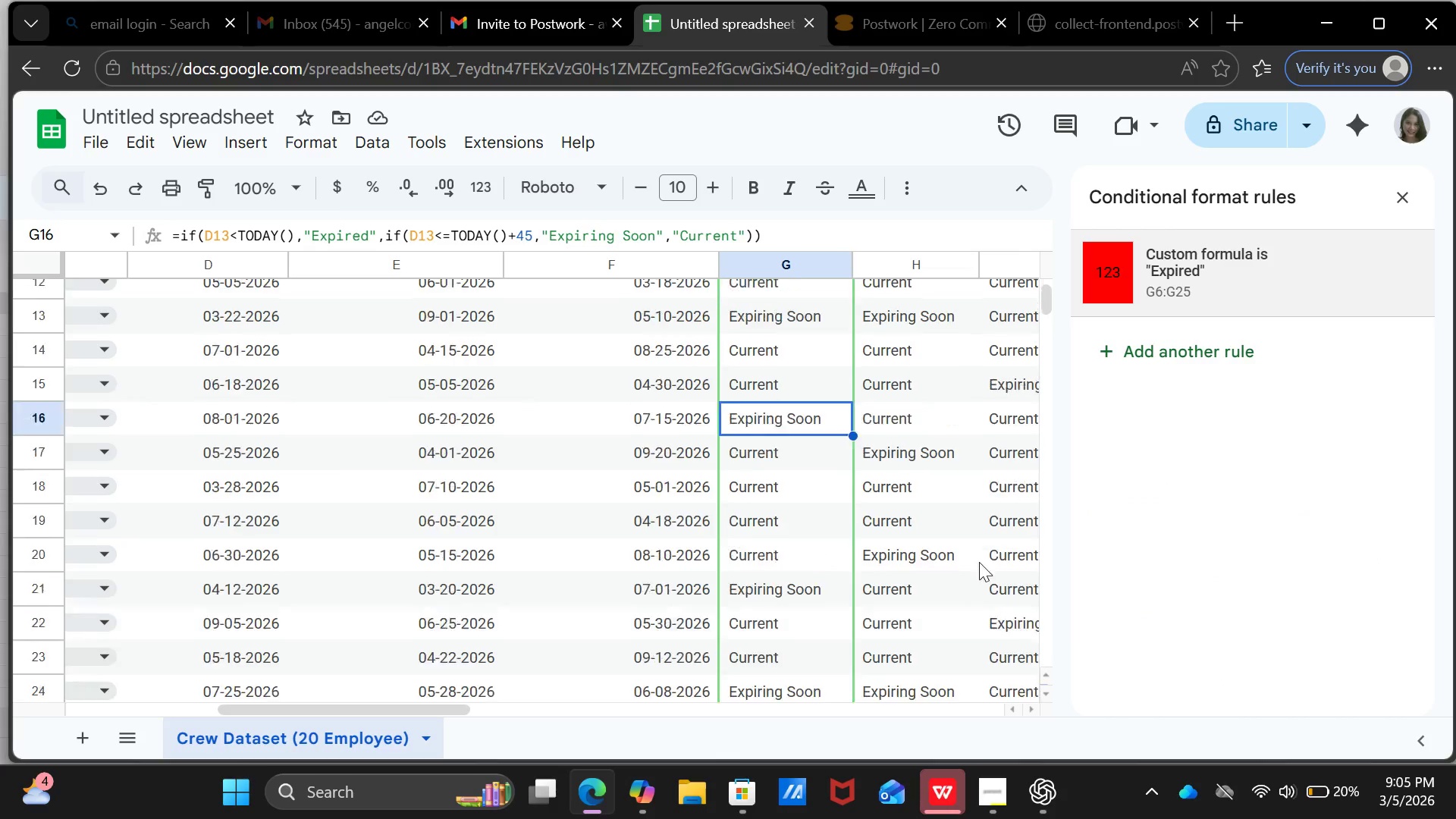 
scroll: coordinate [967, 562], scroll_direction: up, amount: 4.0
 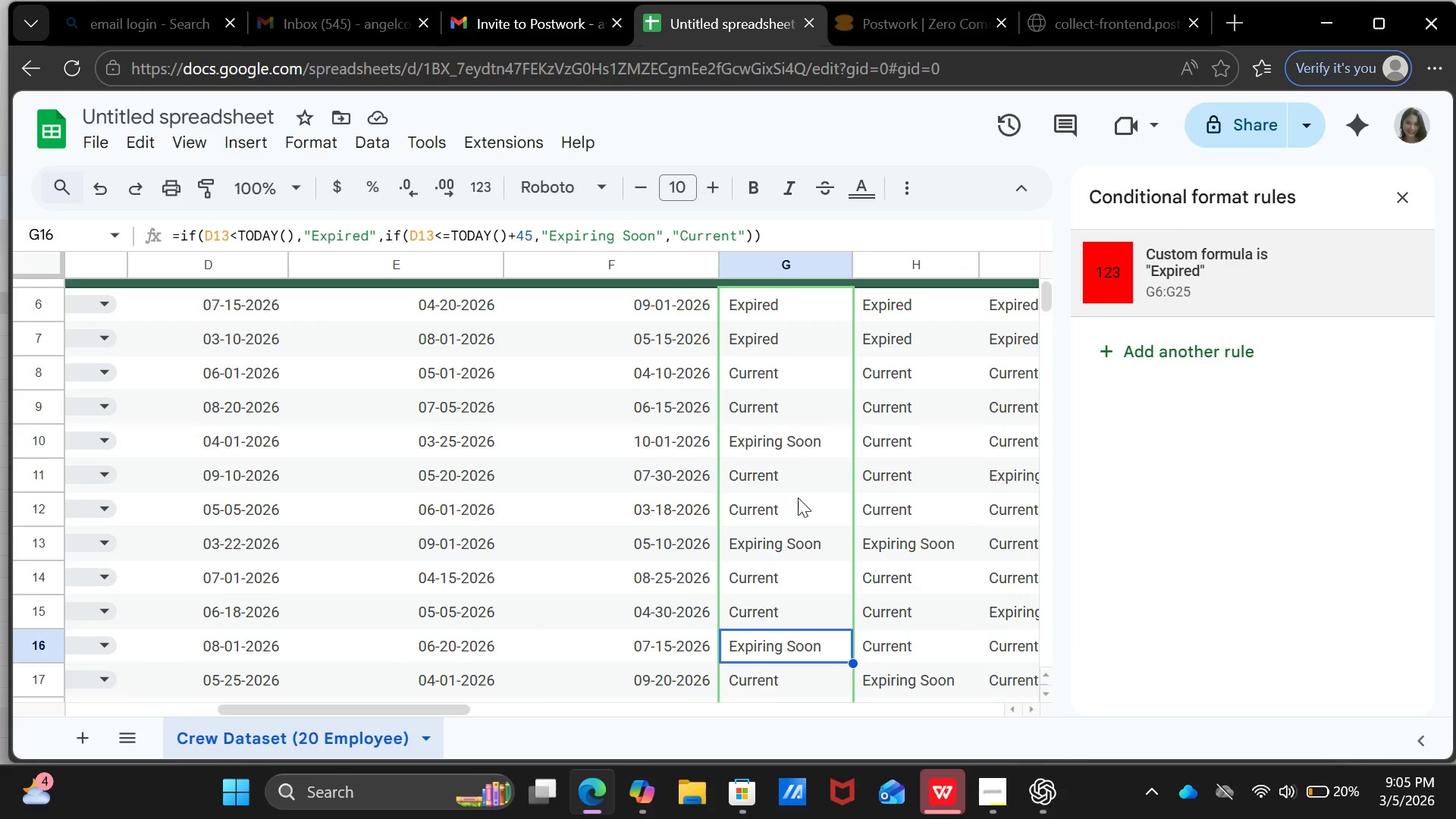 
scroll: coordinate [798, 497], scroll_direction: down, amount: 1.0
 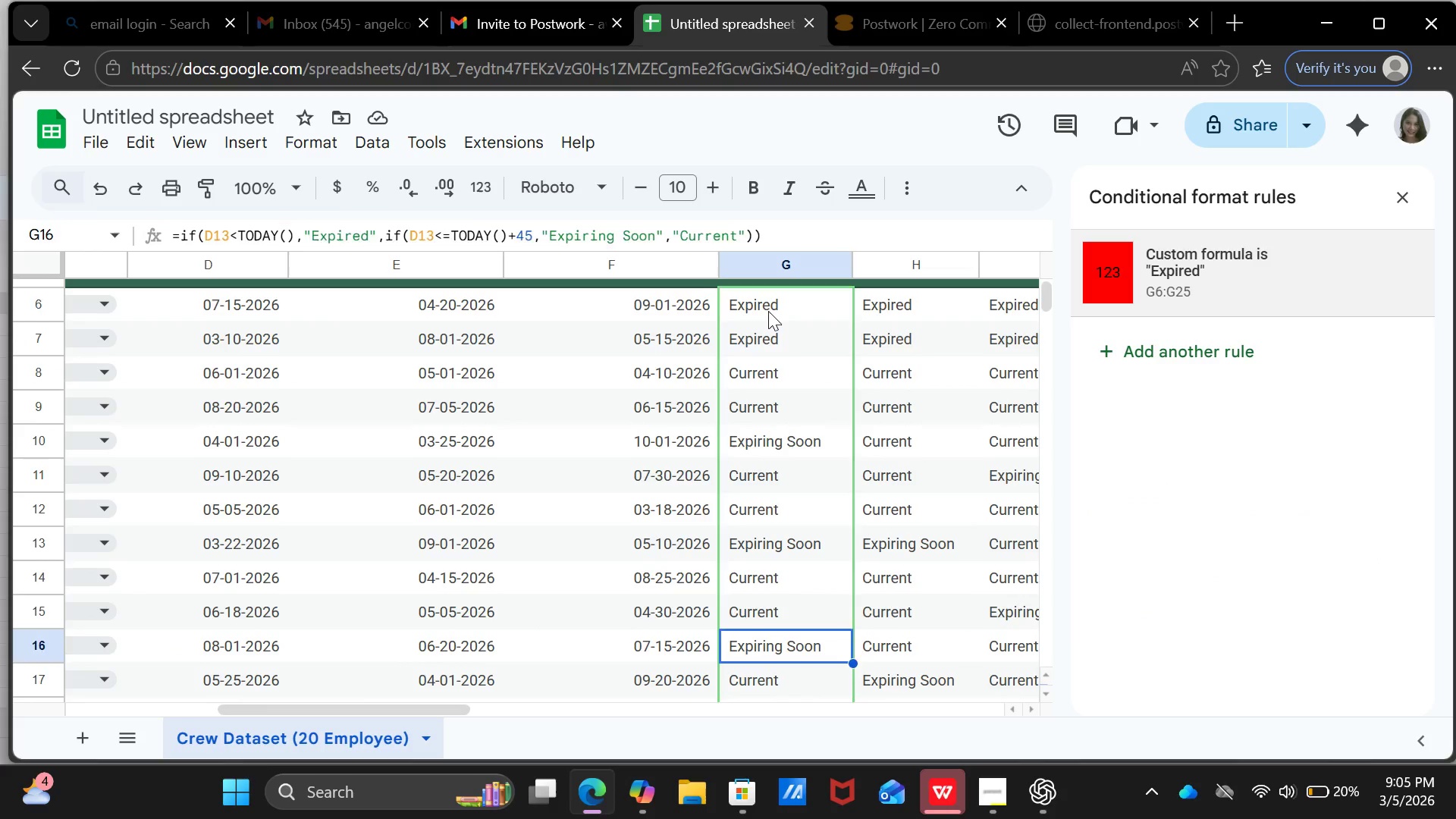 
left_click([768, 311])
 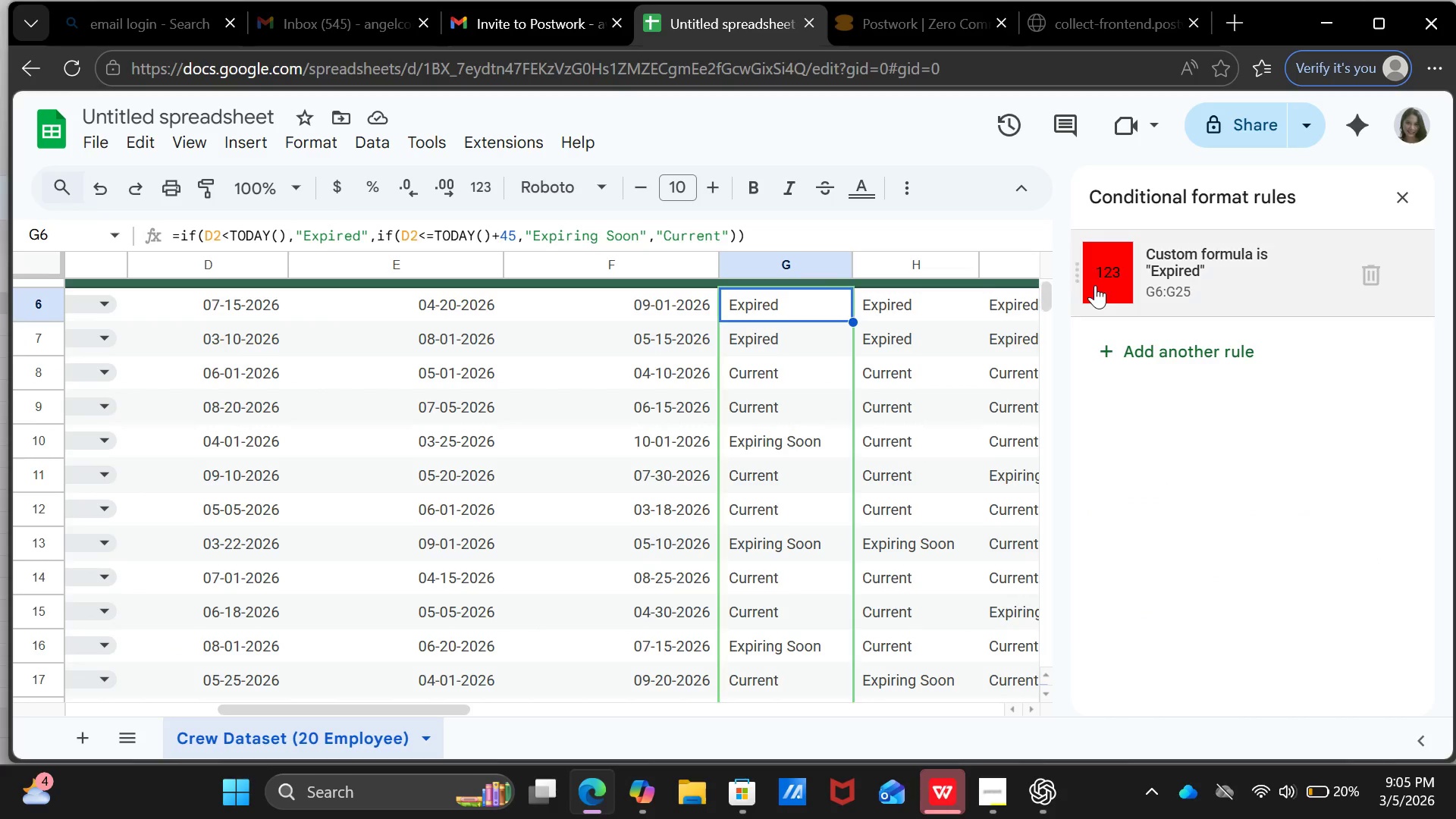 
left_click([1095, 285])
 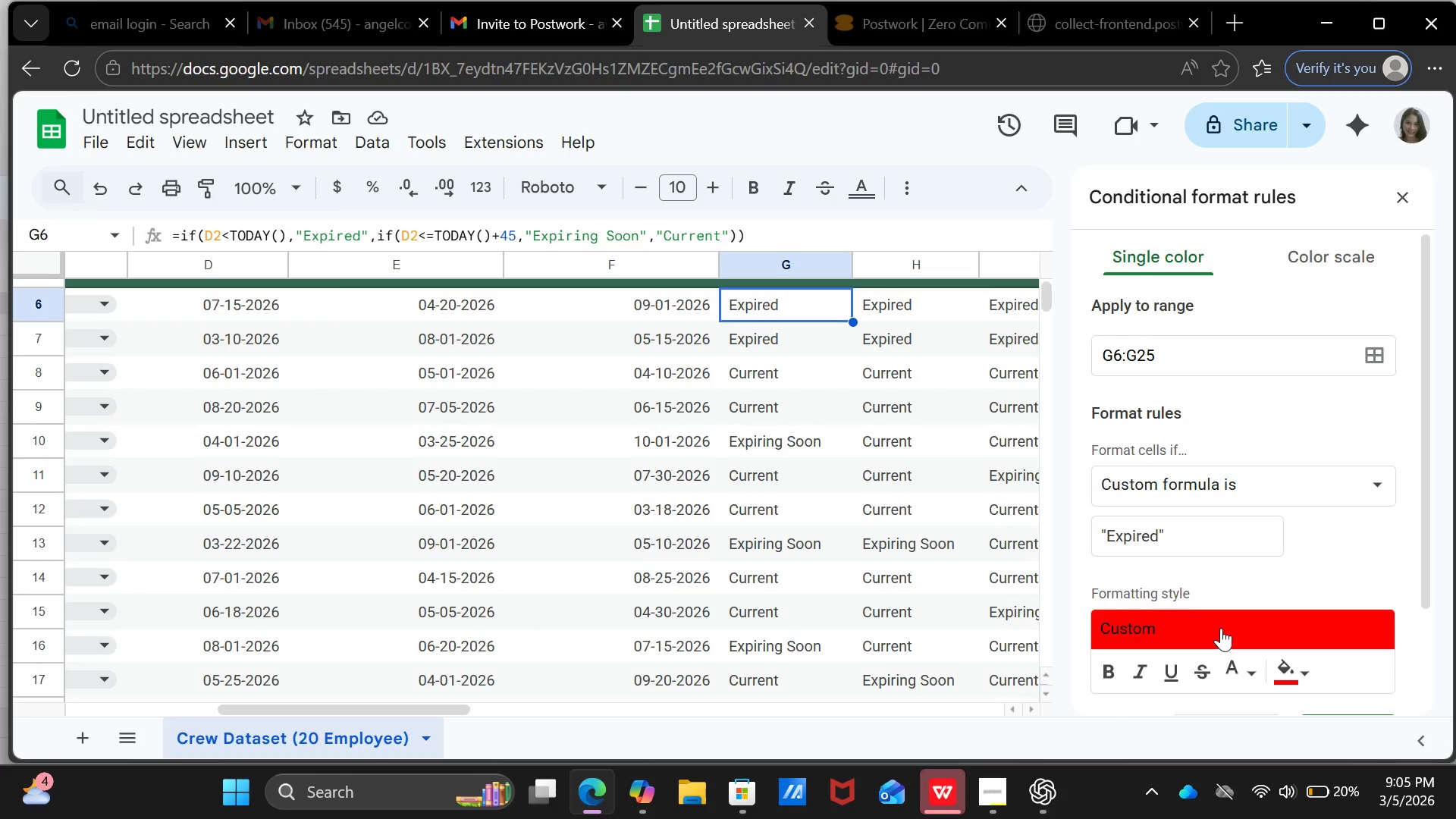 
scroll: coordinate [1221, 628], scroll_direction: down, amount: 2.0
 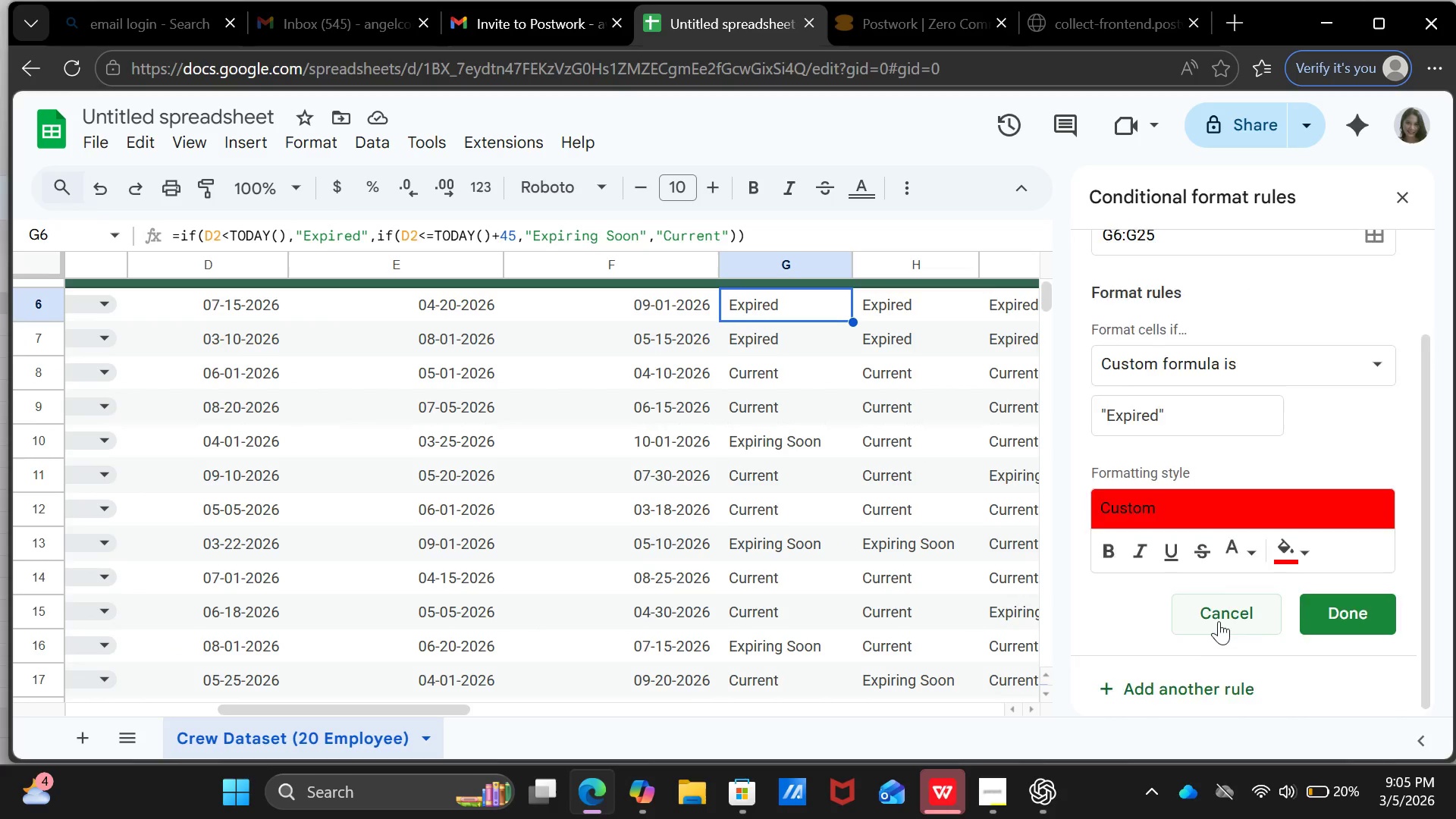 
scroll: coordinate [1219, 622], scroll_direction: up, amount: 1.0
 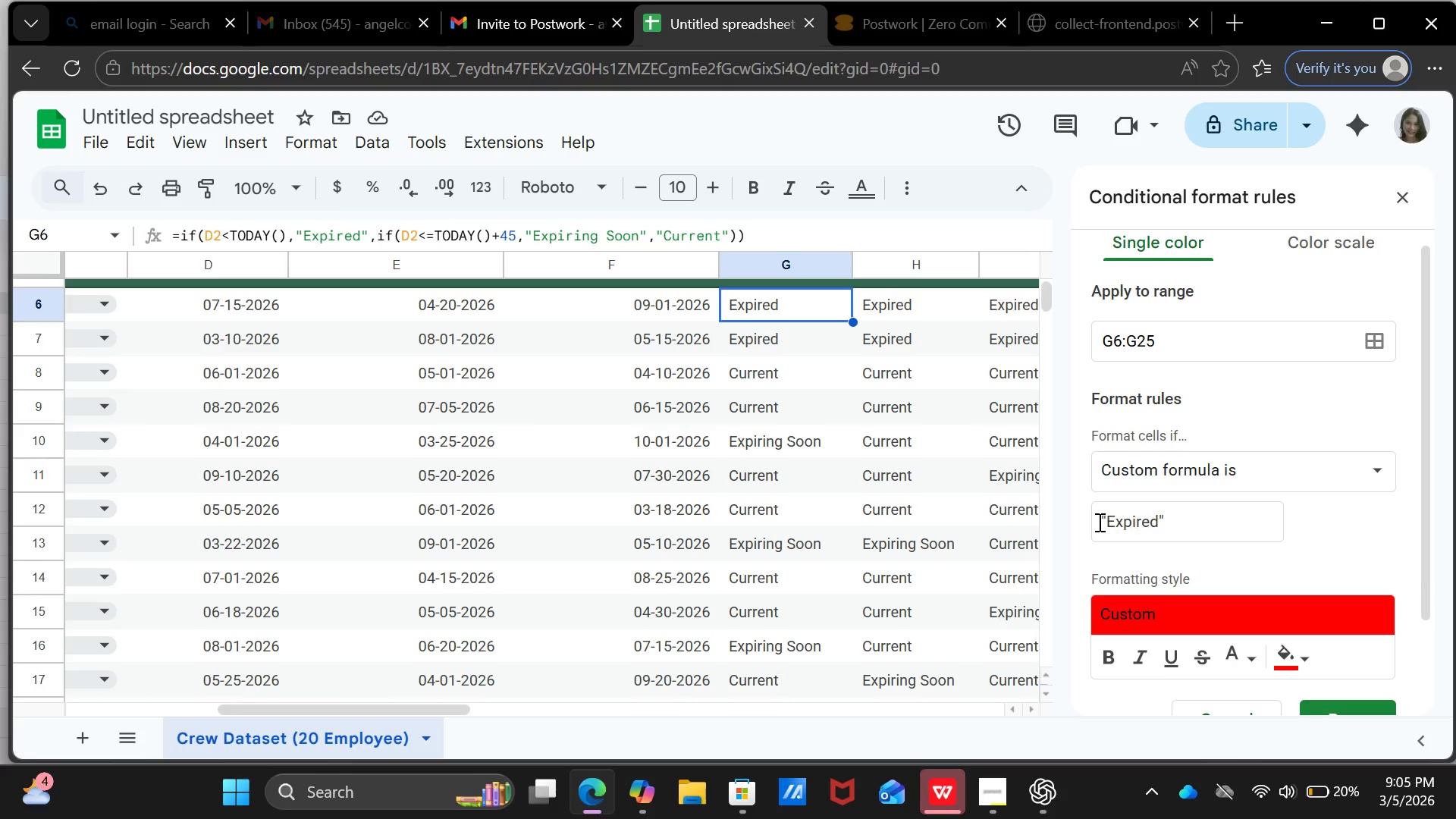 
left_click([1093, 520])
 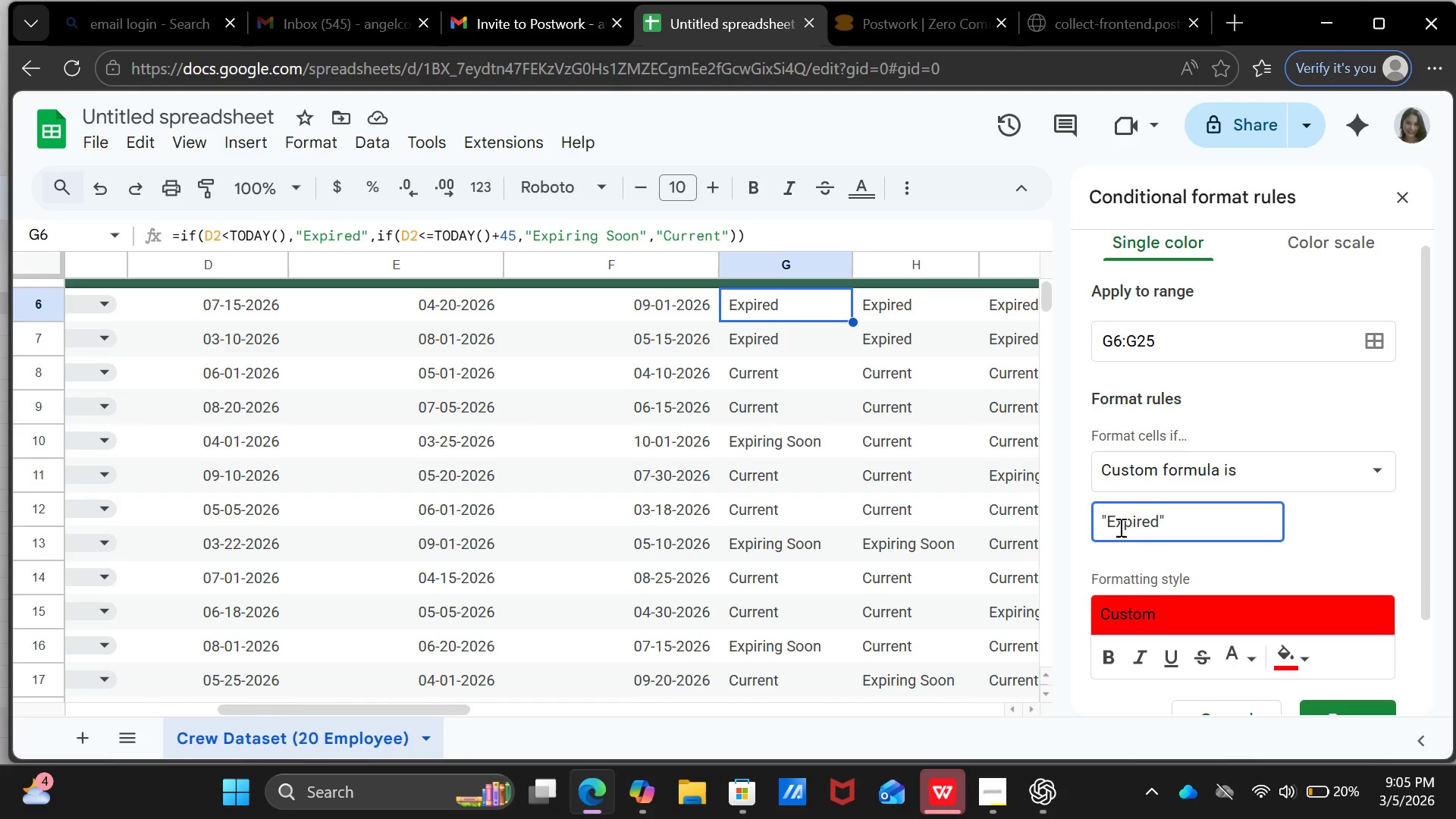 
wait(9.81)
 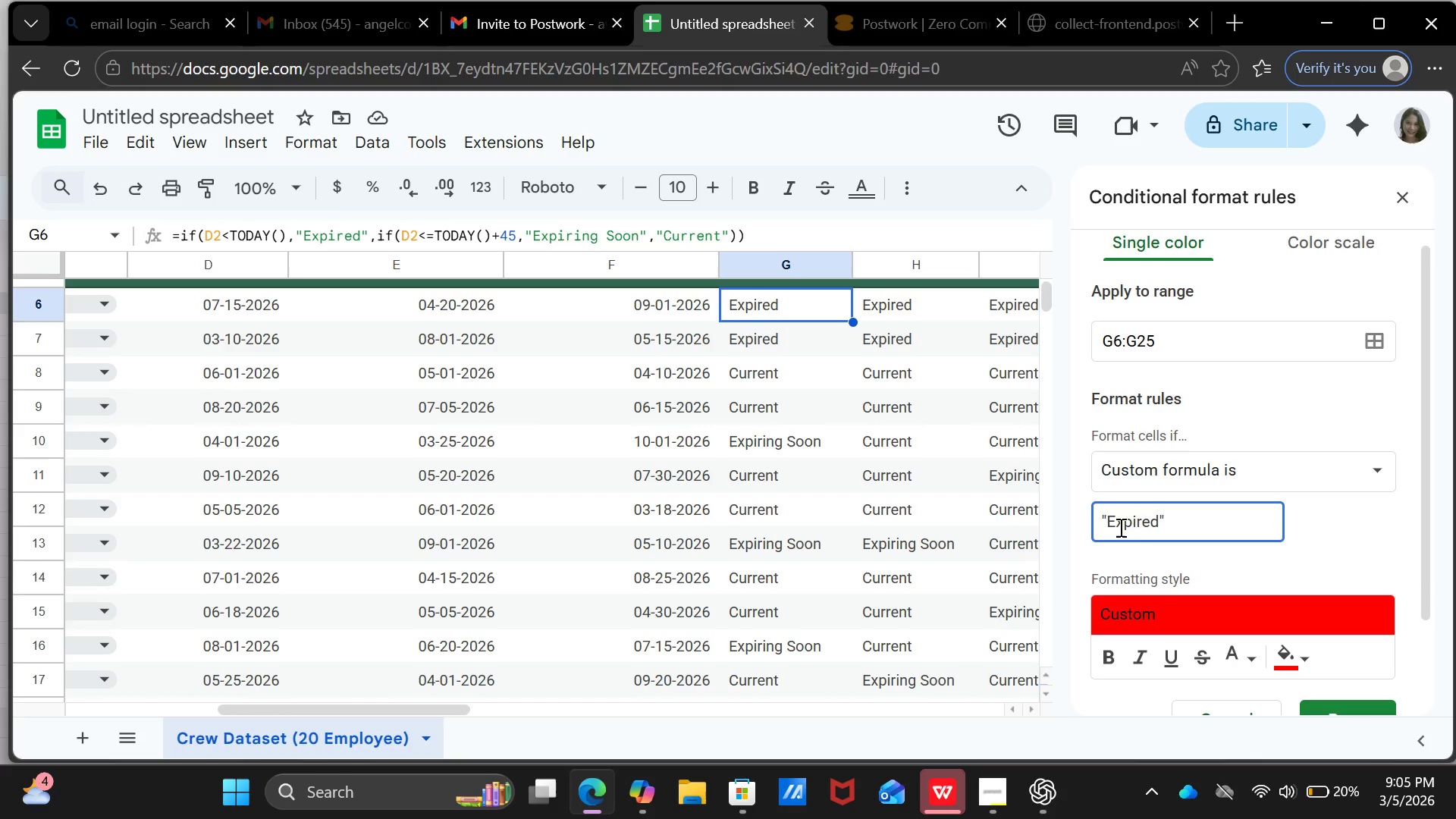 
type(text)
key(Backspace)
key(Backspace)
key(Backspace)
key(Backspace)
key(Backspace)
type(Text = )
 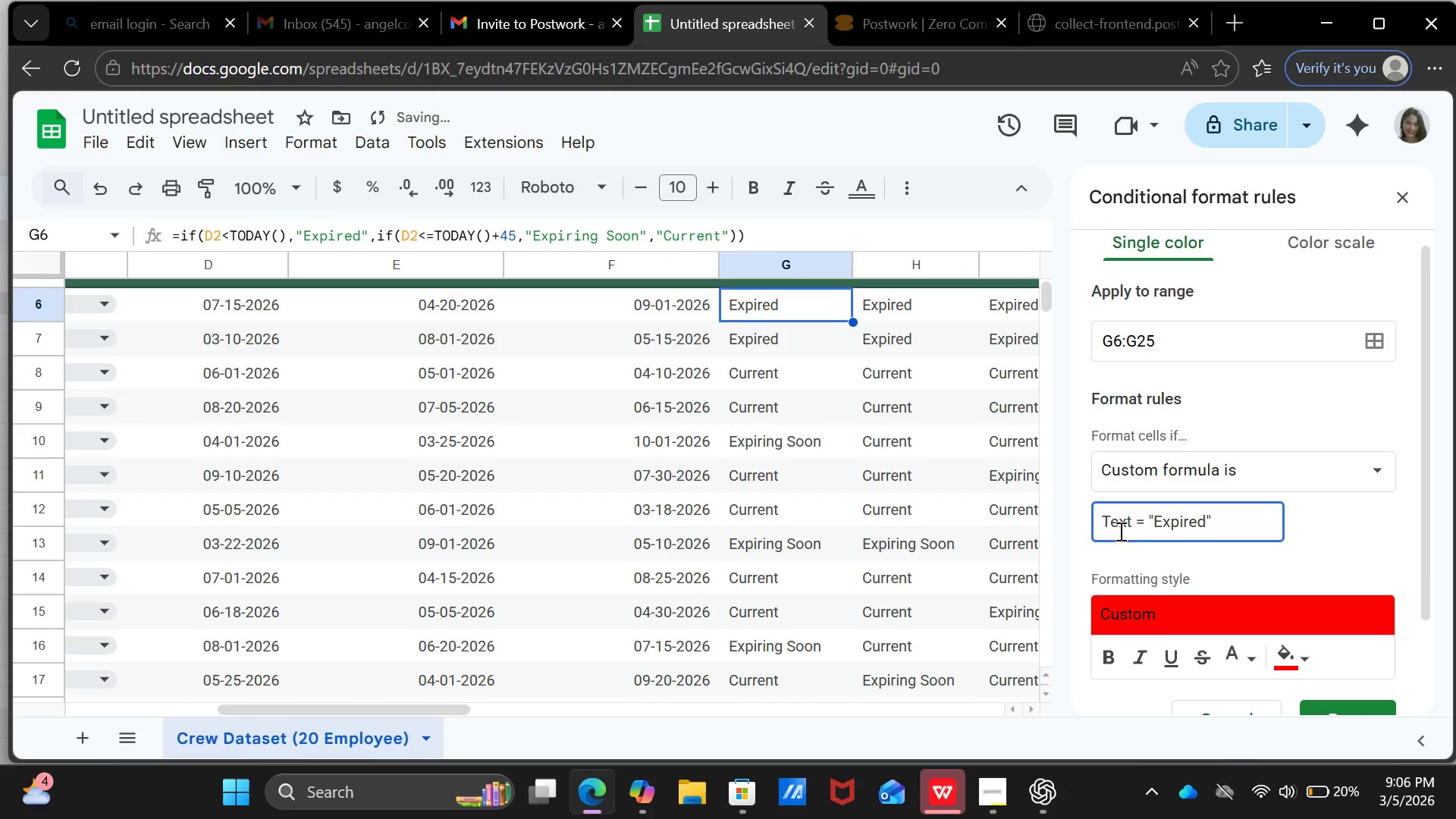 
scroll: coordinate [1164, 548], scroll_direction: down, amount: 2.0
 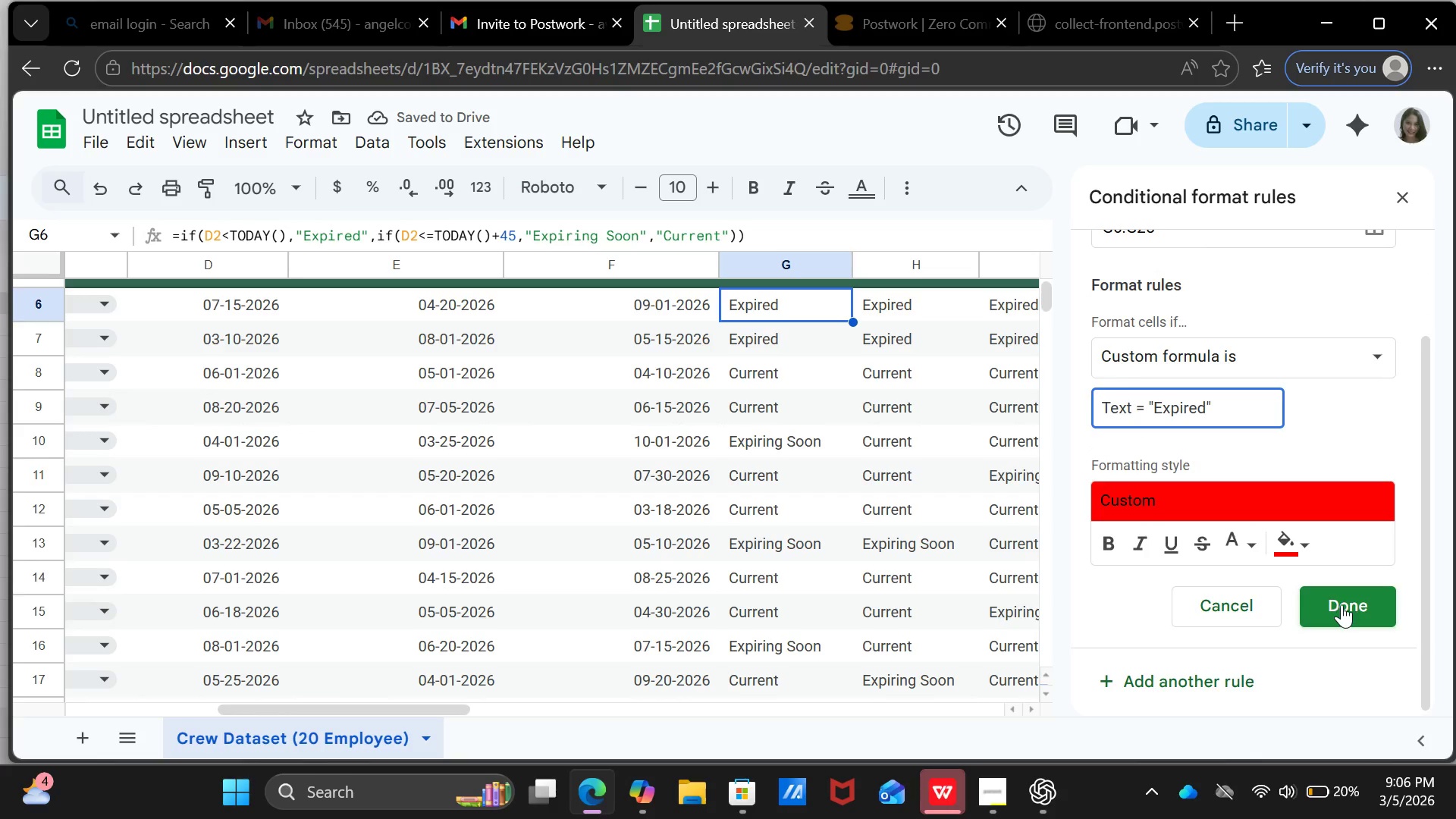 
left_click([1341, 604])
 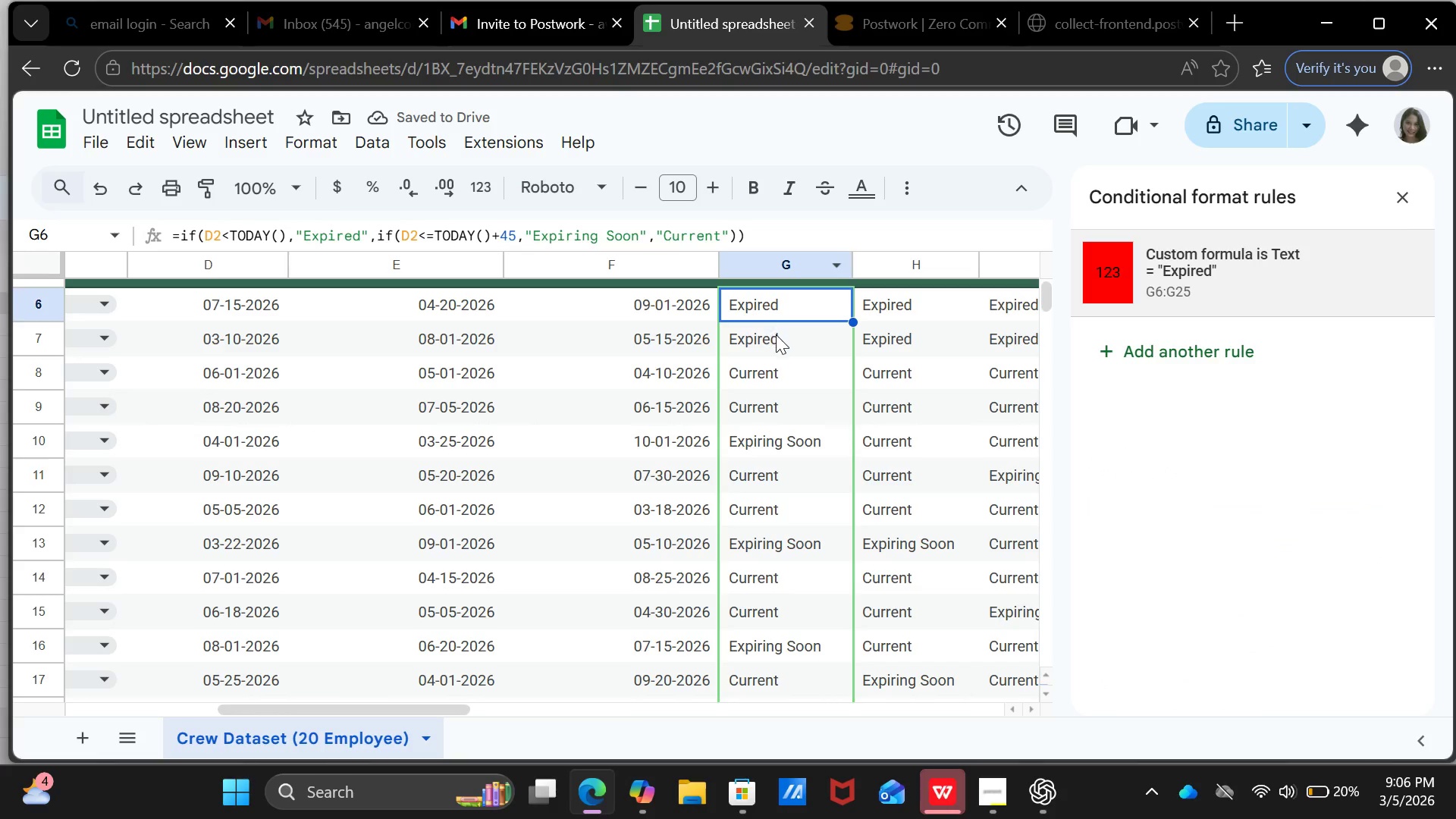 
left_click([776, 335])
 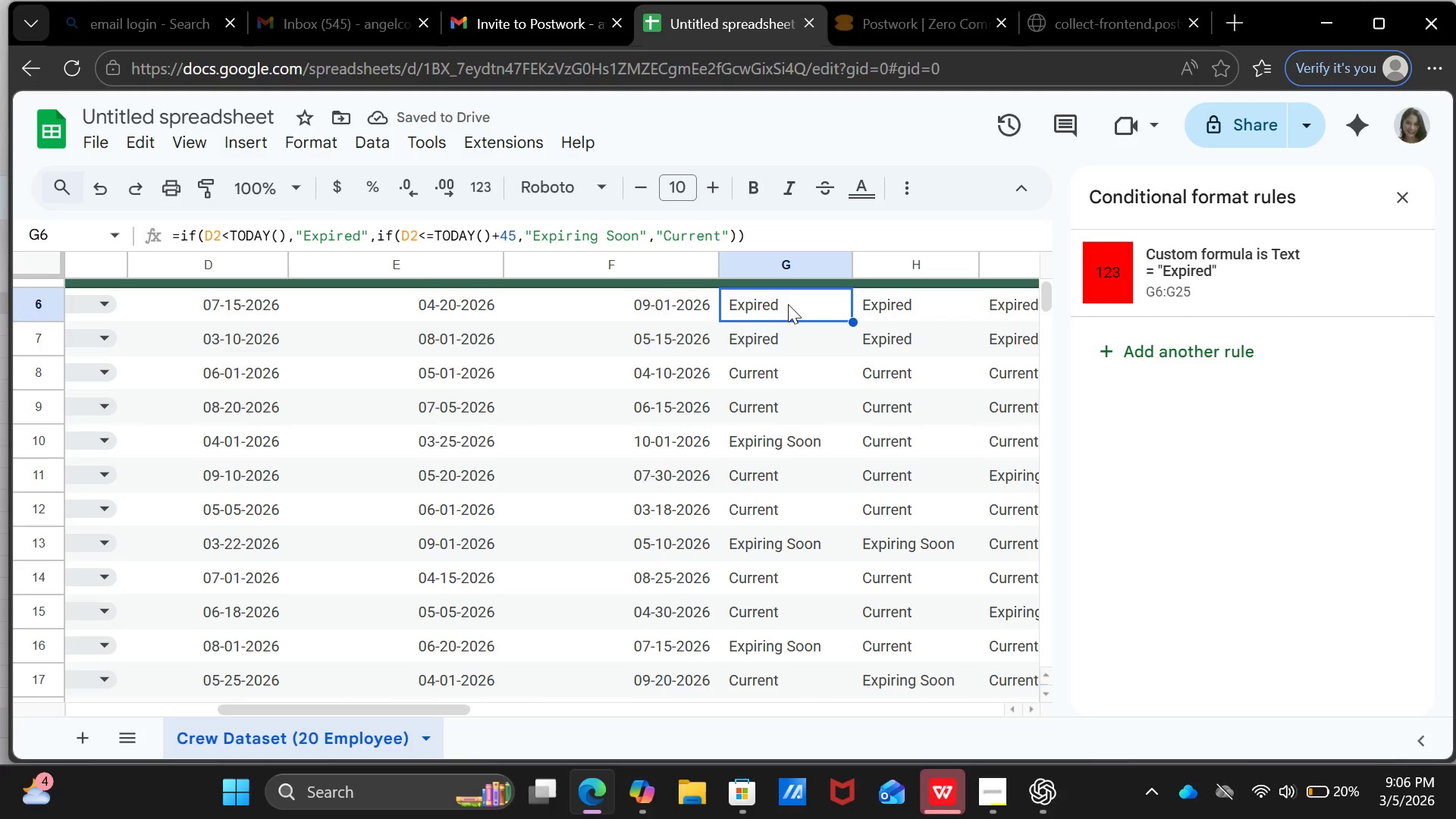 
left_click([788, 304])
 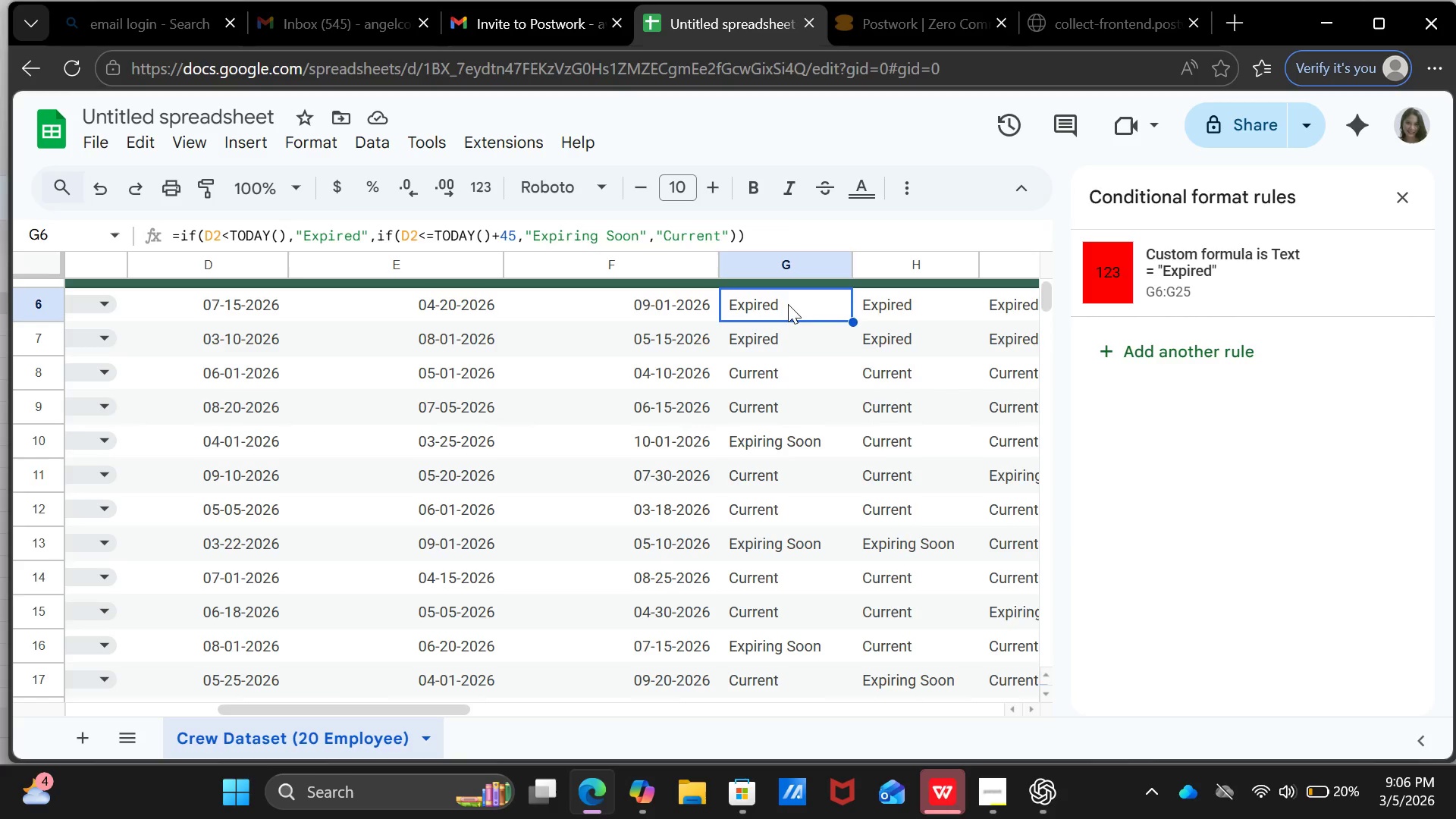 
right_click([788, 304])
 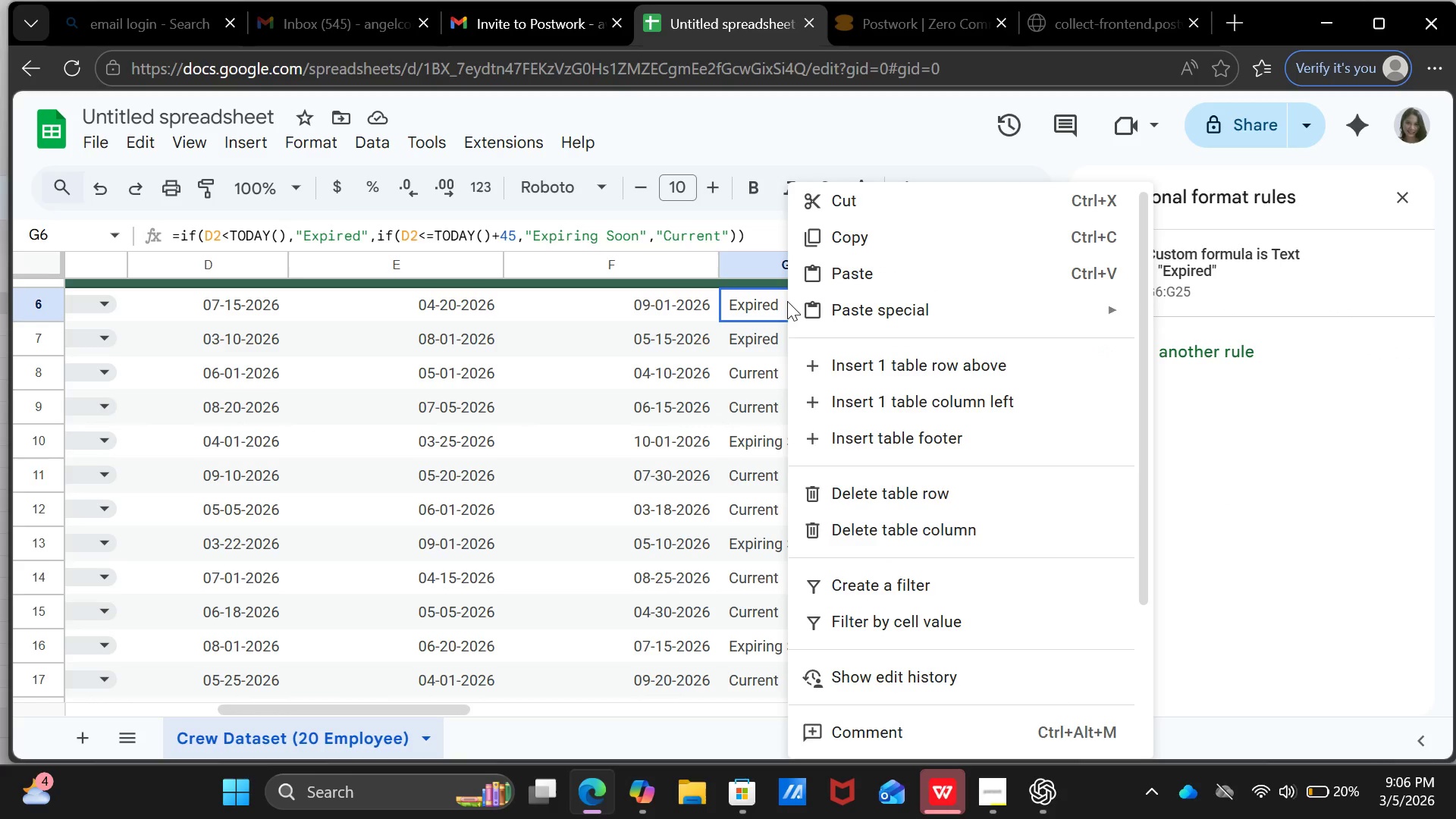 
scroll: coordinate [973, 645], scroll_direction: down, amount: 4.0
 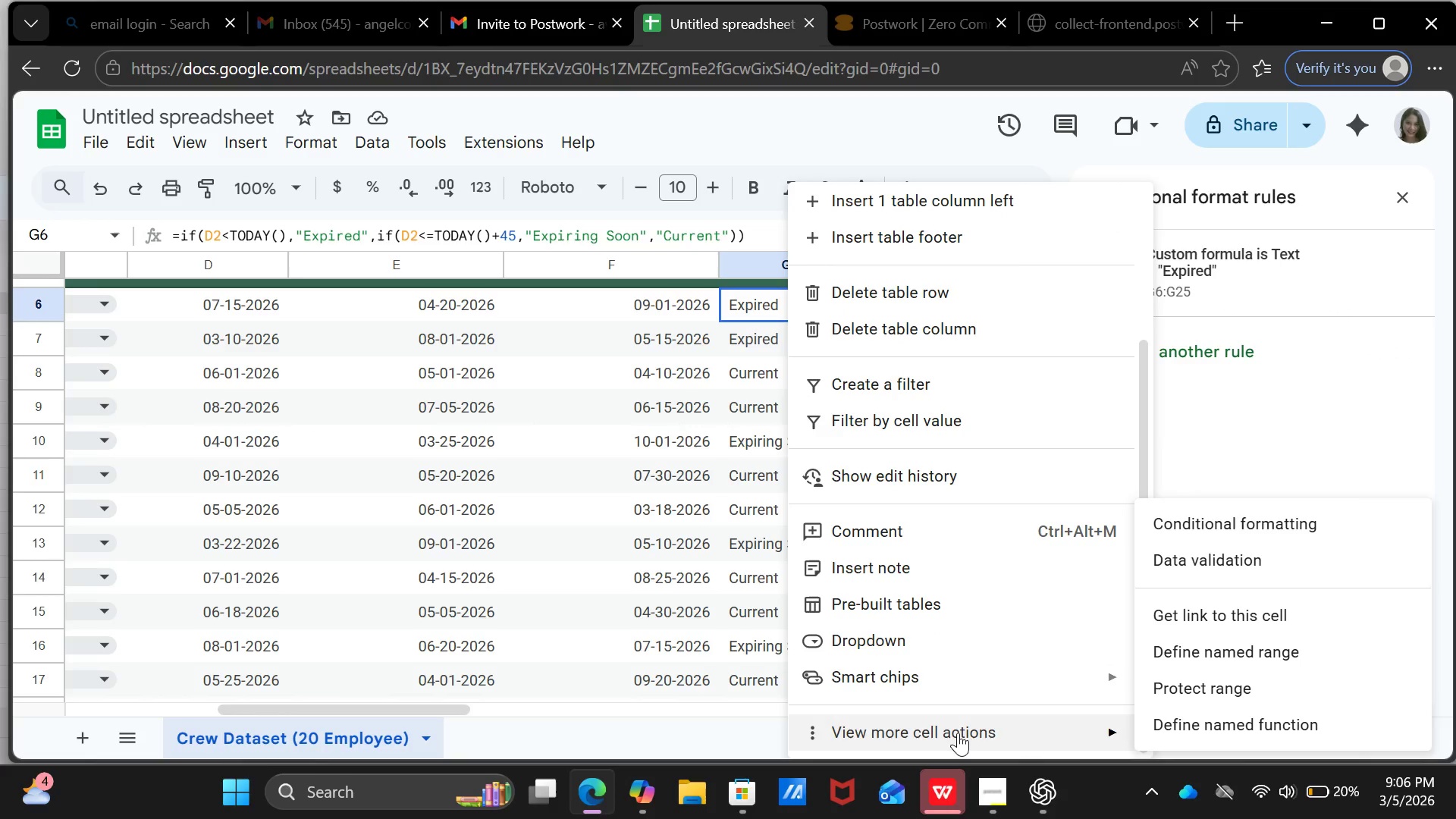 
left_click([958, 733])
 